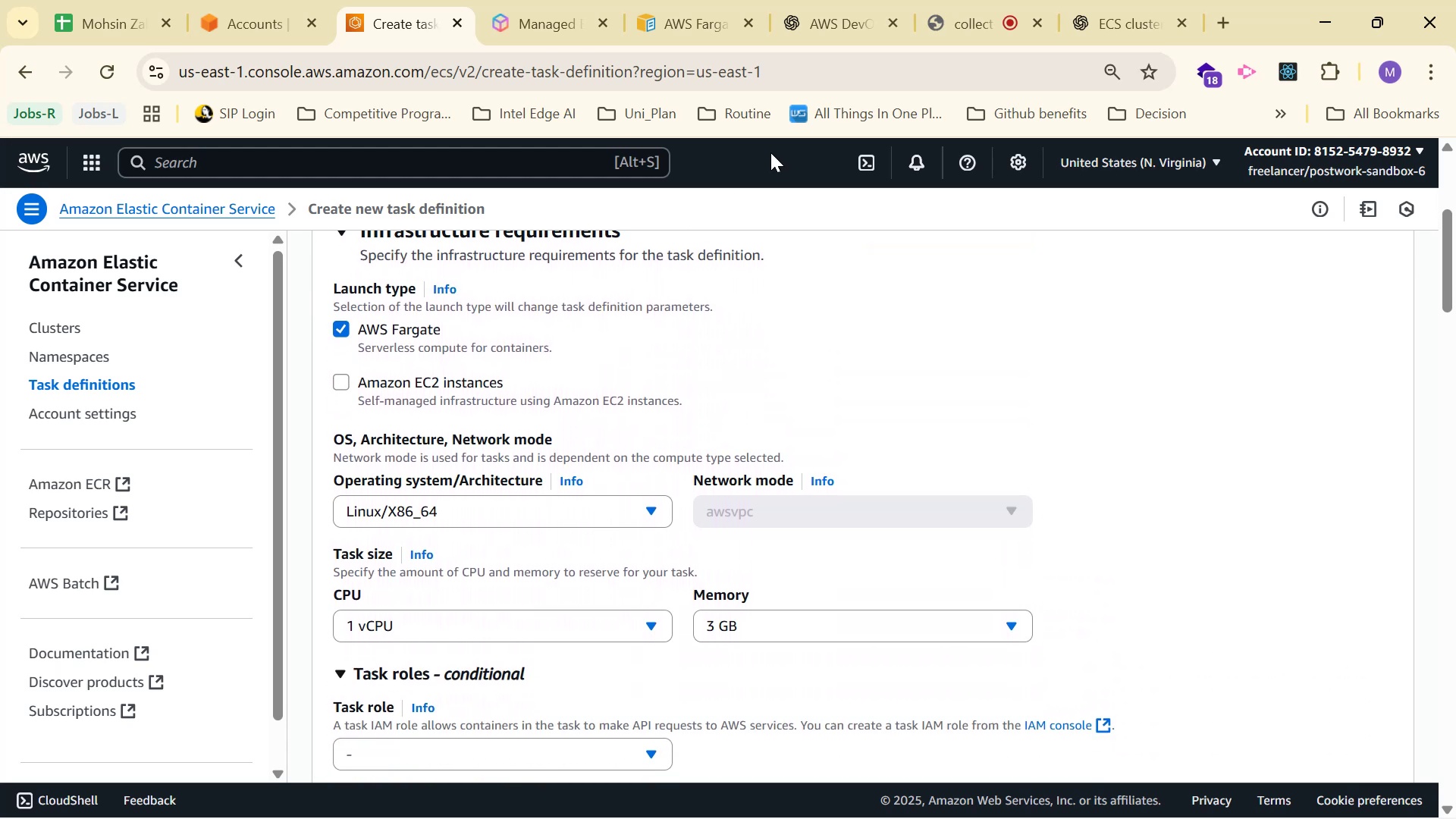 
left_click([823, 11])
 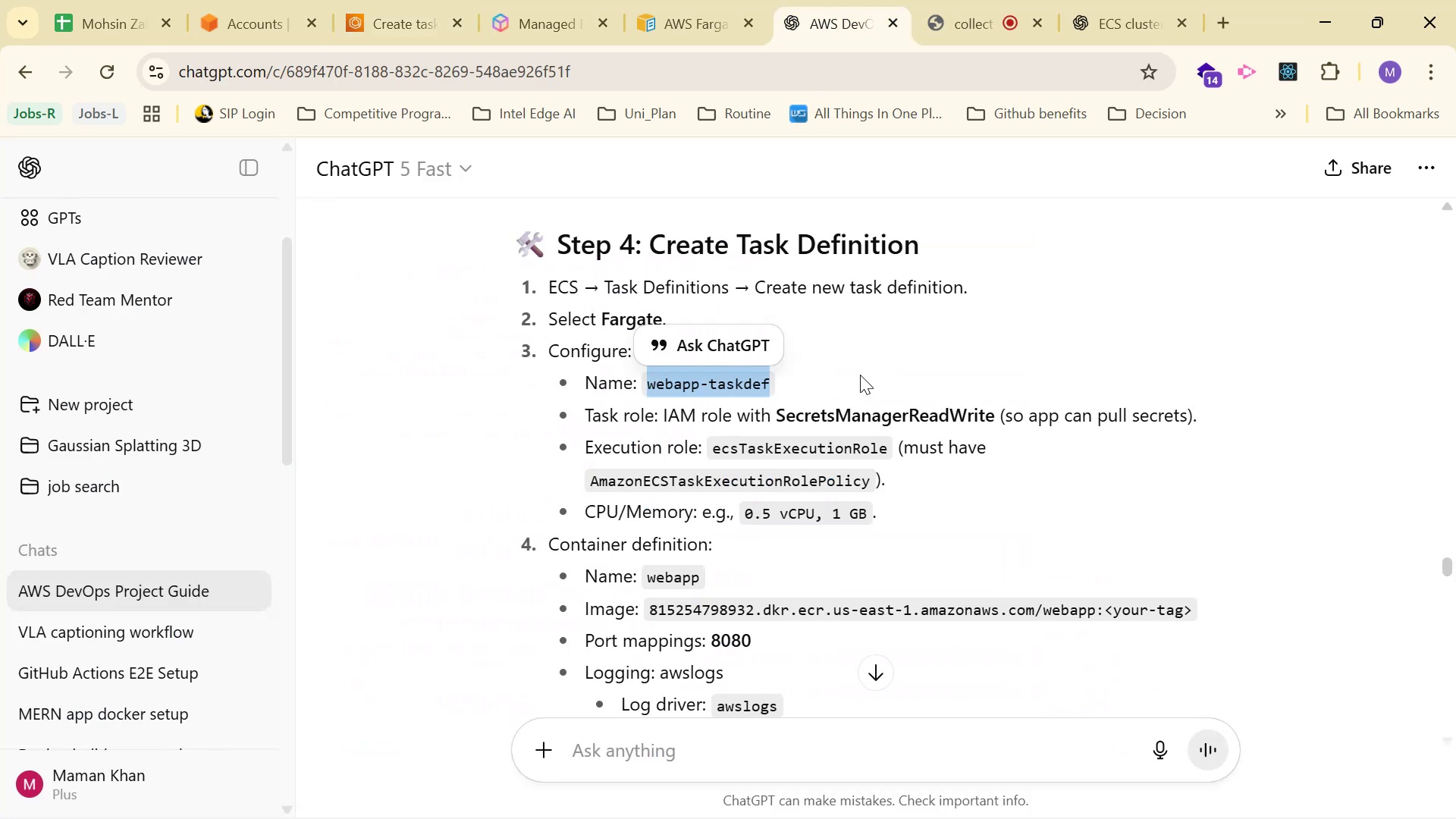 
left_click([880, 344])
 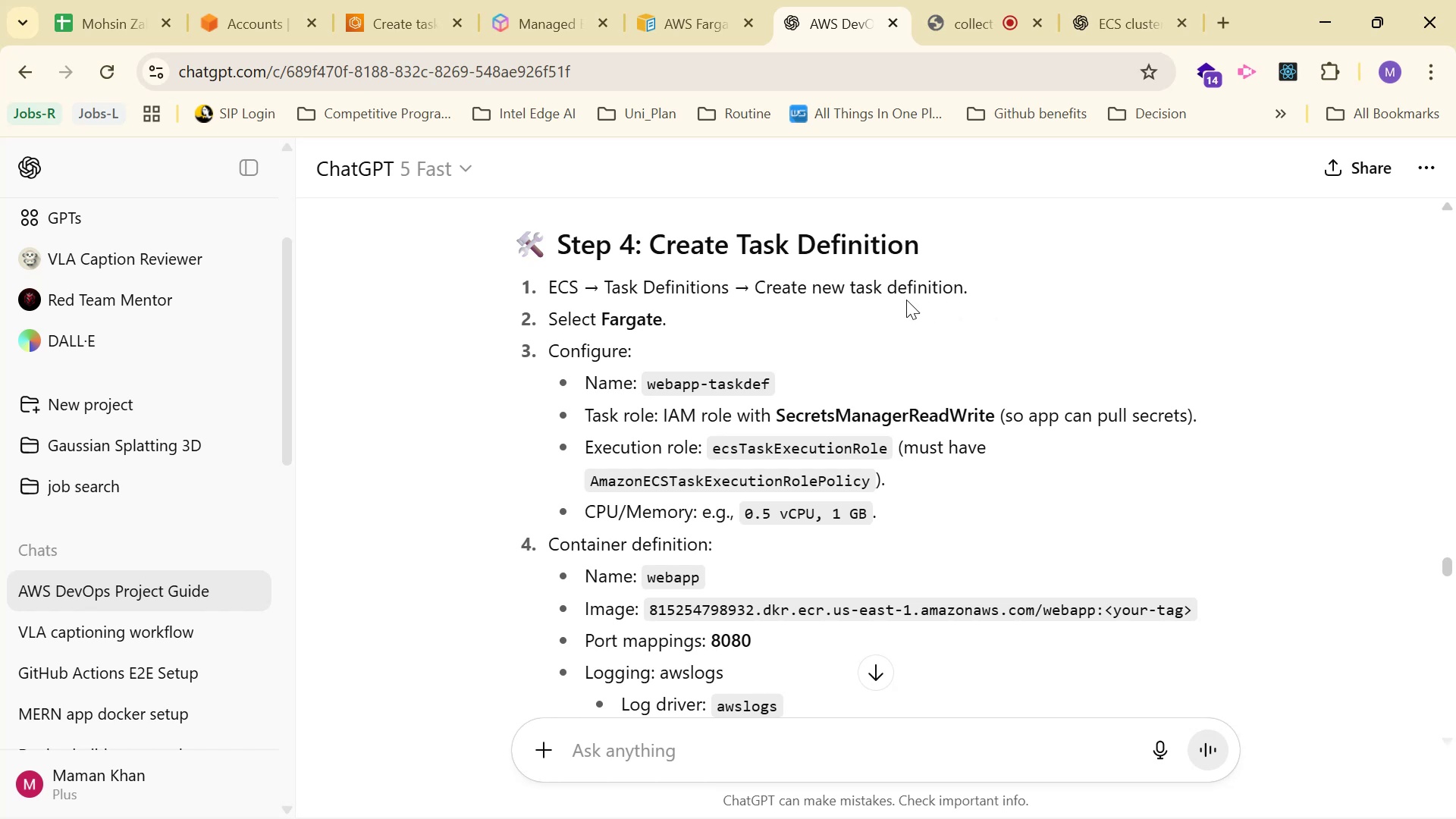 
left_click([409, 24])
 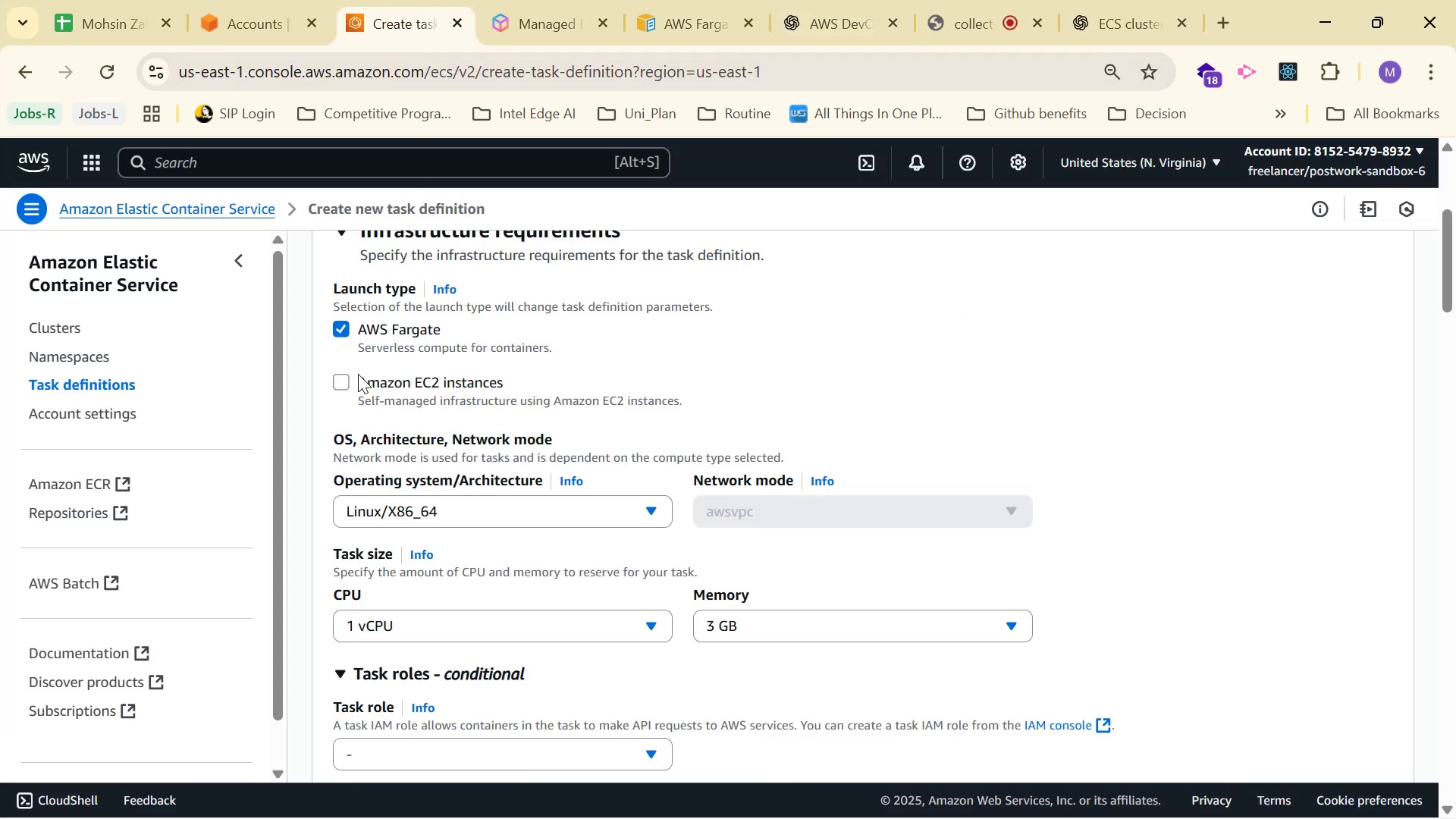 
scroll: coordinate [881, 541], scroll_direction: down, amount: 2.0
 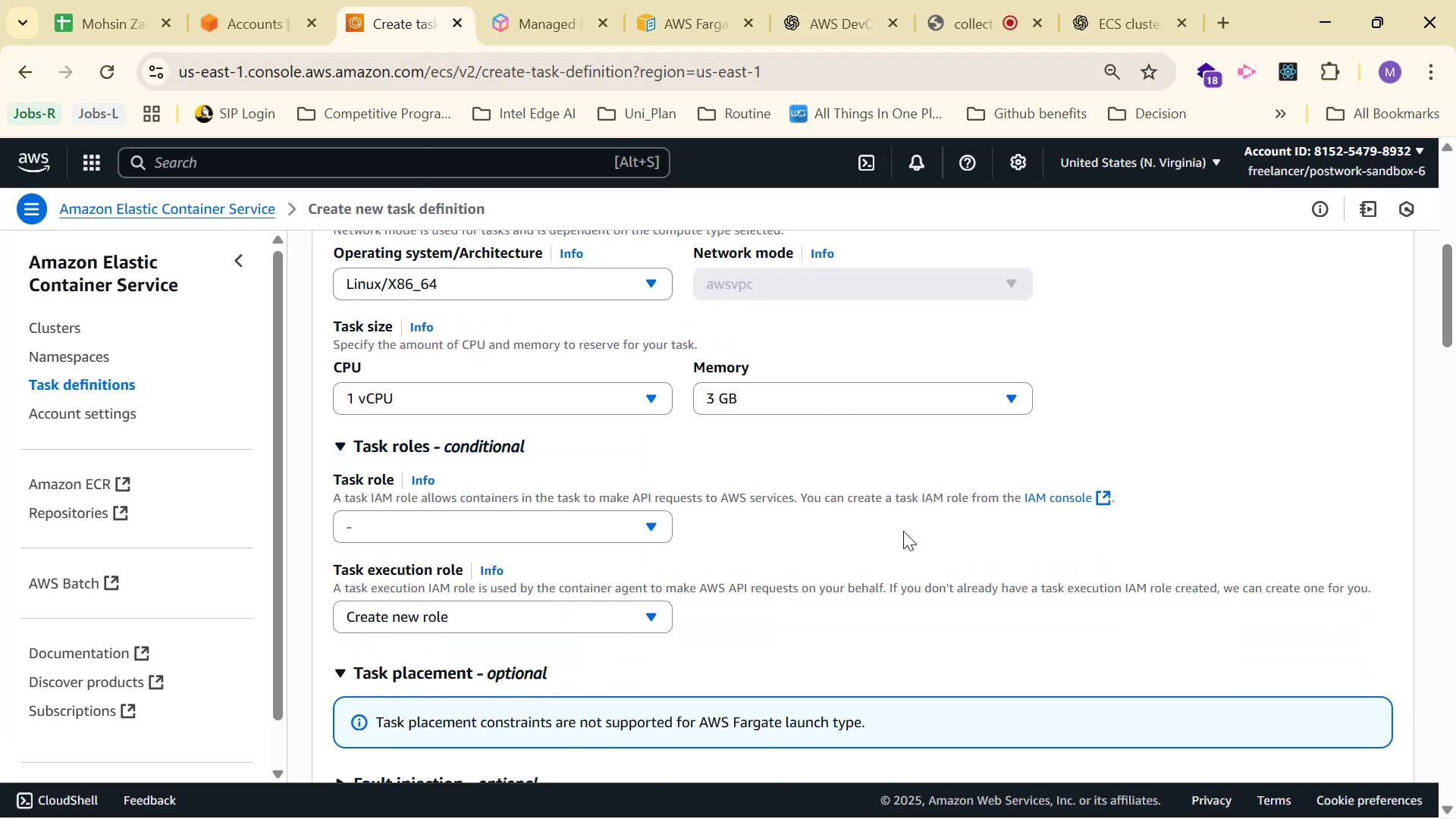 
scroll: coordinate [893, 521], scroll_direction: up, amount: 2.0
 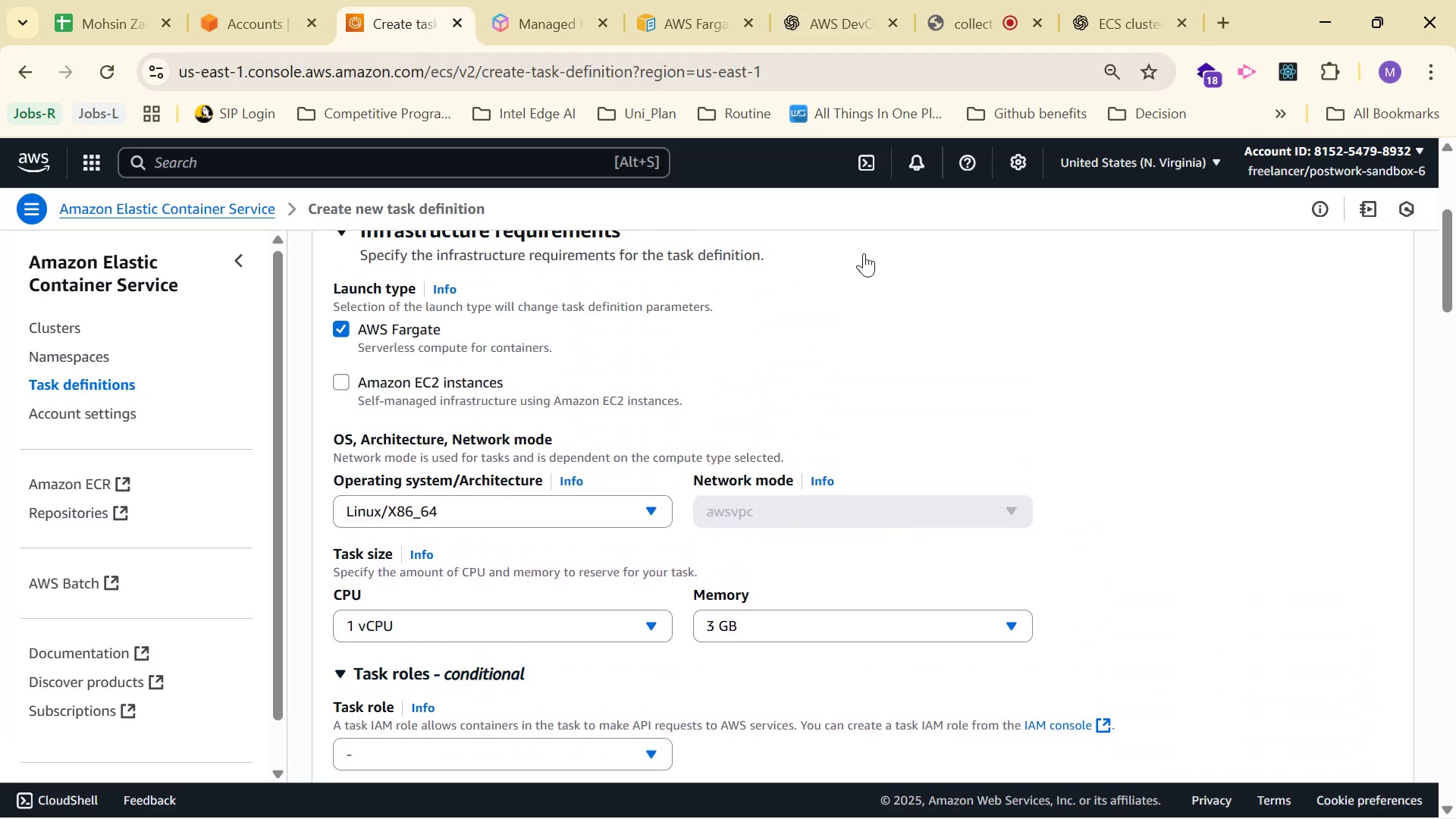 
left_click([806, 0])
 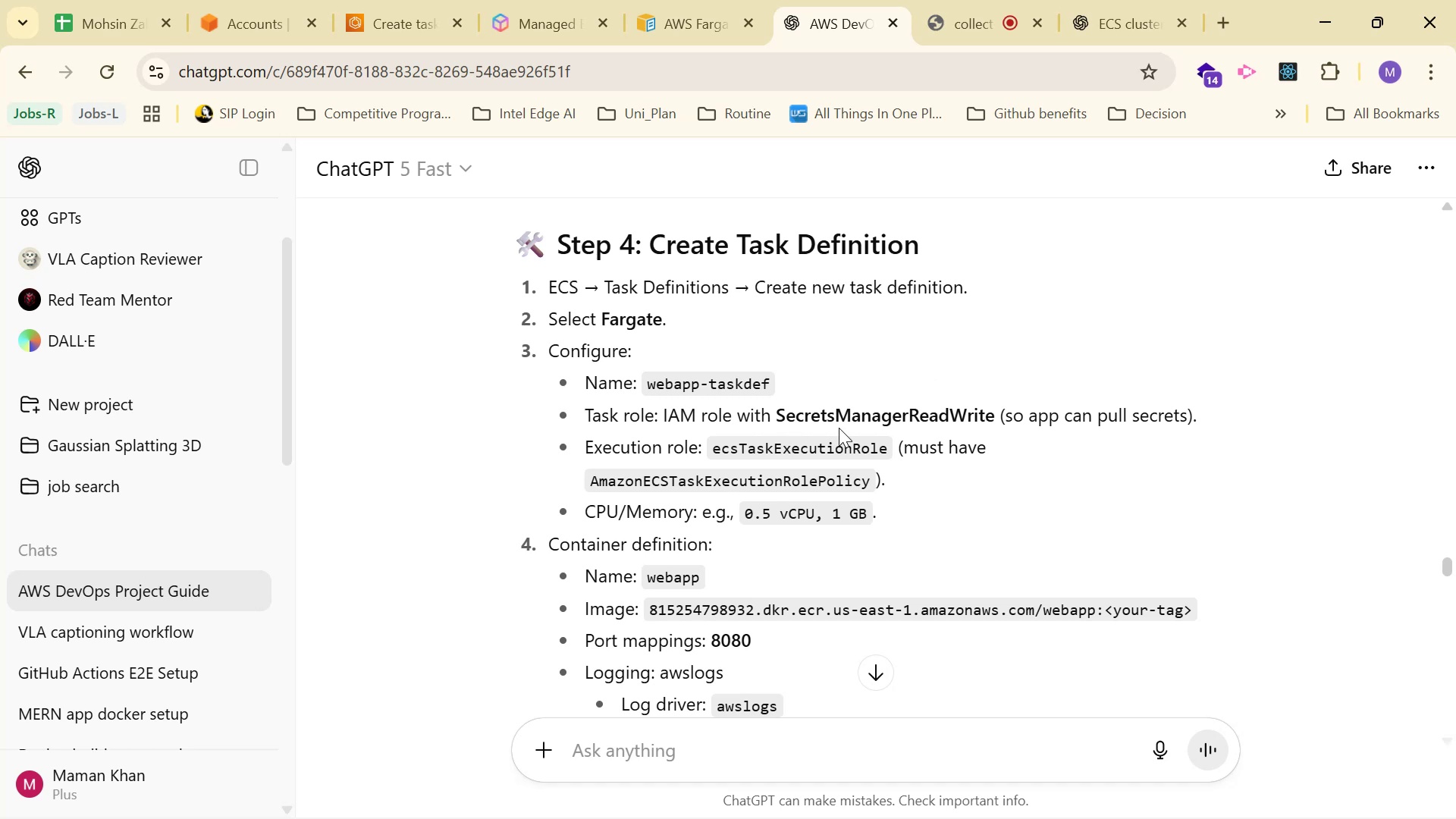 
left_click_drag(start_coordinate=[1216, 407], to_coordinate=[581, 412])
 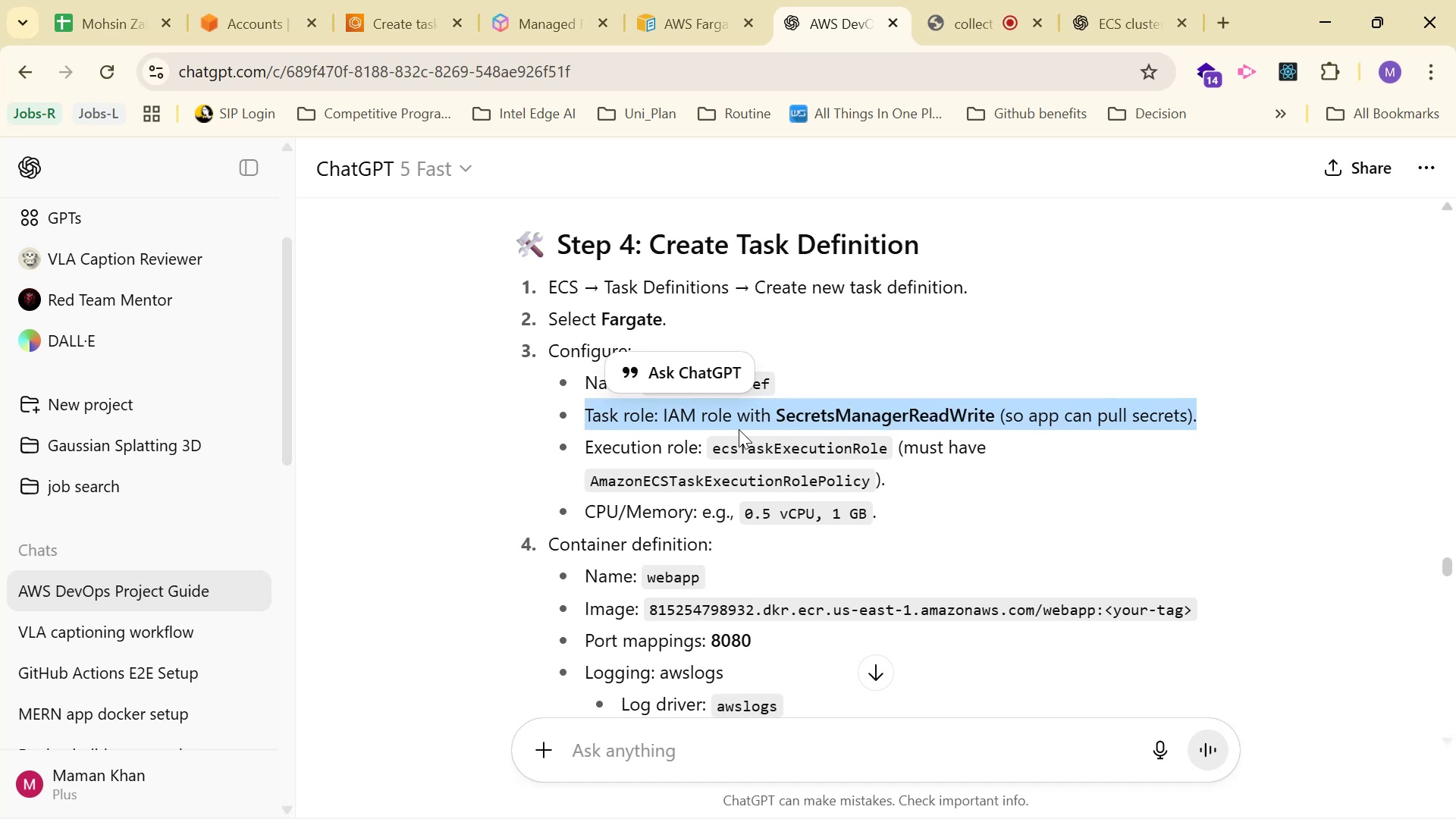 
left_click([851, 418])
 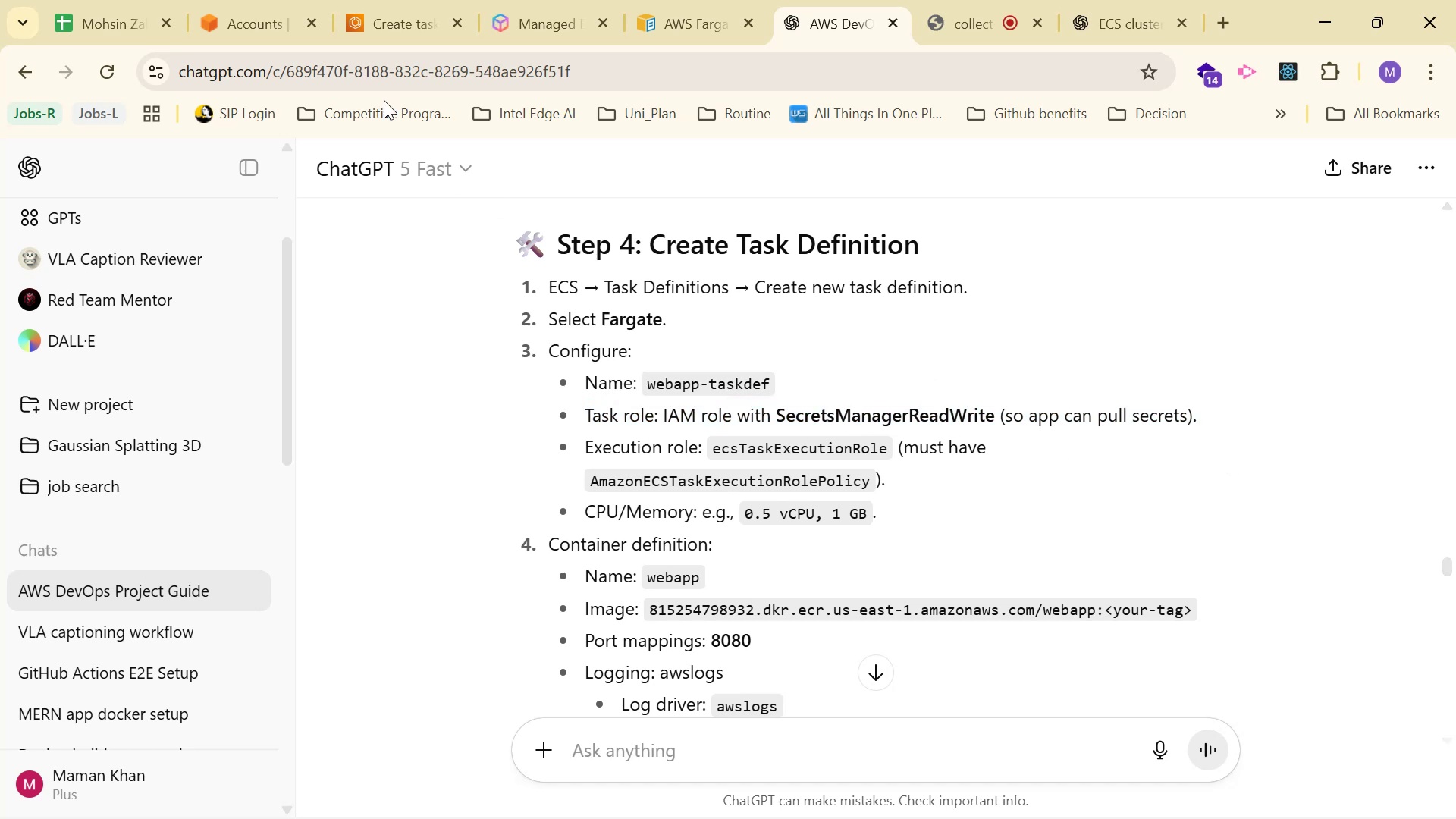 
left_click([374, 0])
 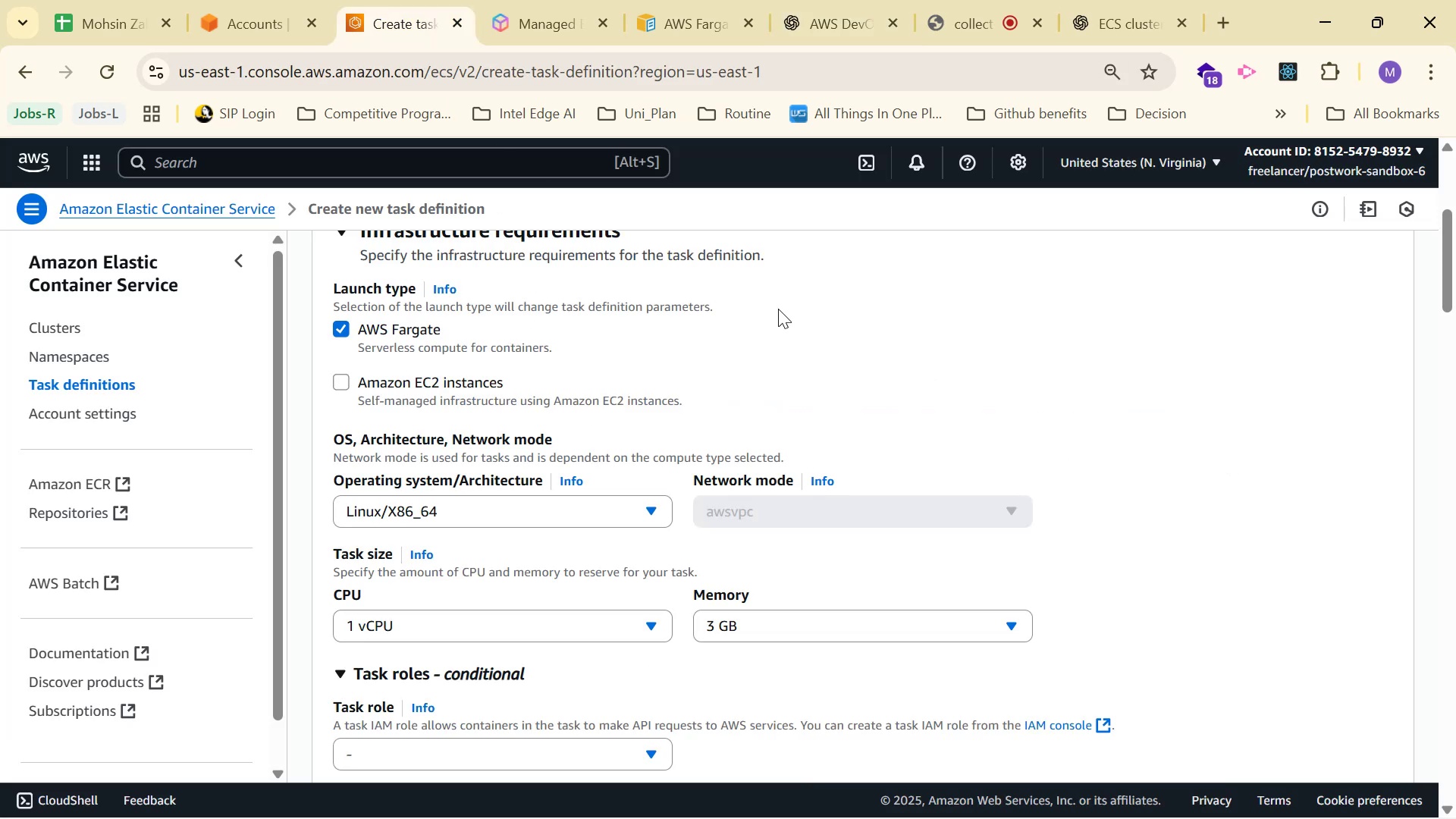 
scroll: coordinate [913, 346], scroll_direction: down, amount: 24.0
 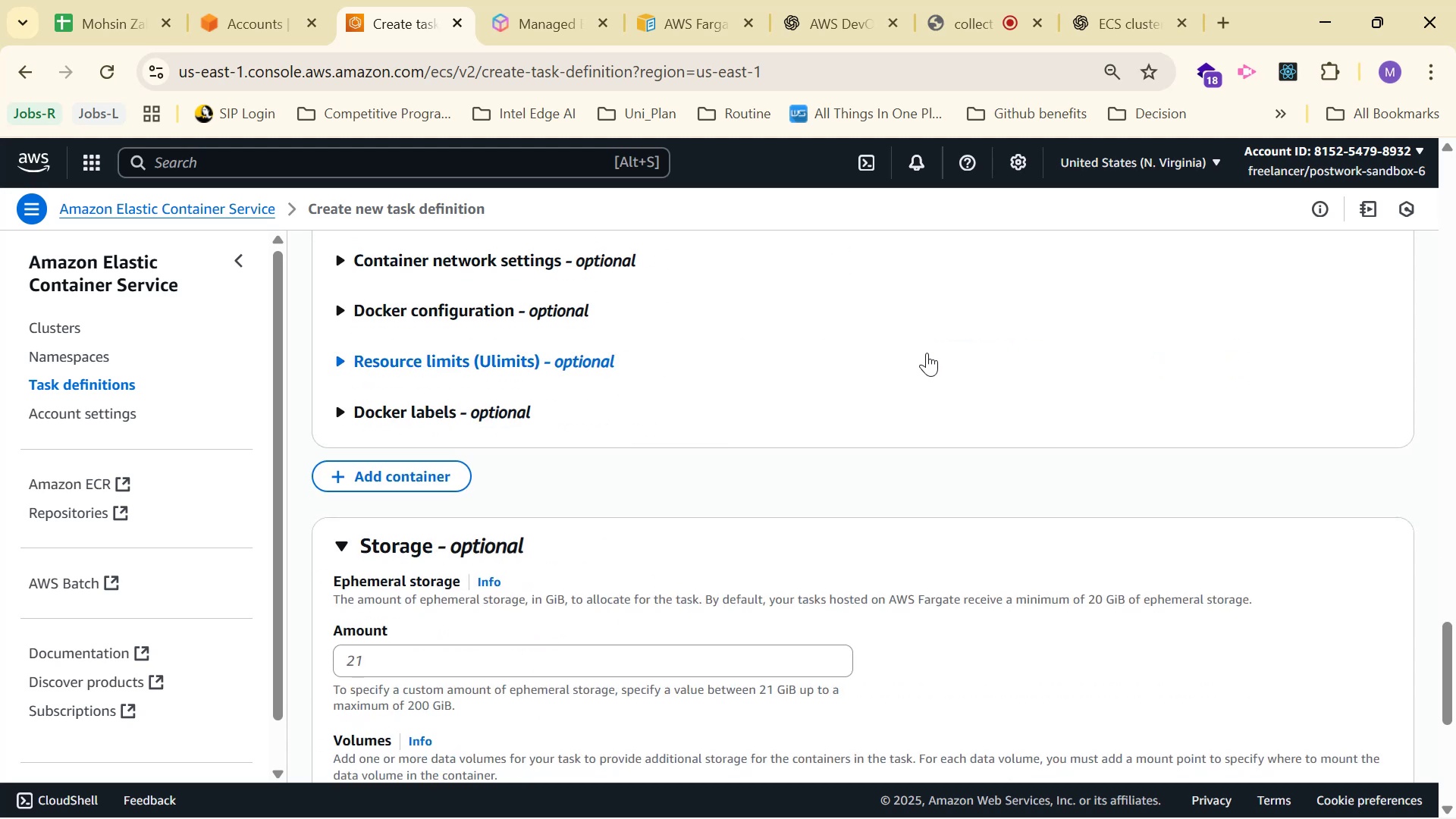 
scroll: coordinate [850, 392], scroll_direction: up, amount: 24.0
 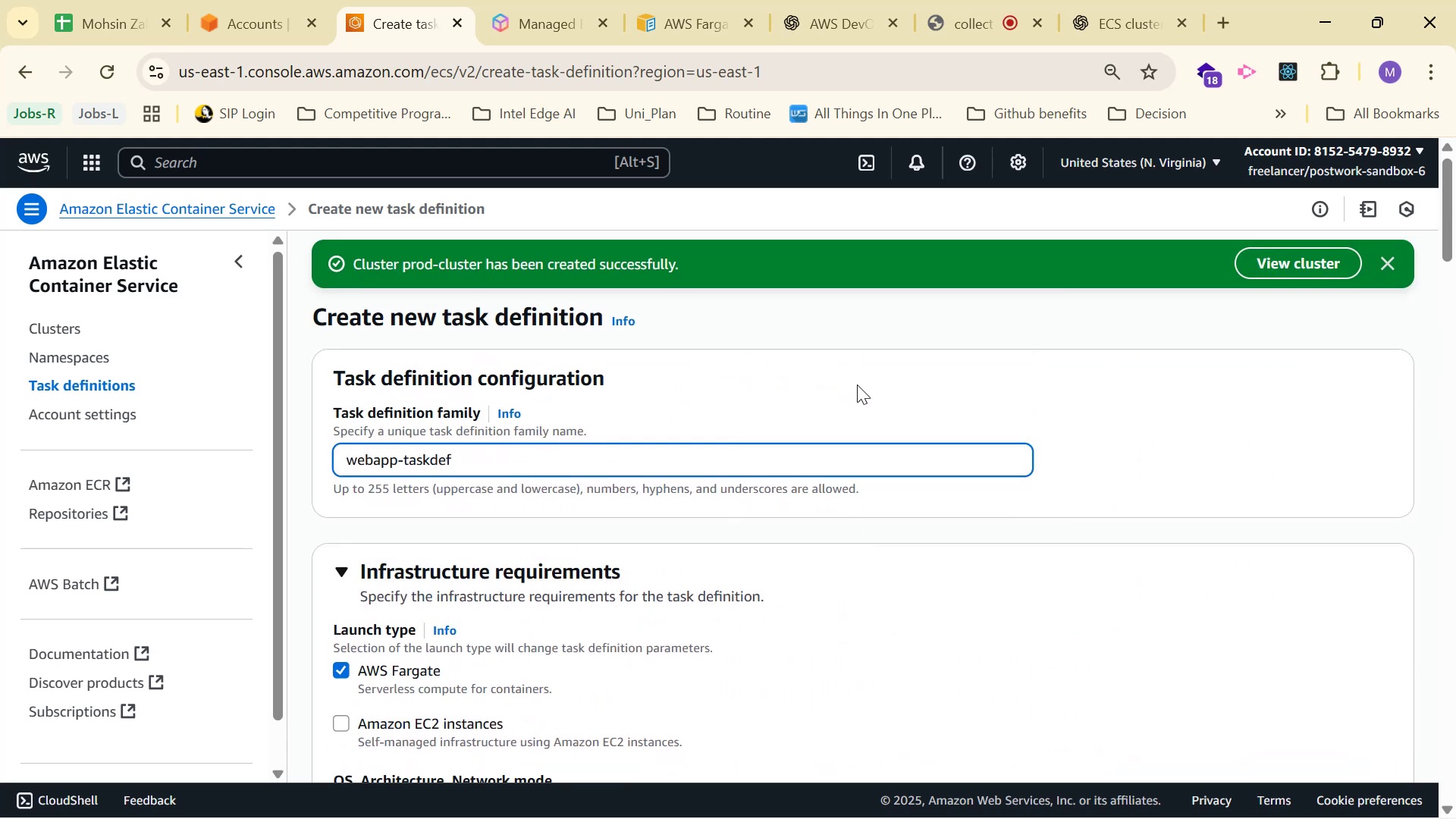 
scroll: coordinate [867, 379], scroll_direction: down, amount: 5.0
 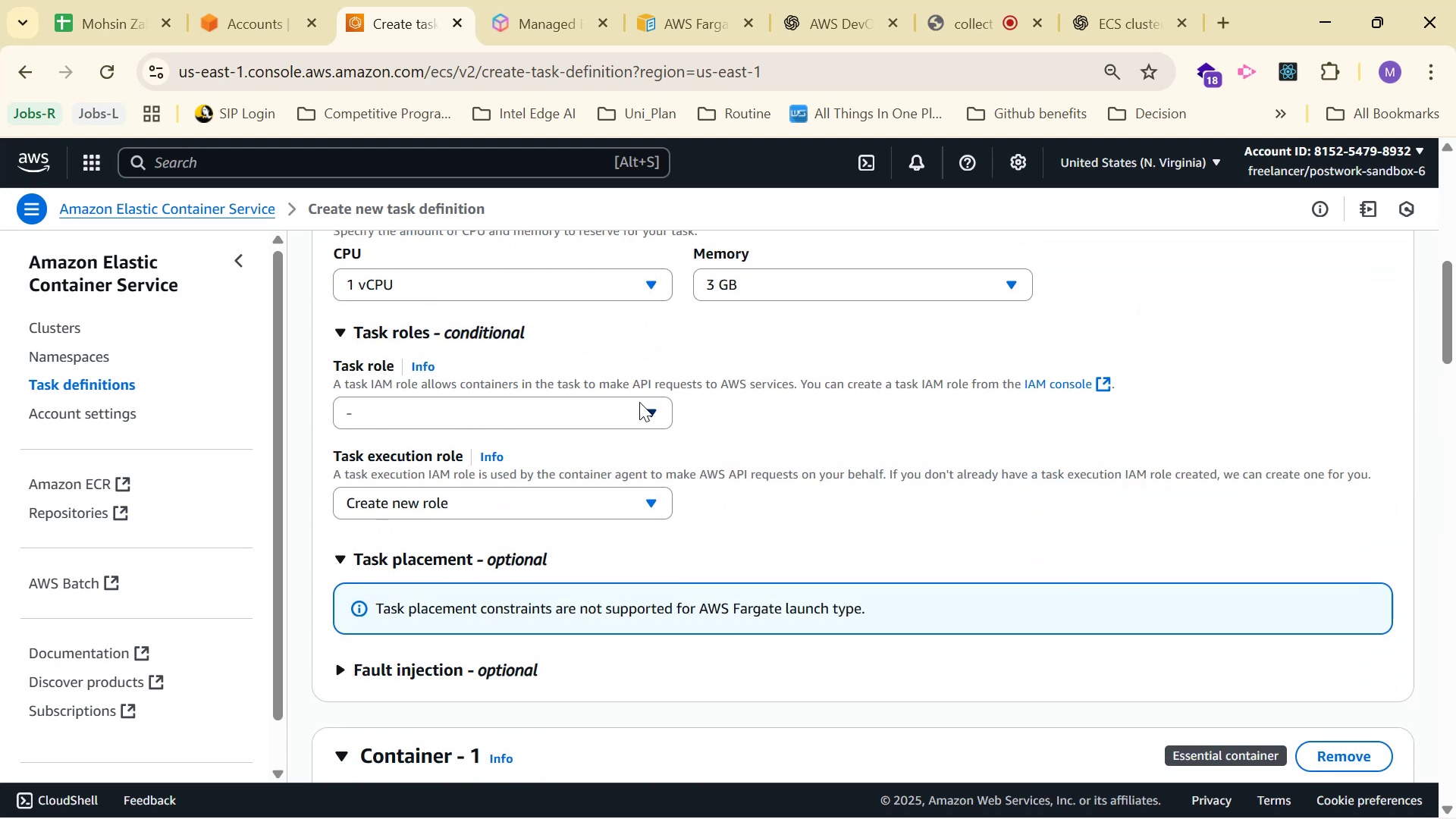 
left_click([614, 403])
 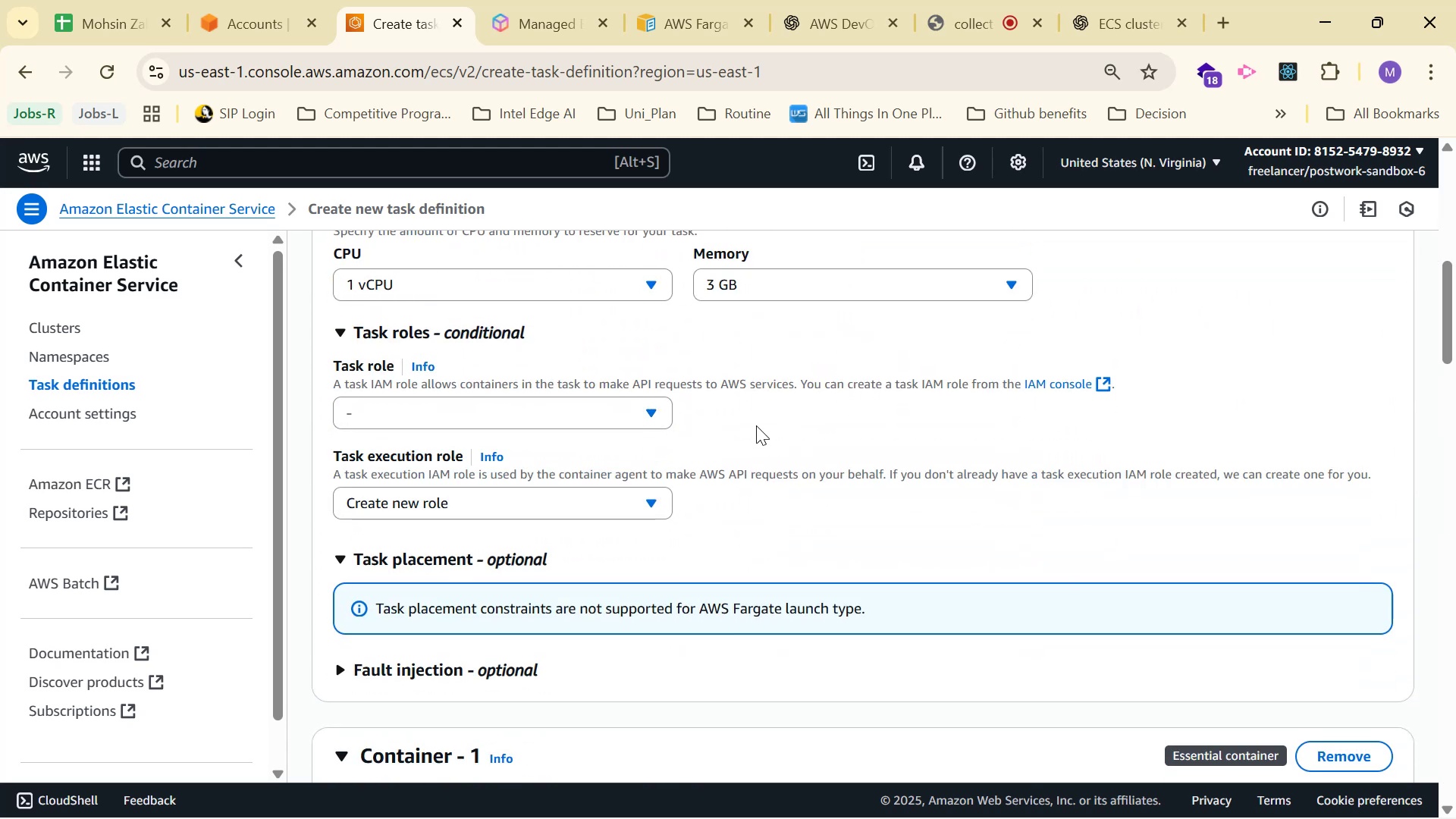 
left_click([666, 507])
 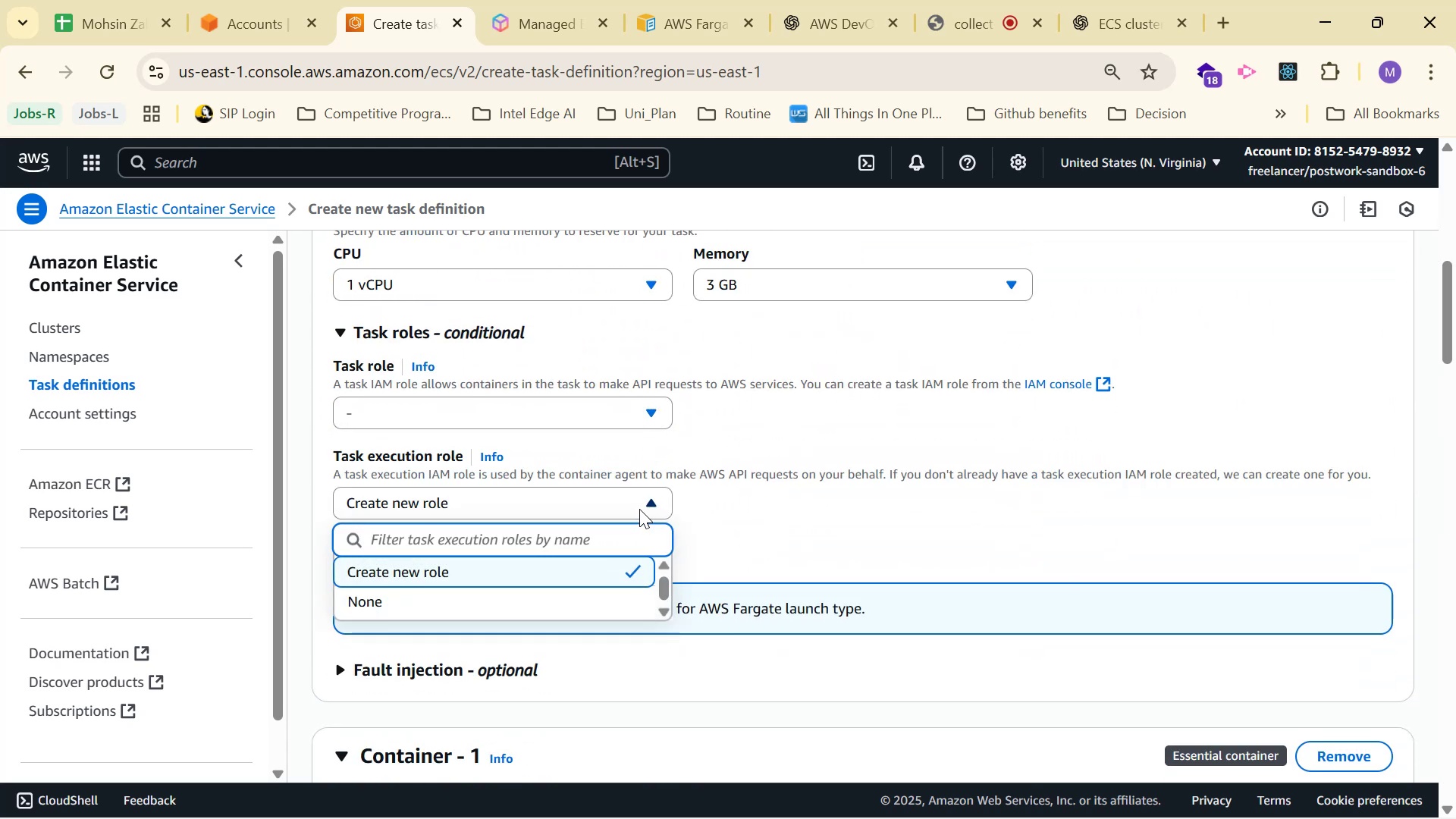 
left_click([639, 509])
 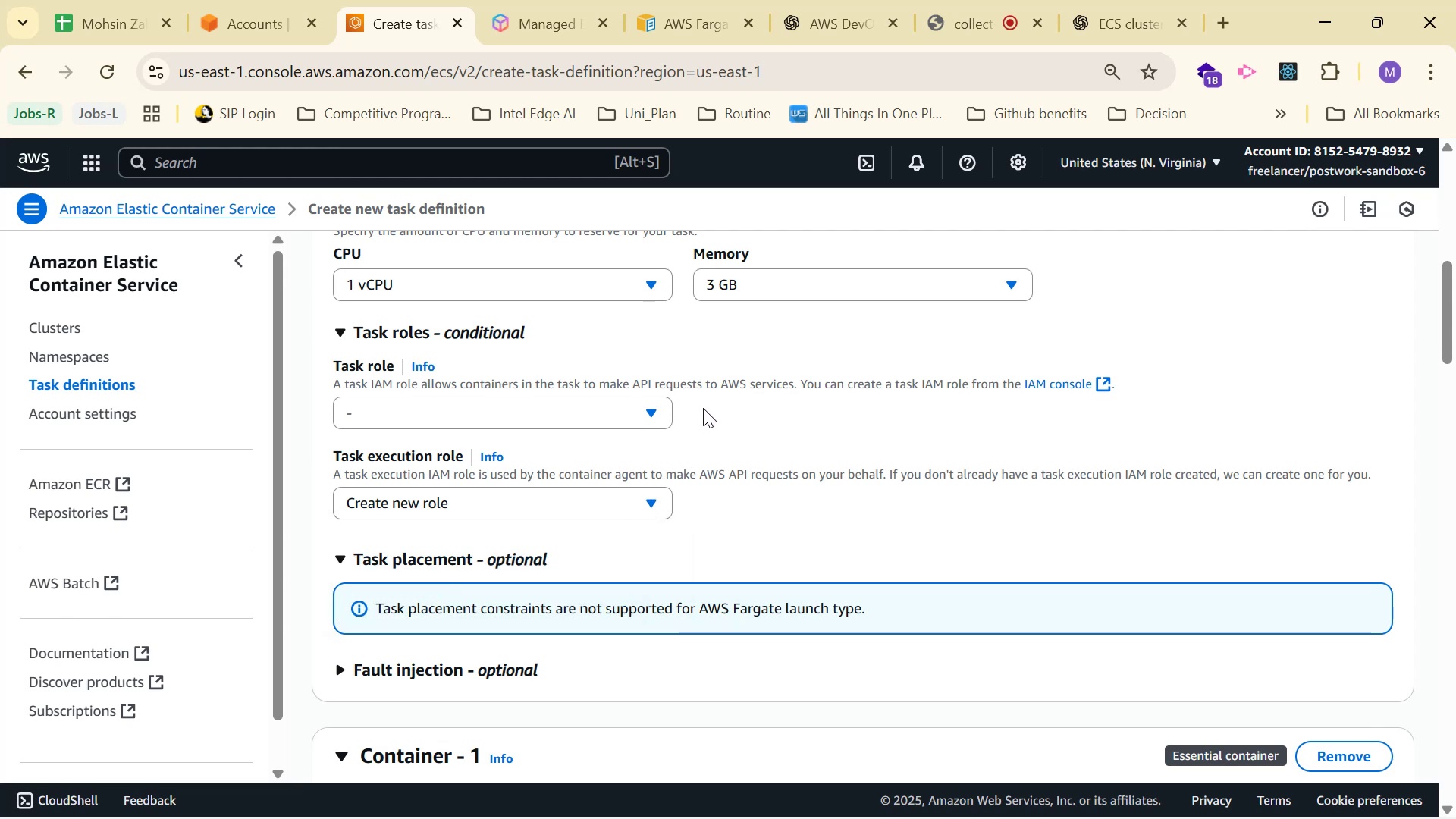 
scroll: coordinate [795, 288], scroll_direction: up, amount: 4.0
 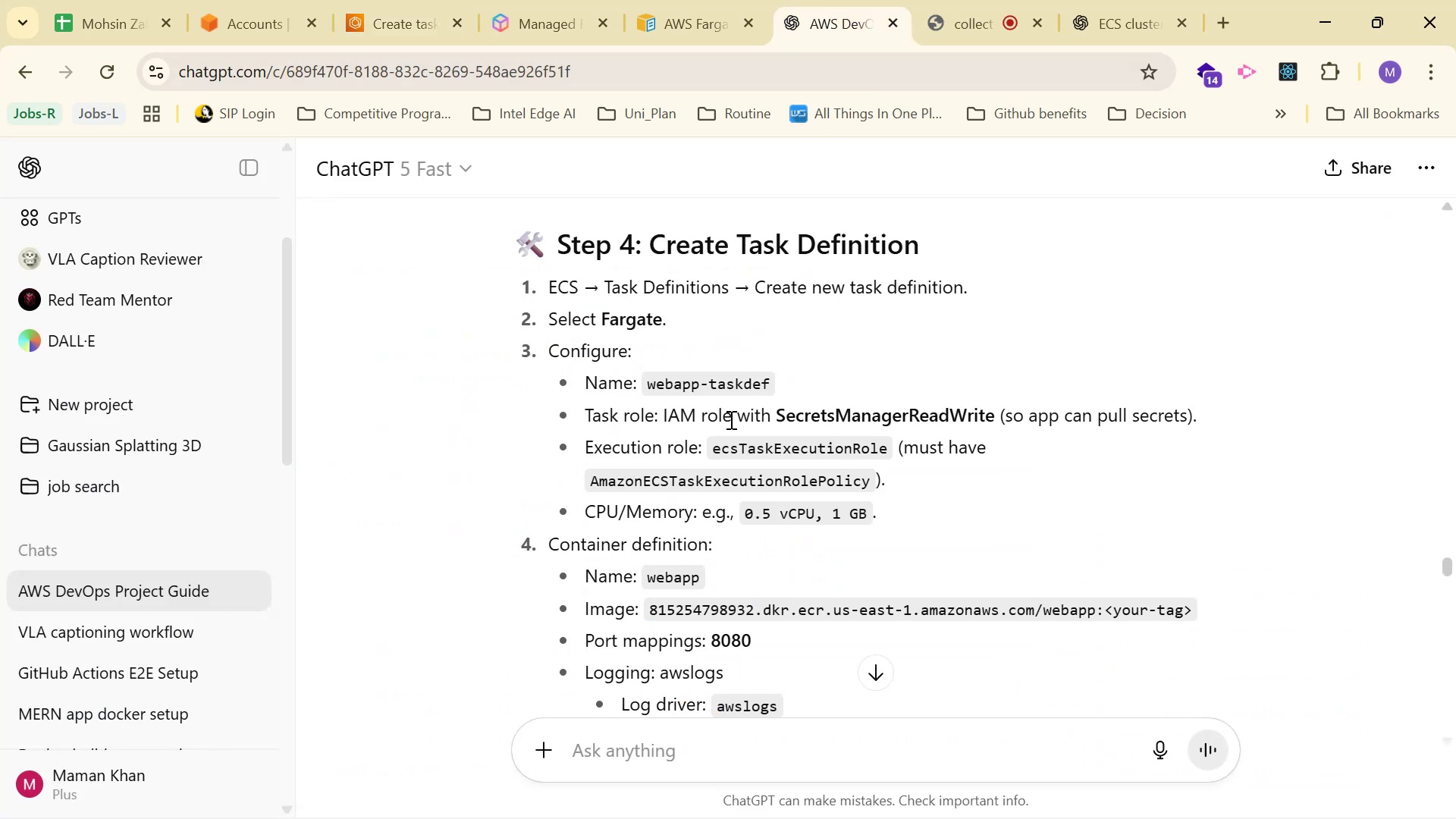 
wait(6.33)
 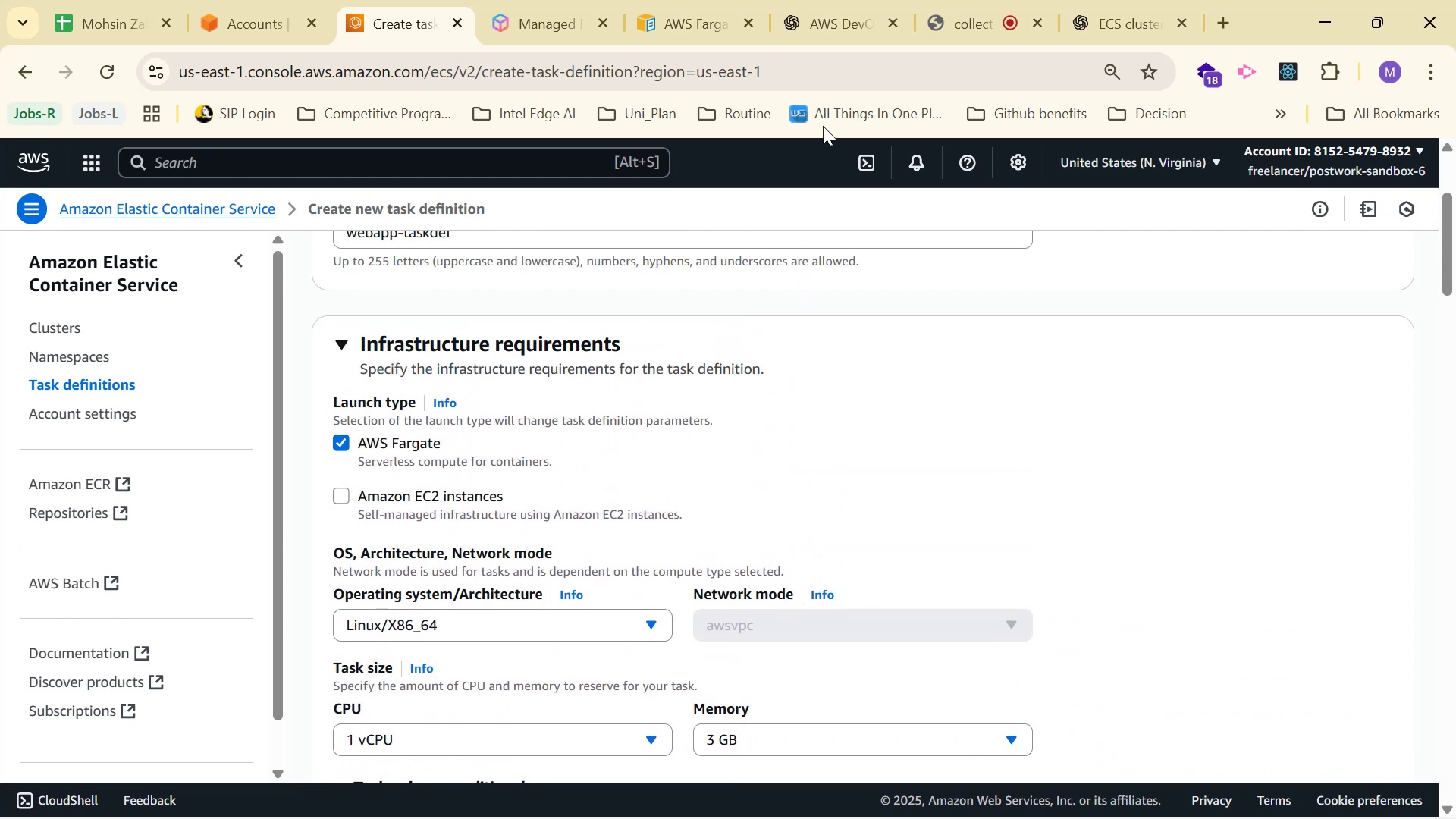 
scroll: coordinate [645, 339], scroll_direction: down, amount: 3.0
 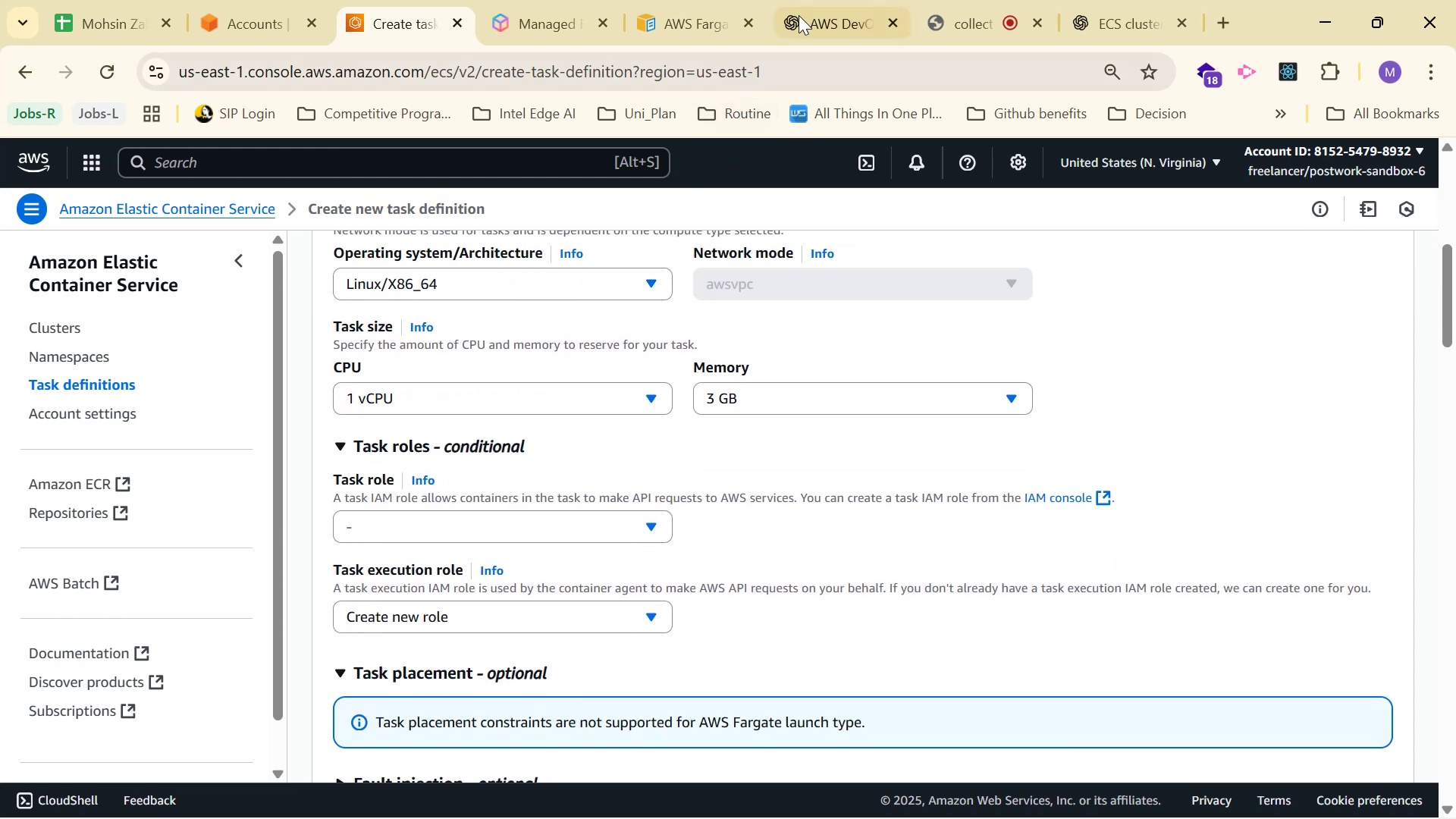 
left_click([813, 0])
 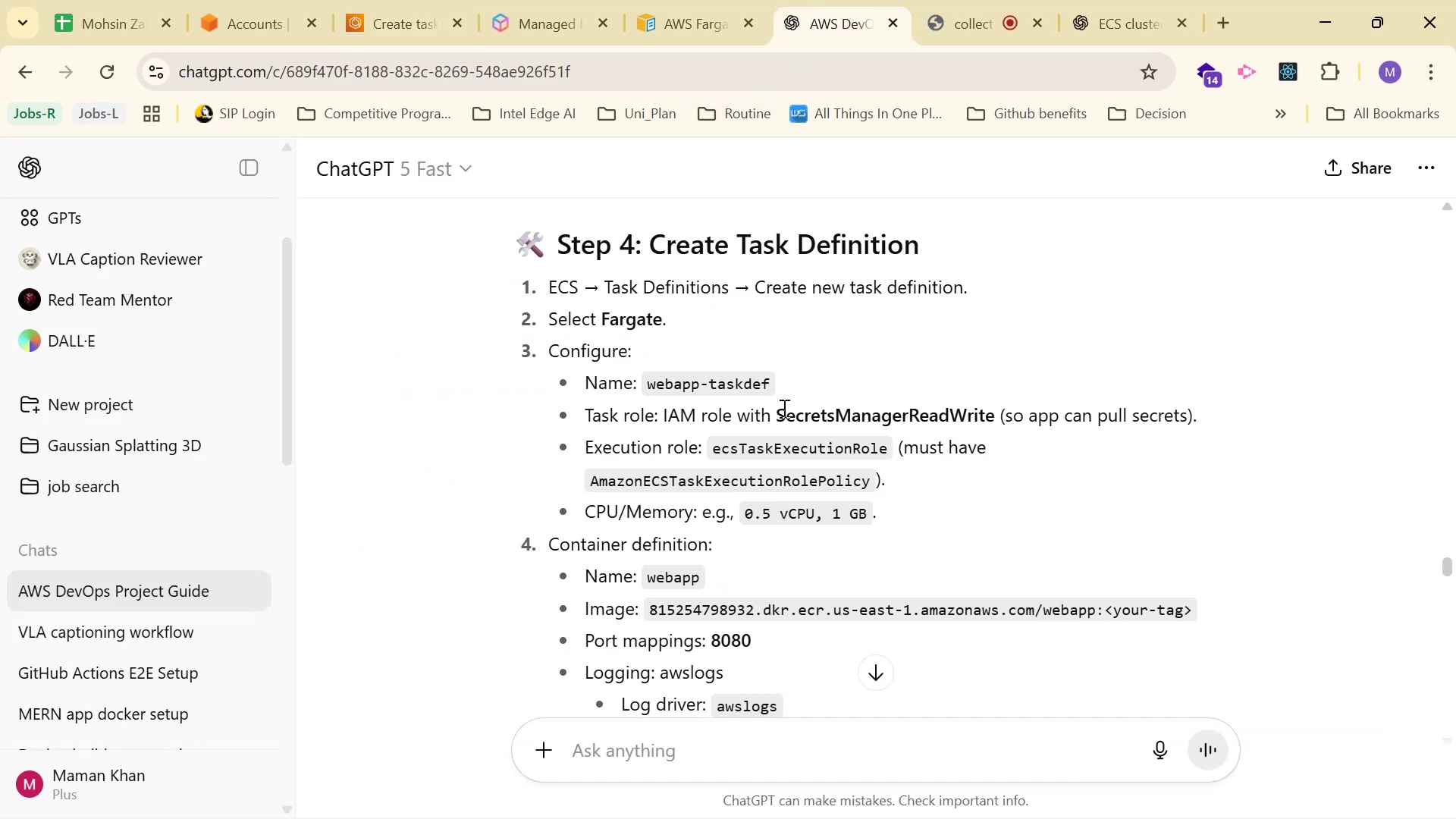 
left_click_drag(start_coordinate=[774, 411], to_coordinate=[992, 406])
 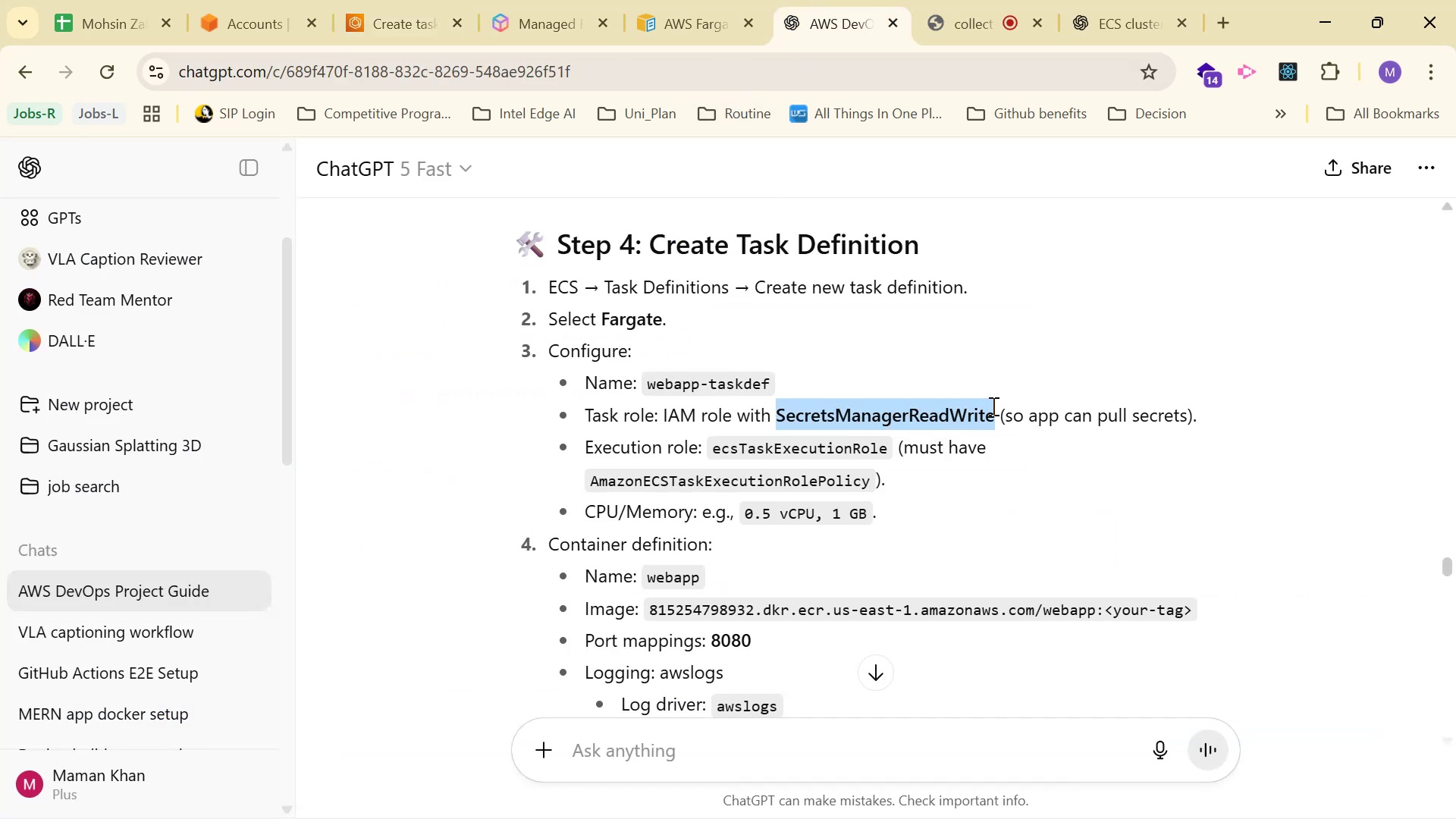 
key(Control+C)
 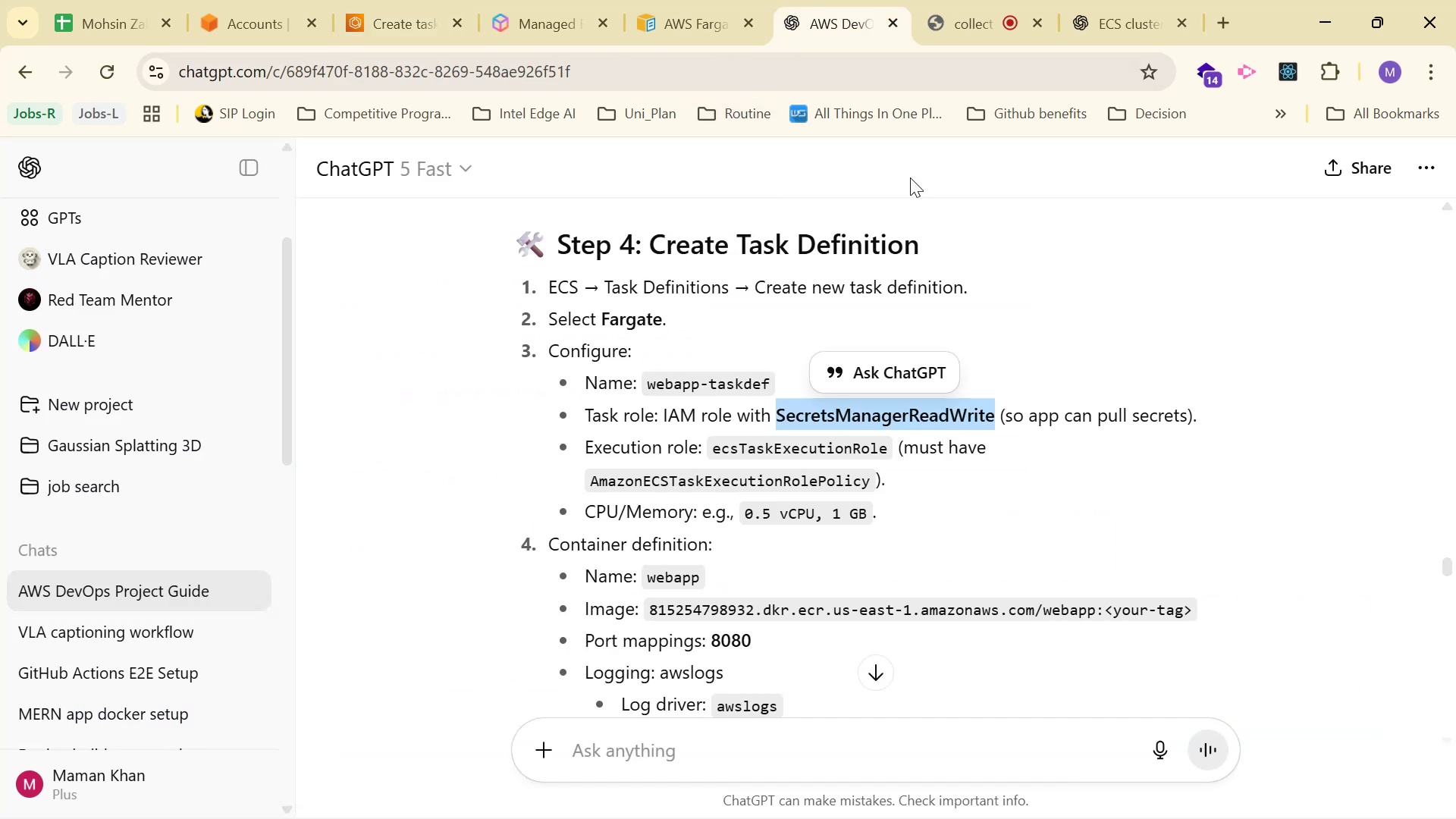 
key(Control+C)
 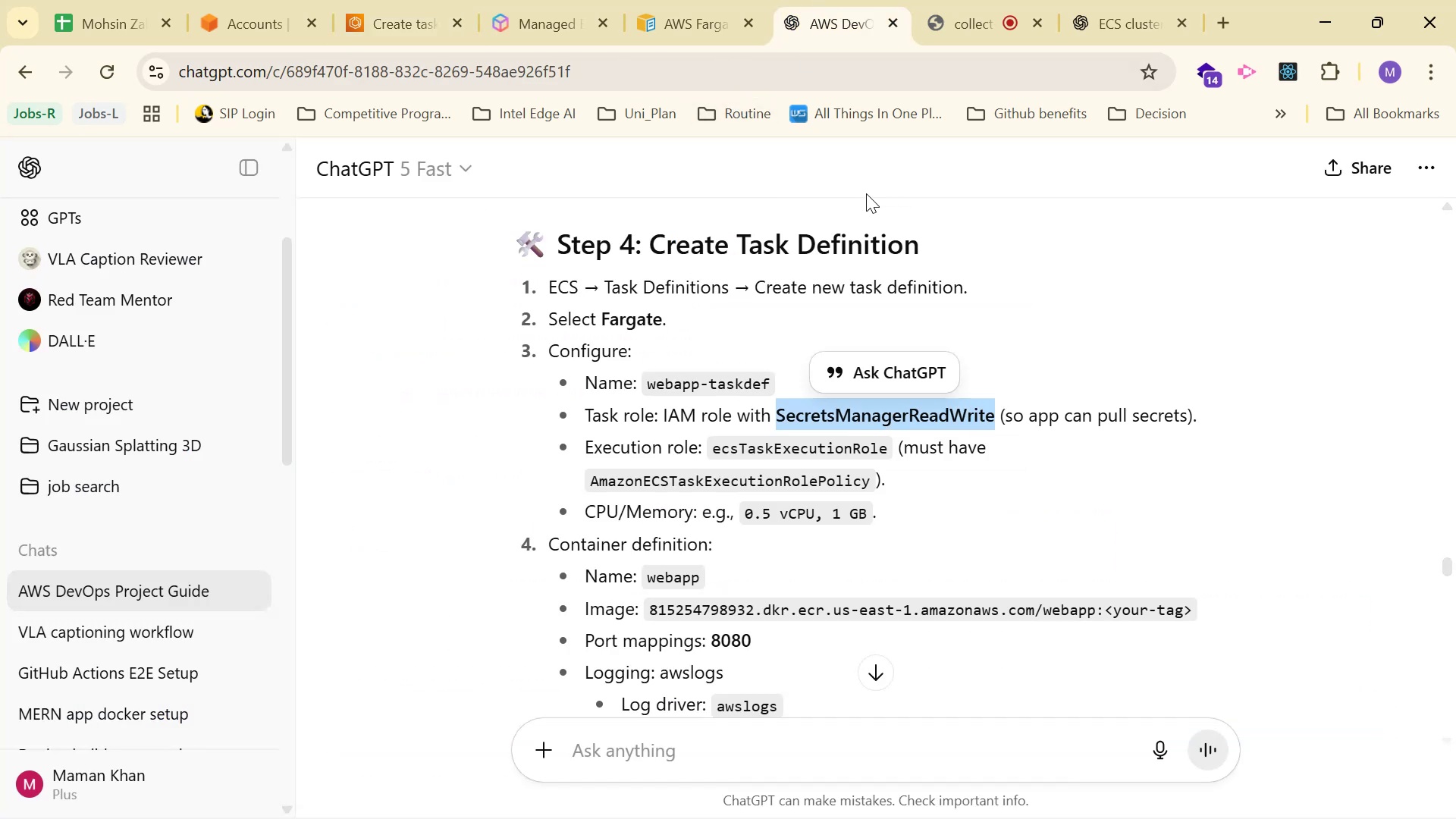 
key(Control+C)
 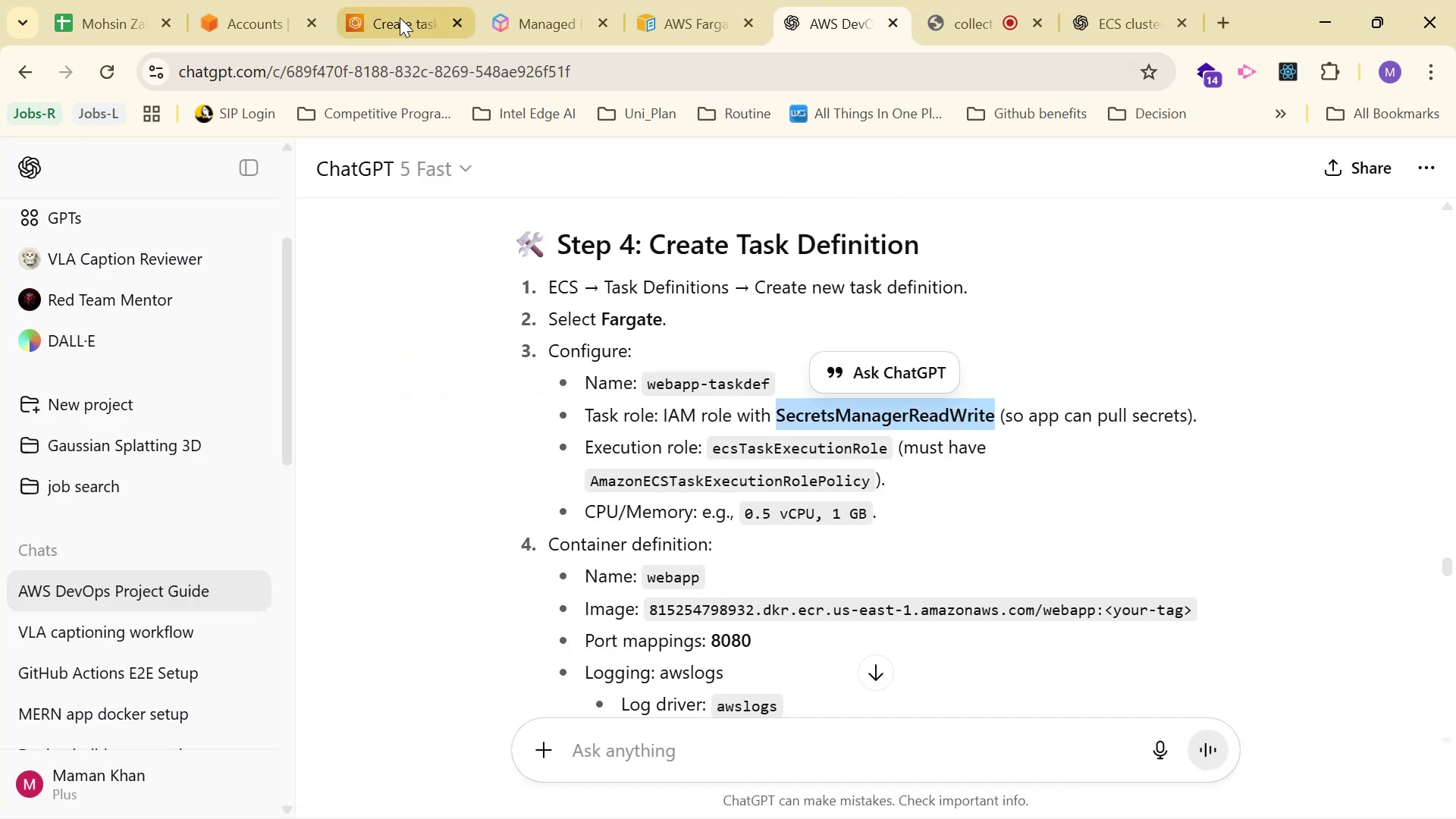 
left_click([390, 14])
 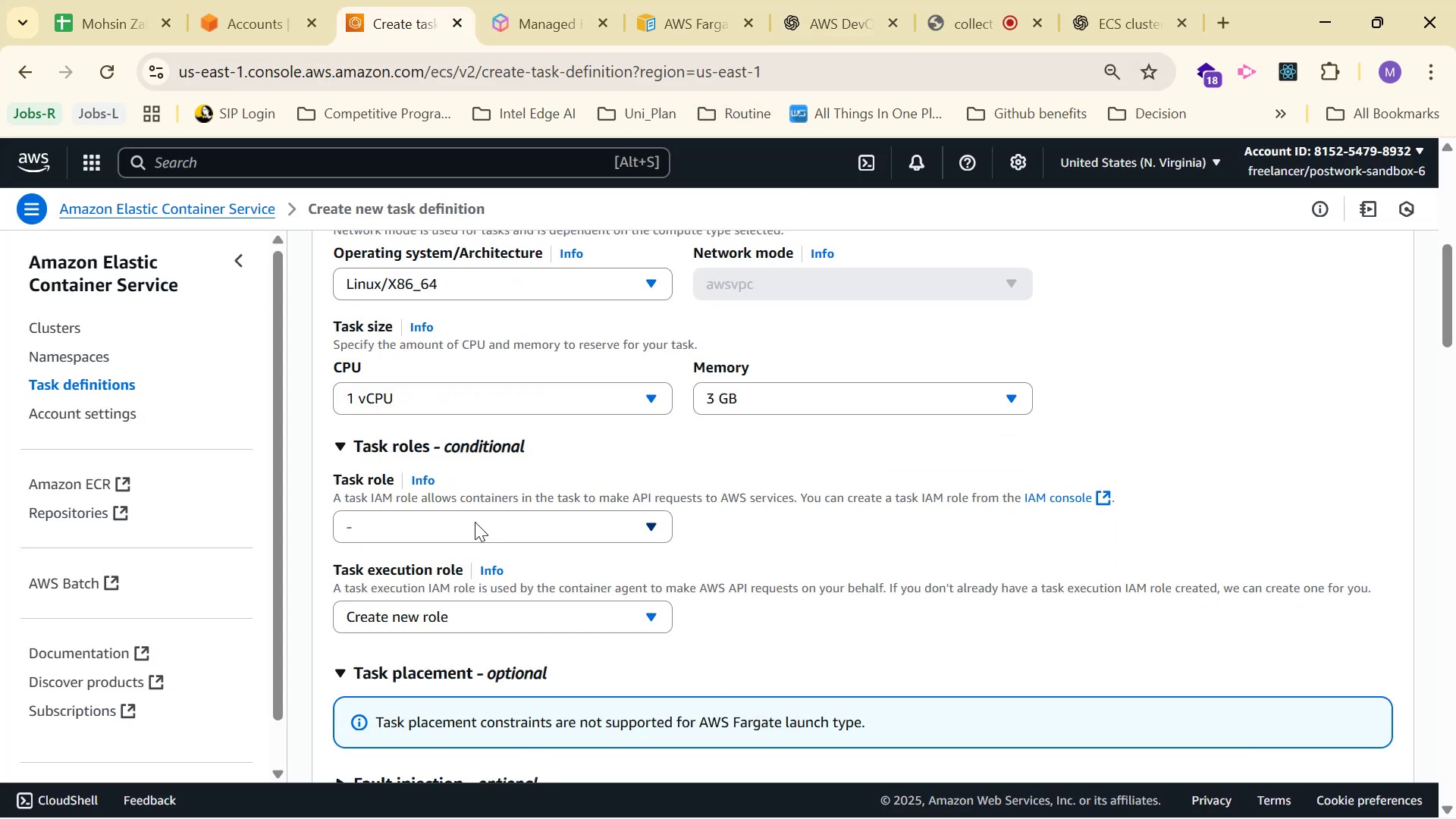 
left_click([480, 505])
 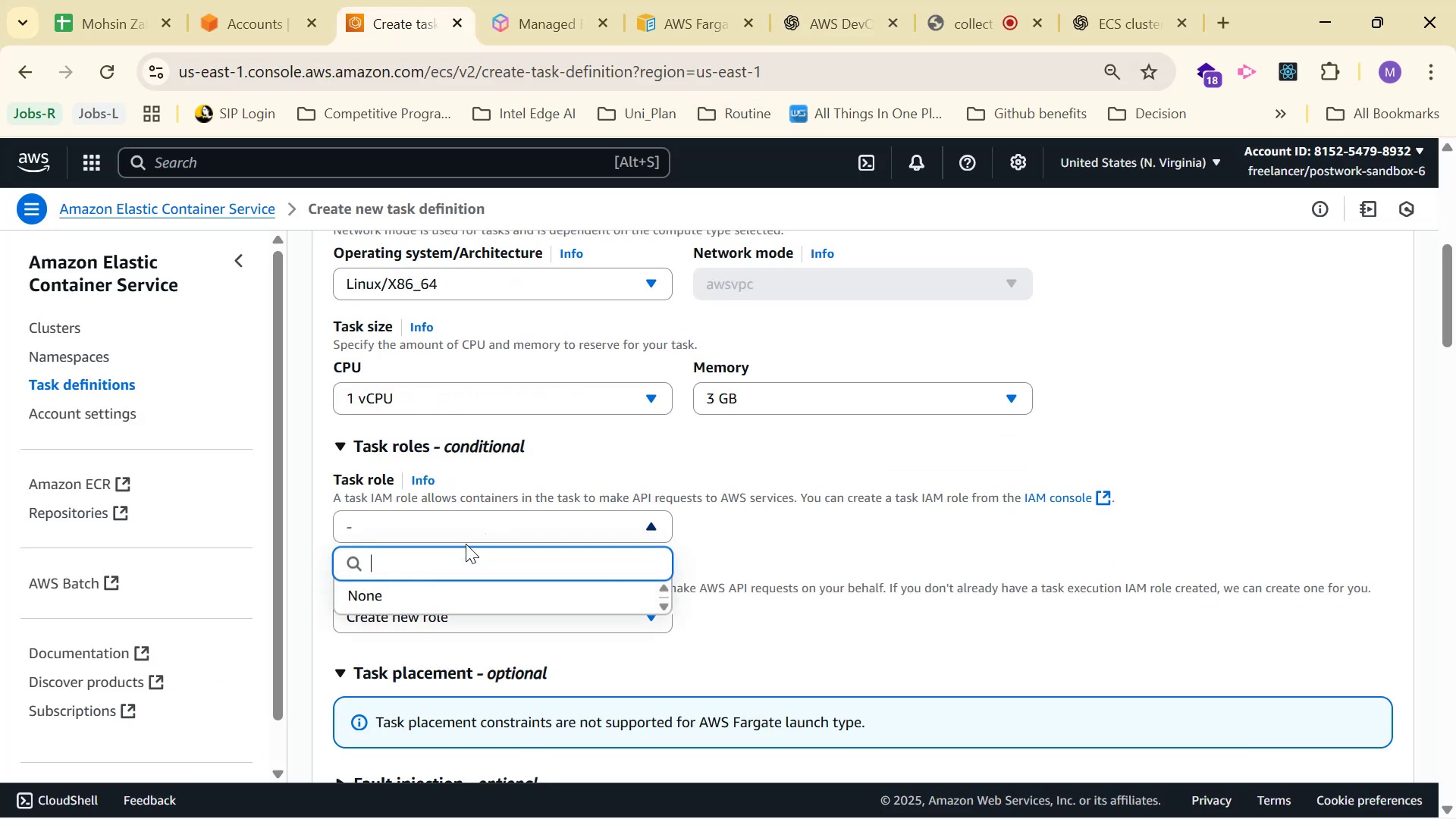 
key(Control+V)
 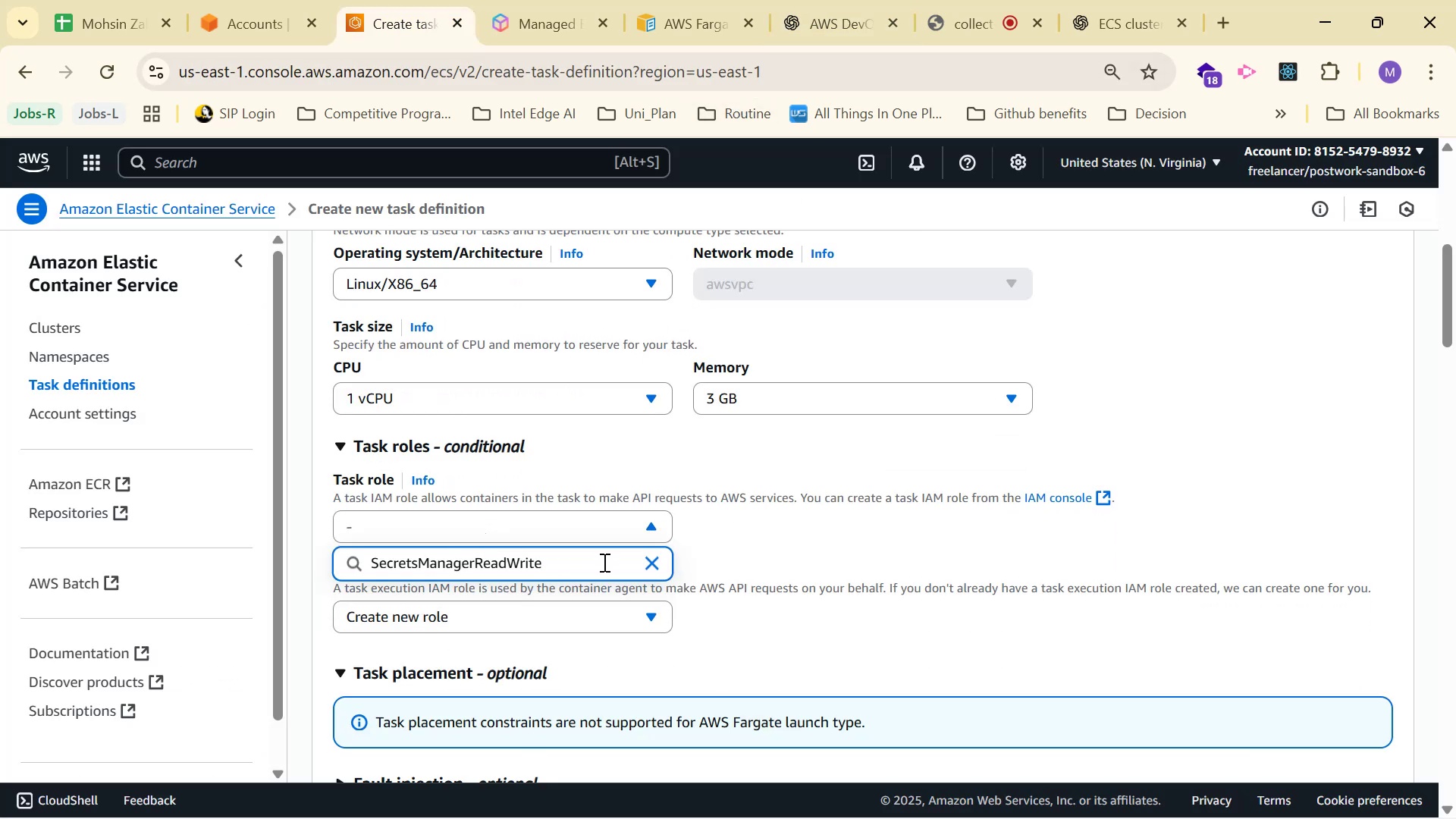 
left_click([603, 562])
 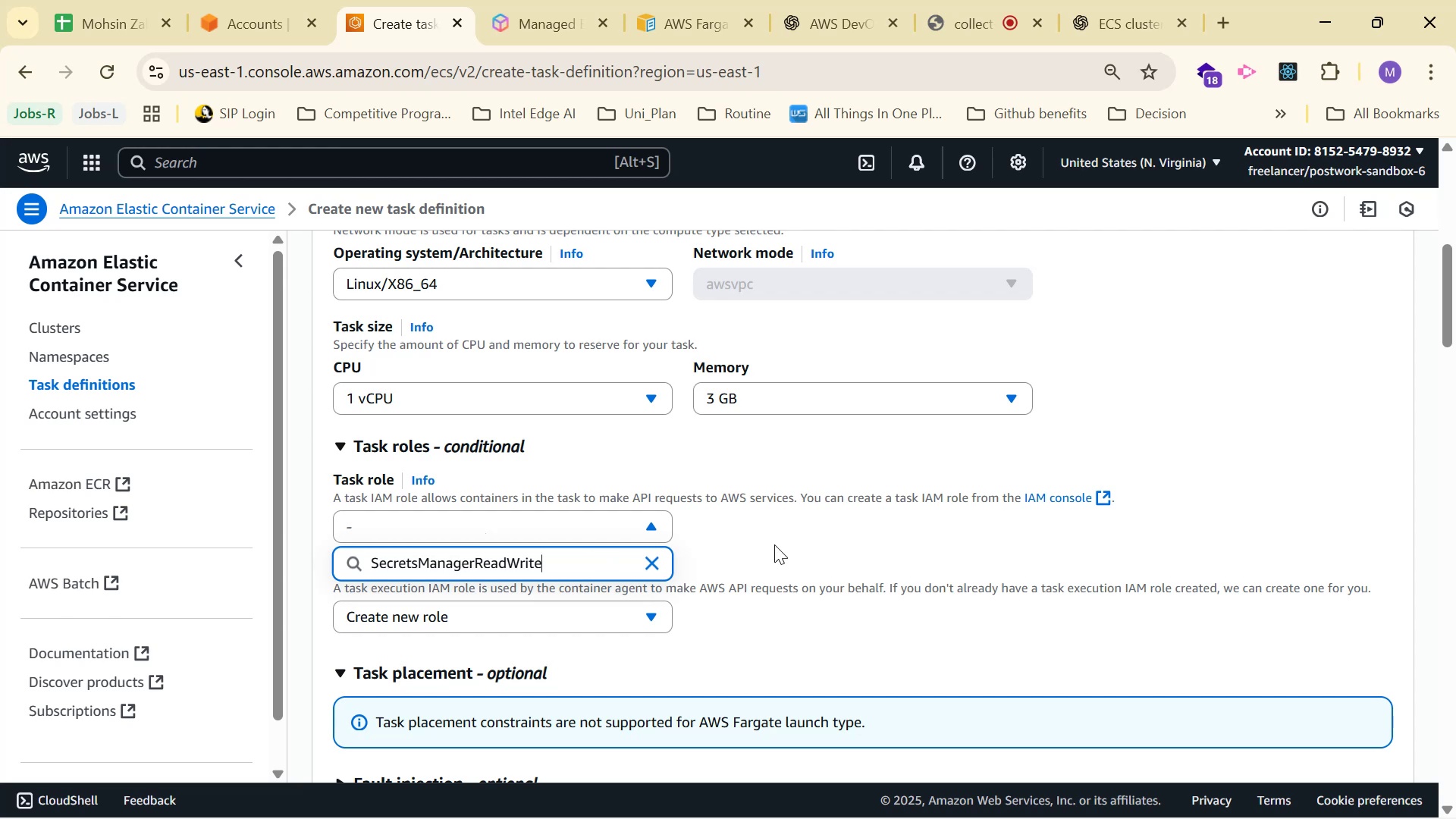 
left_click([774, 544])
 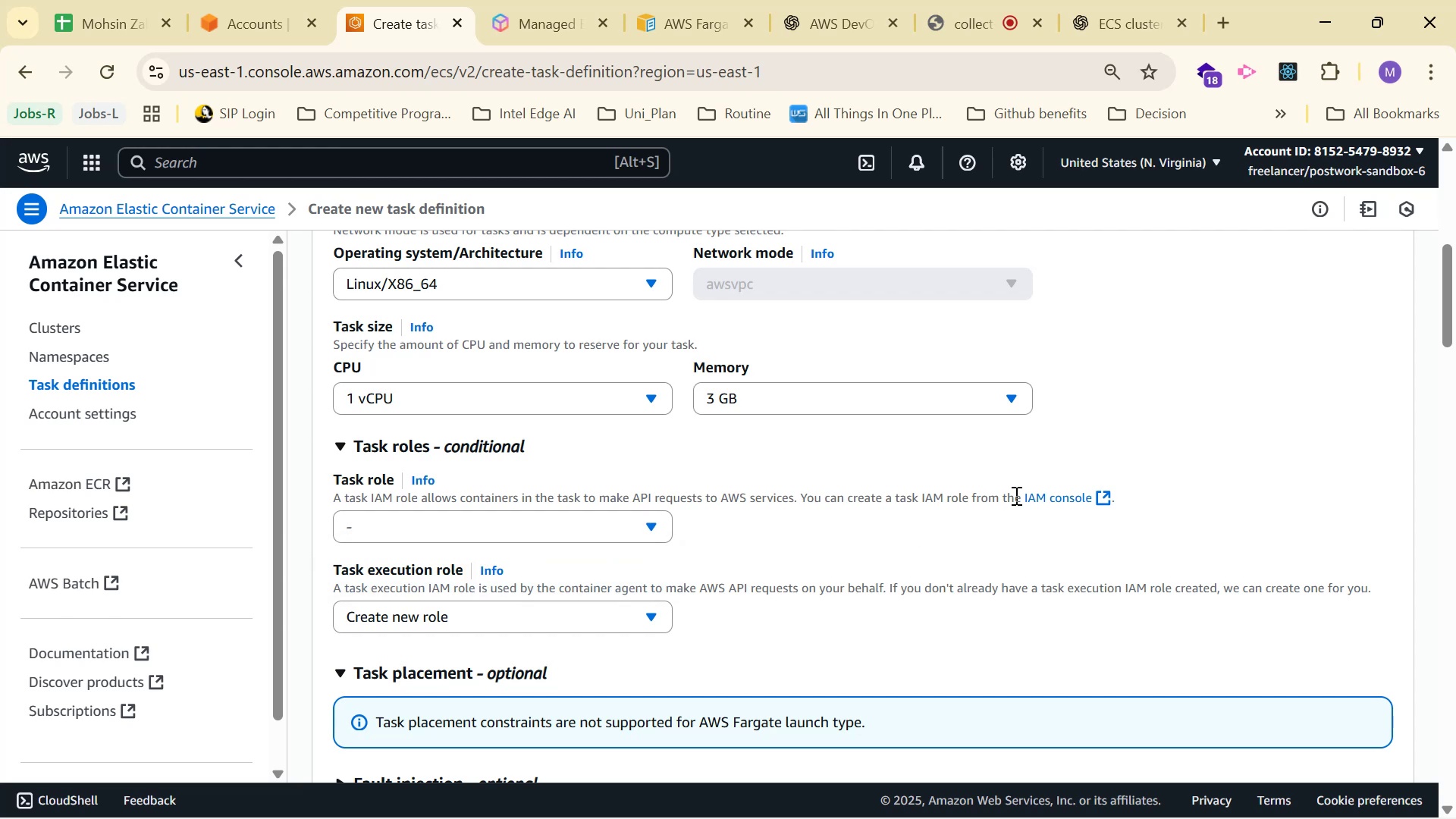 
left_click([1064, 500])
 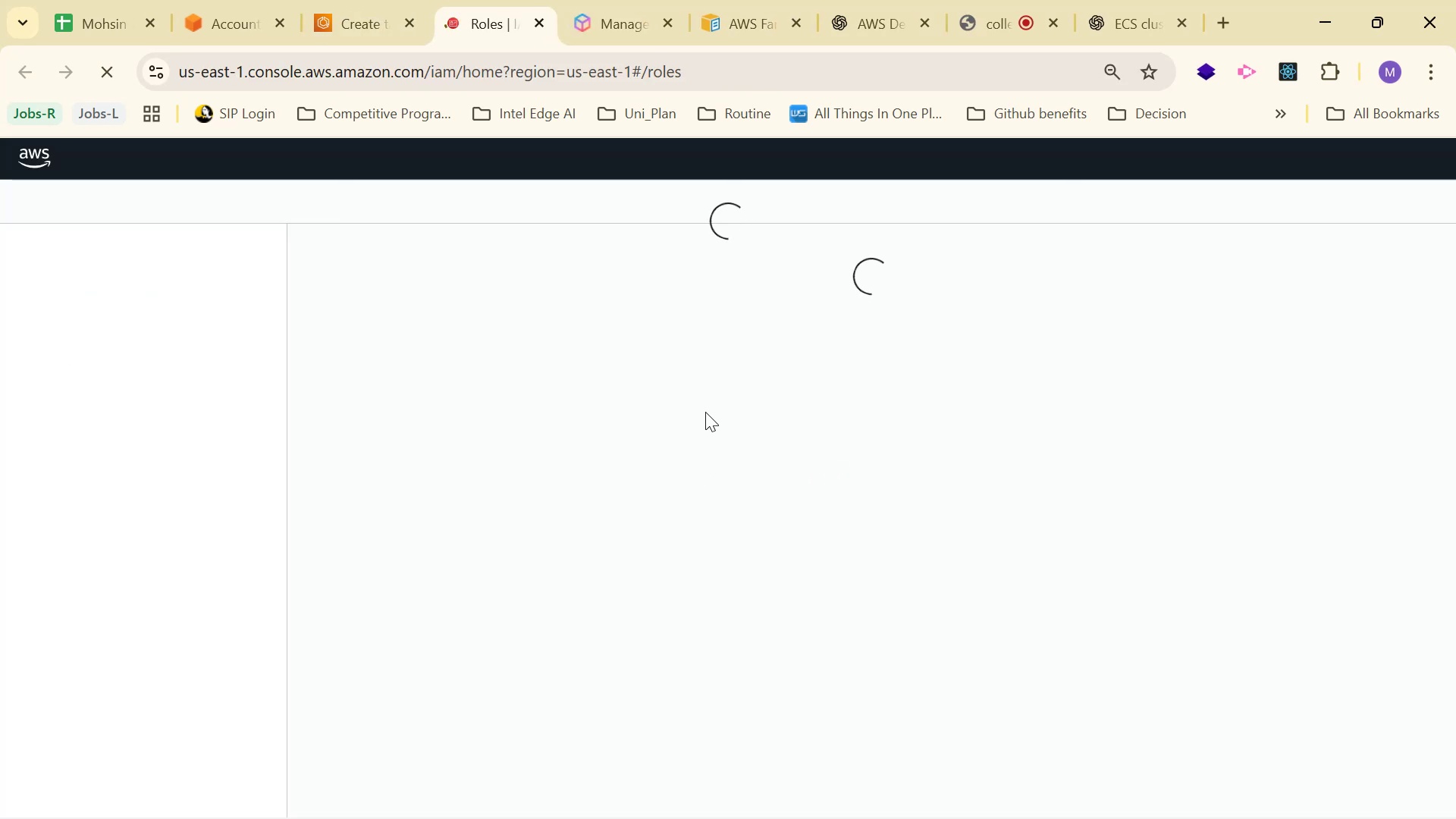 
wait(5.52)
 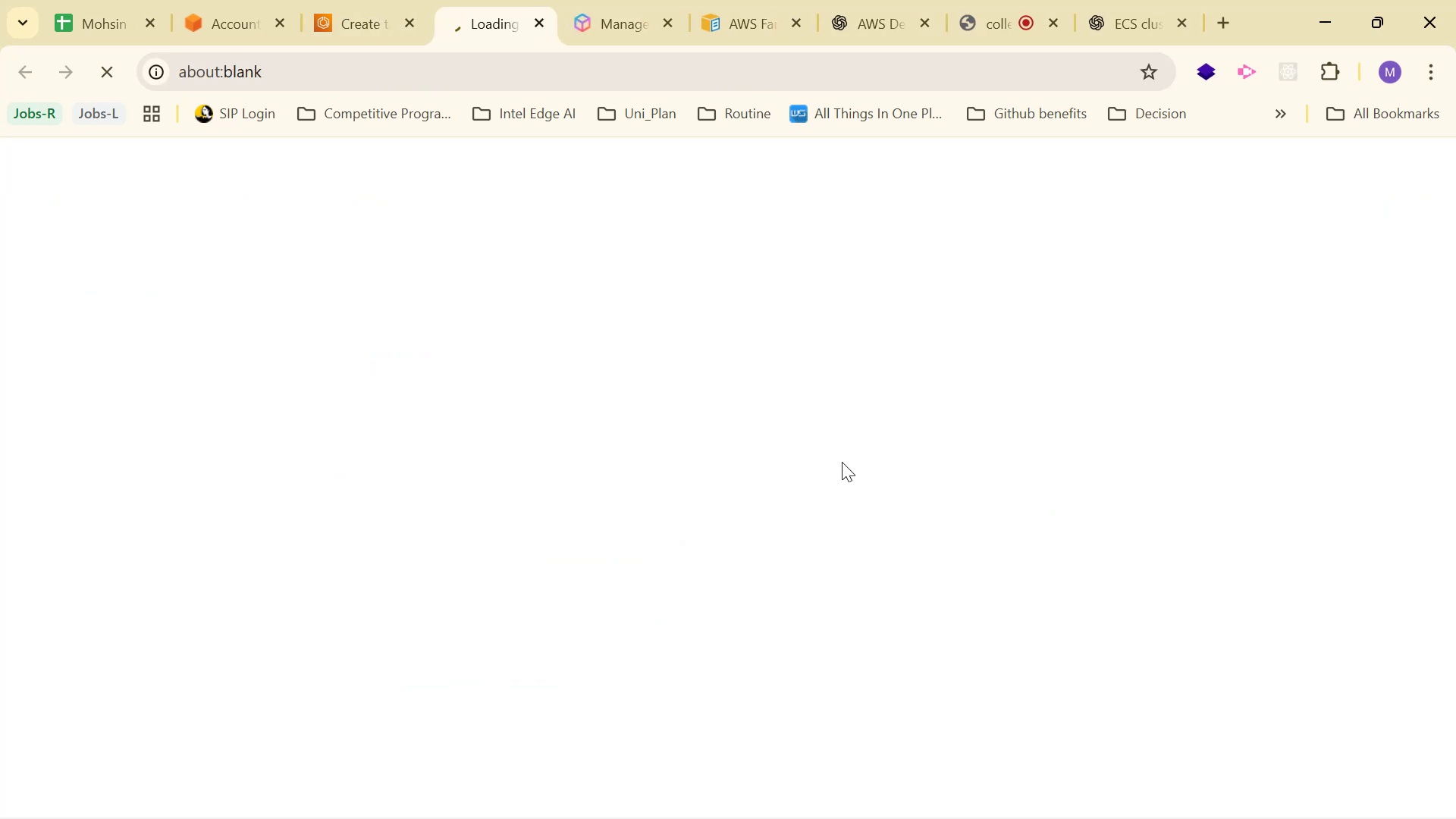 
double_click([642, 321])
 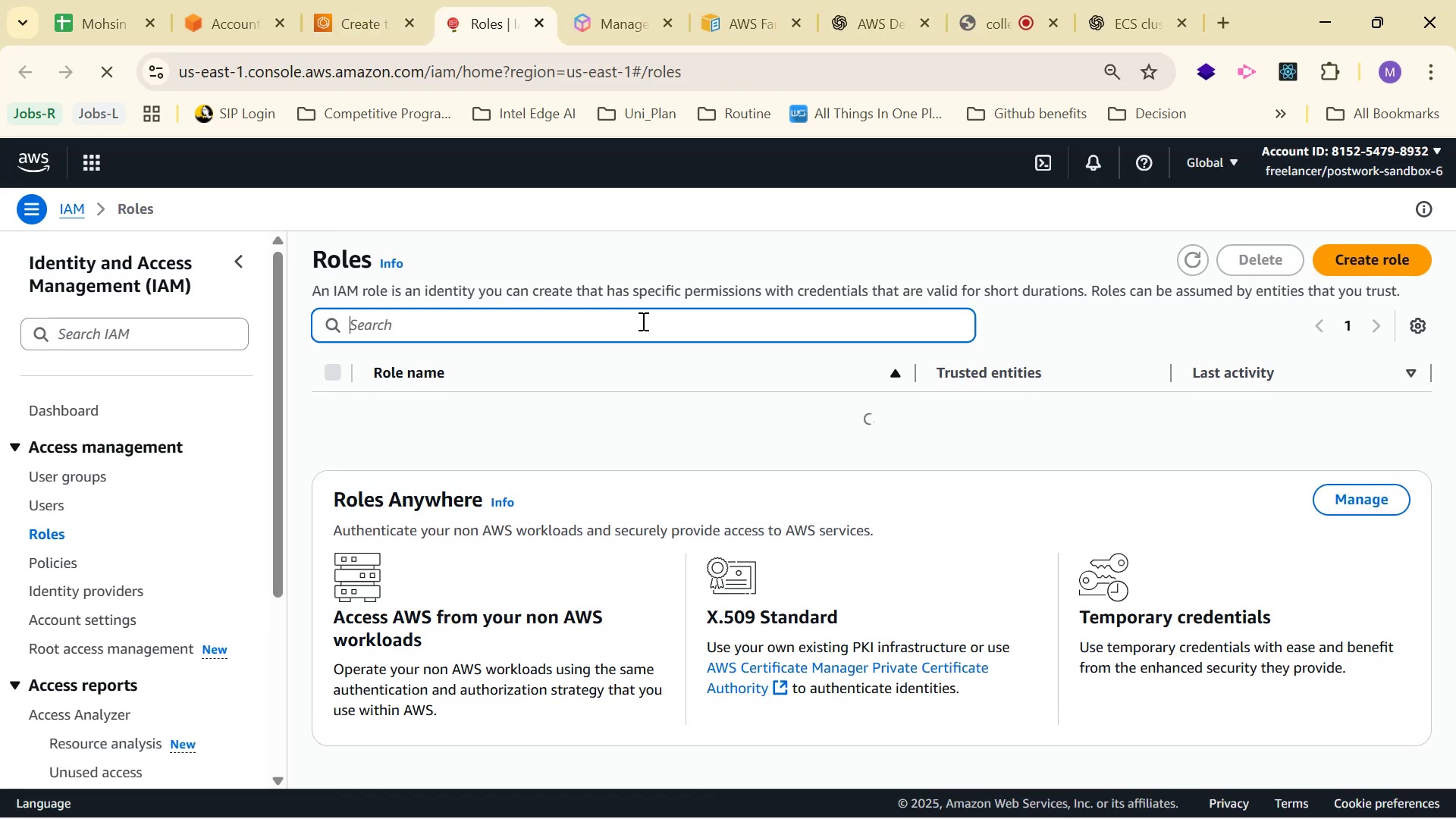 
key(Control+V)
 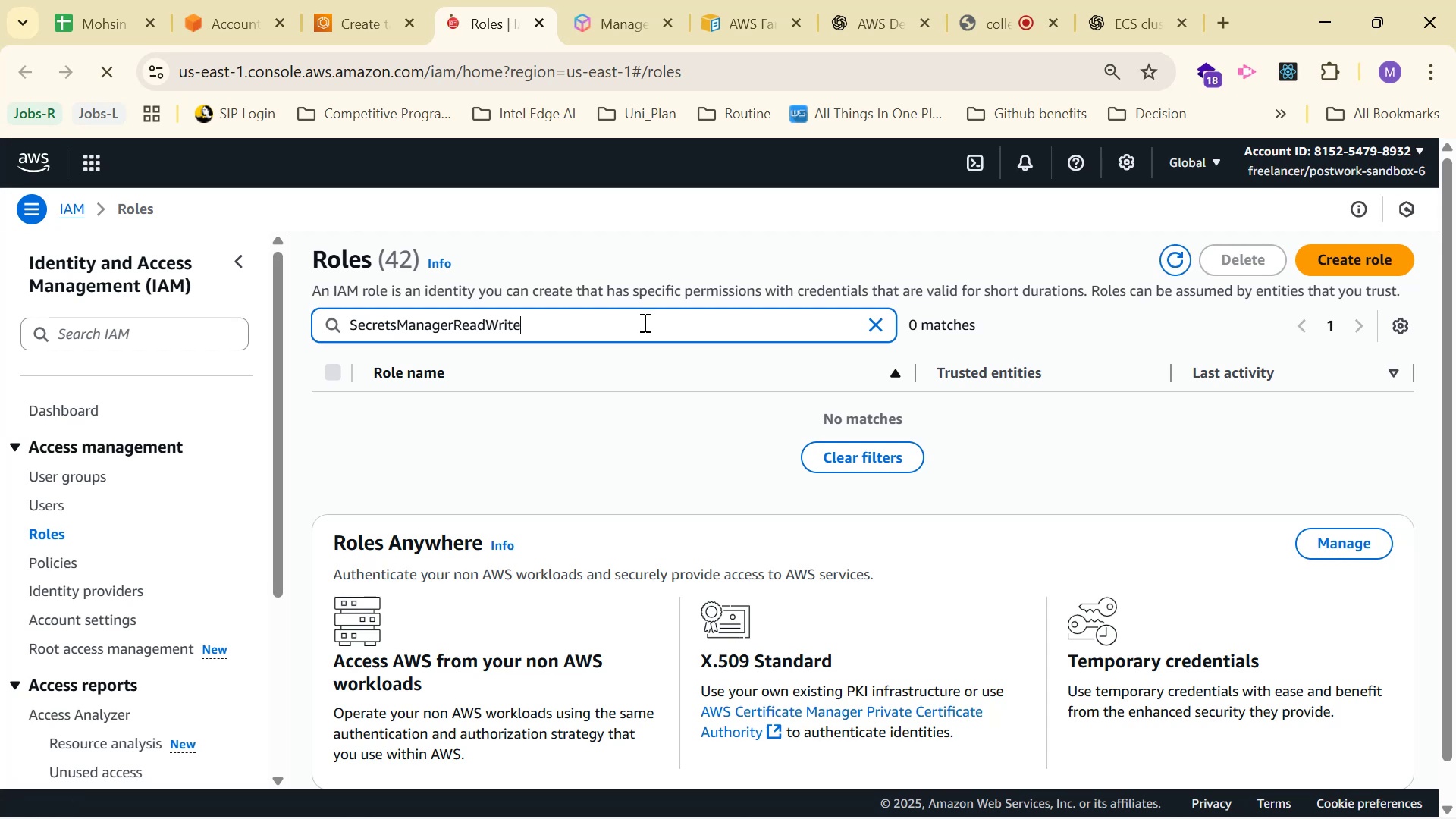 
key(Control+A)
 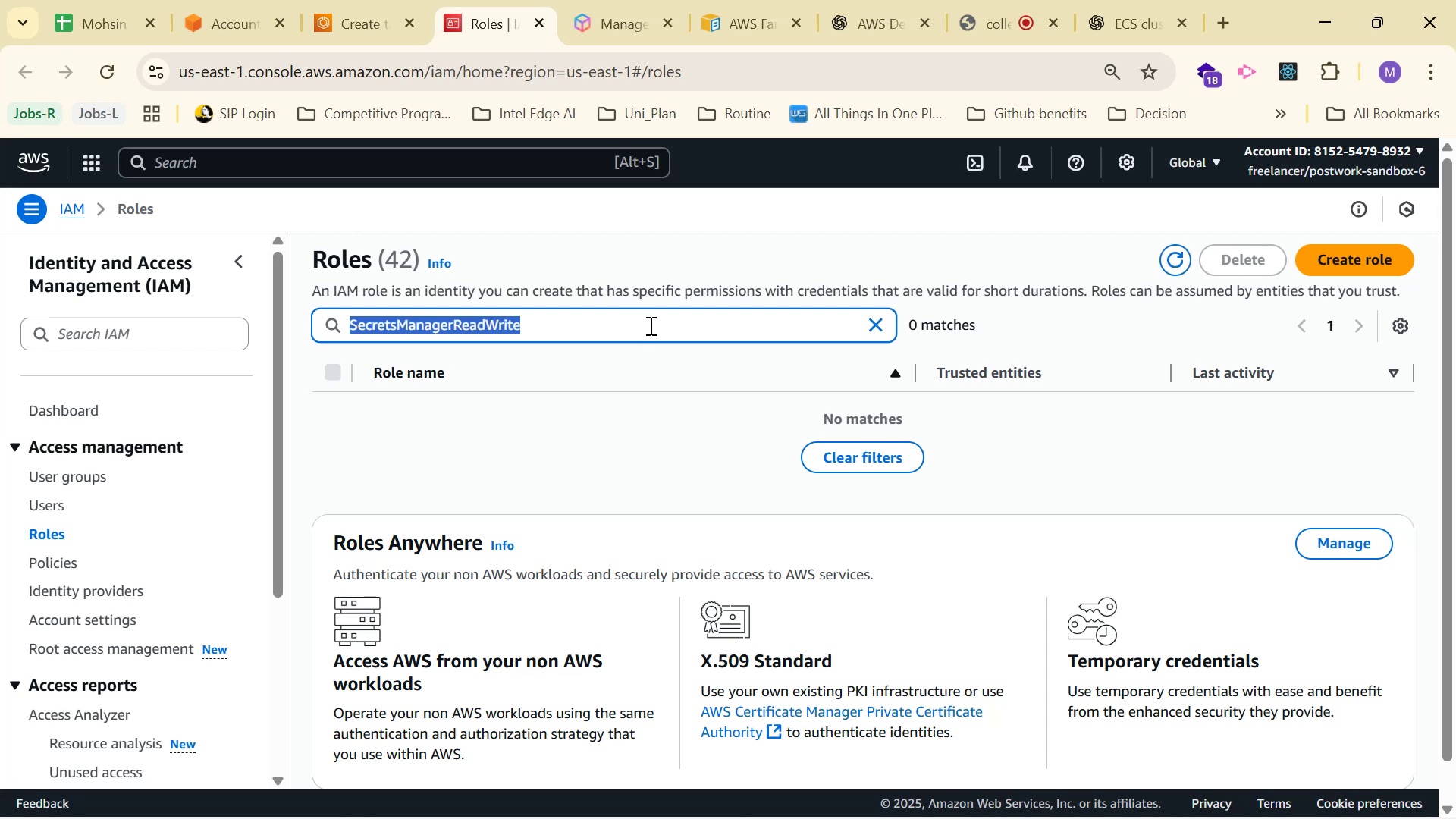 
key(Backspace)
 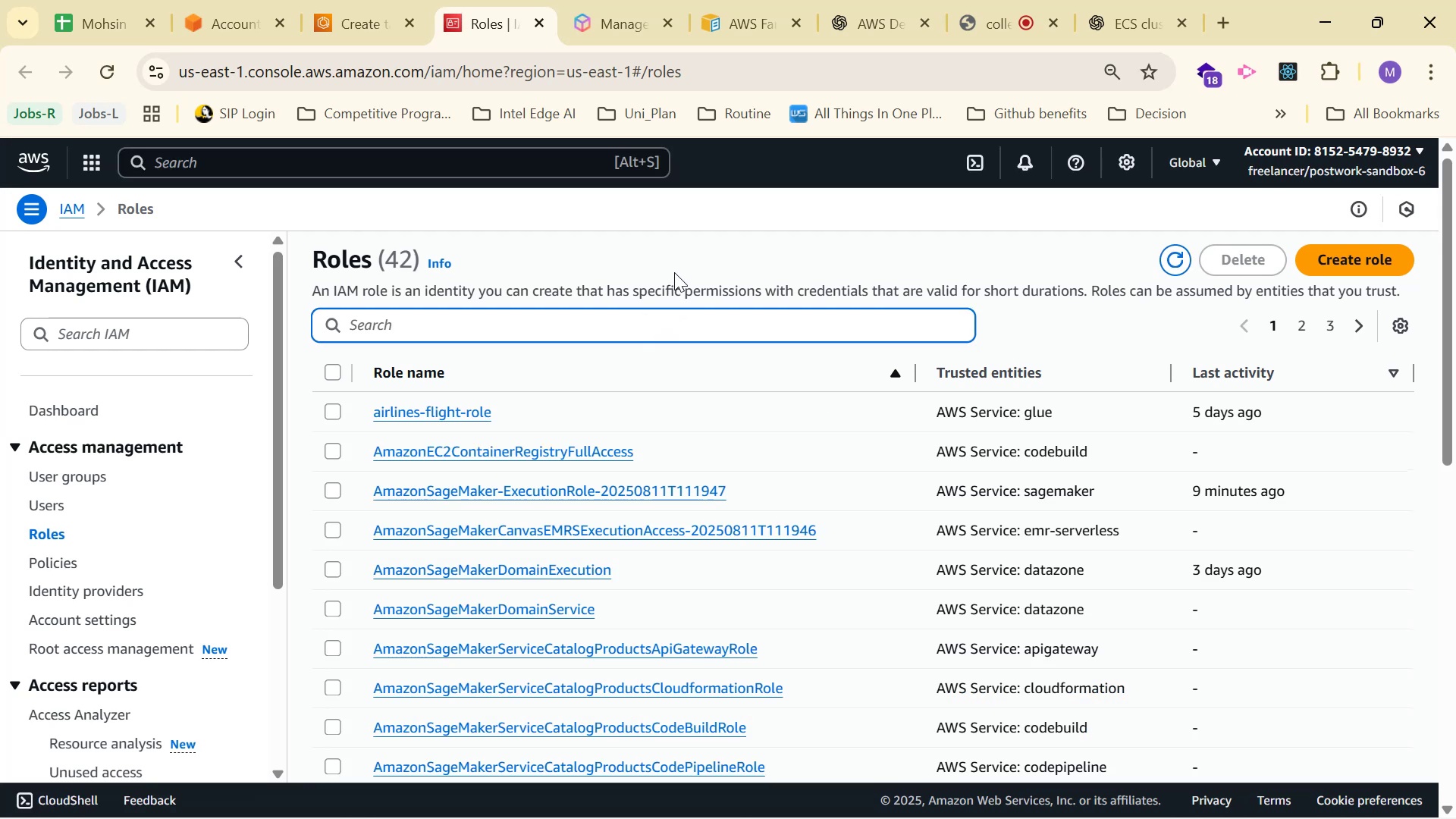 
wait(5.77)
 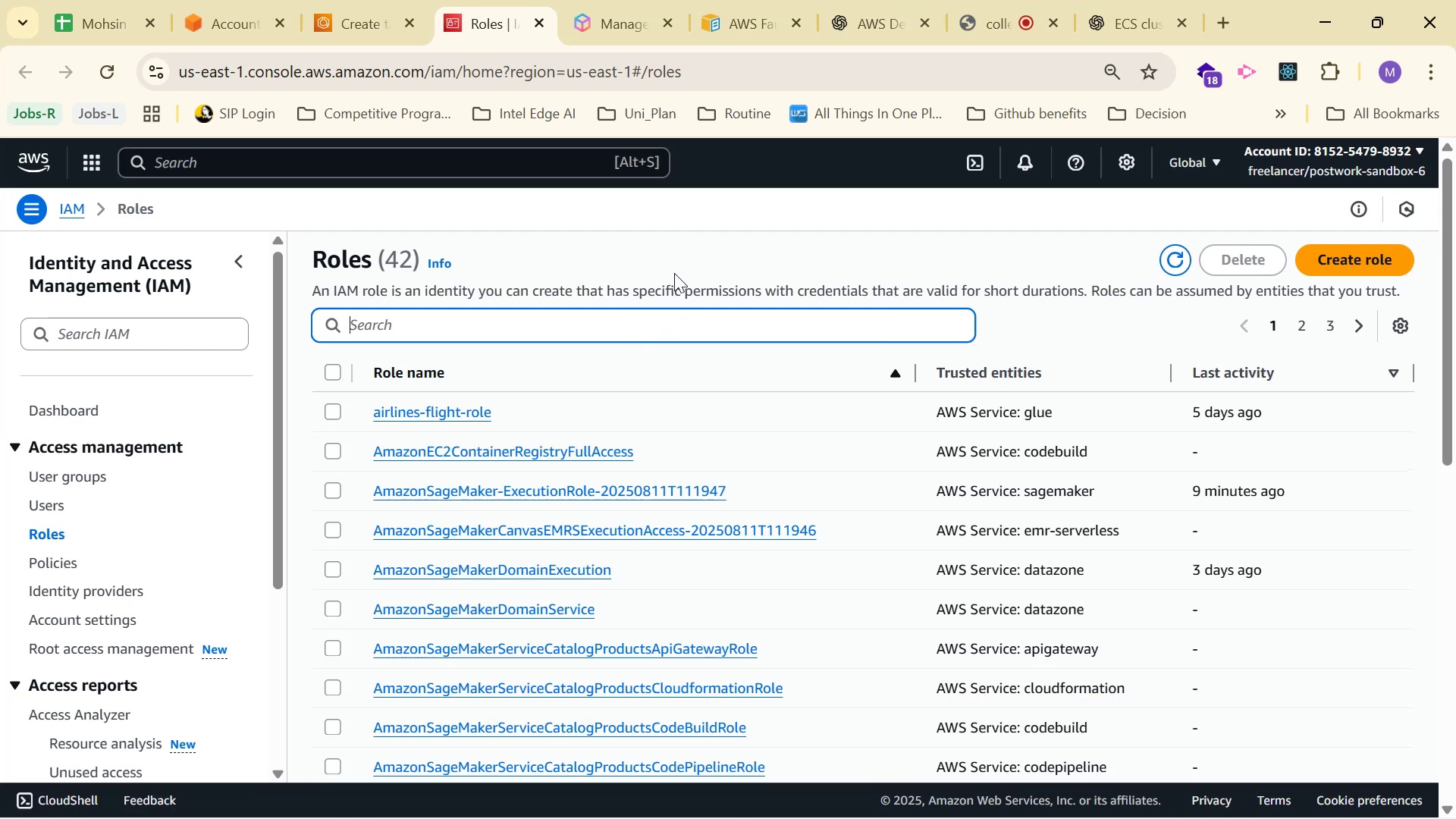 
key(Control+V)
 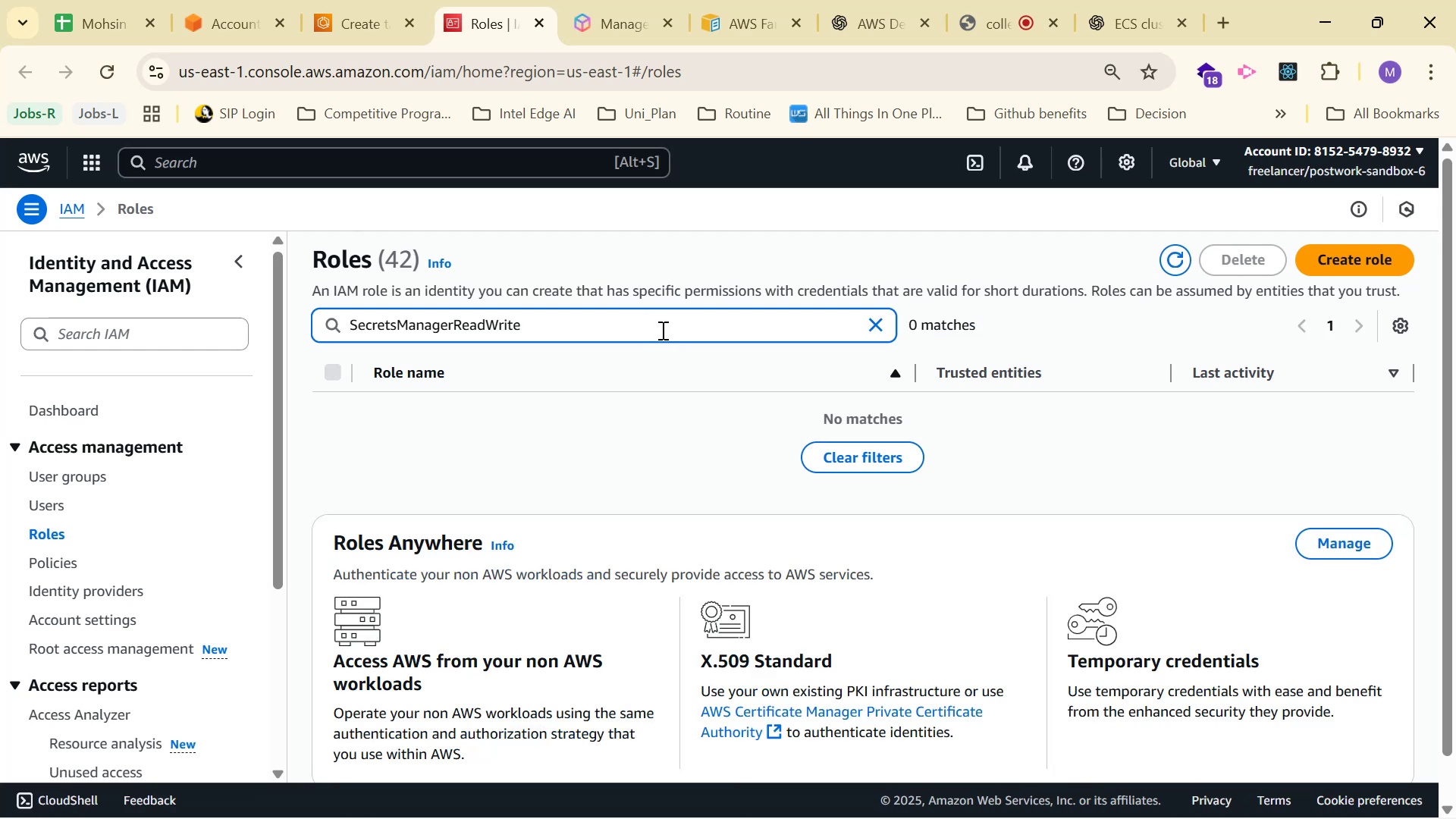 
key(Control+A)
 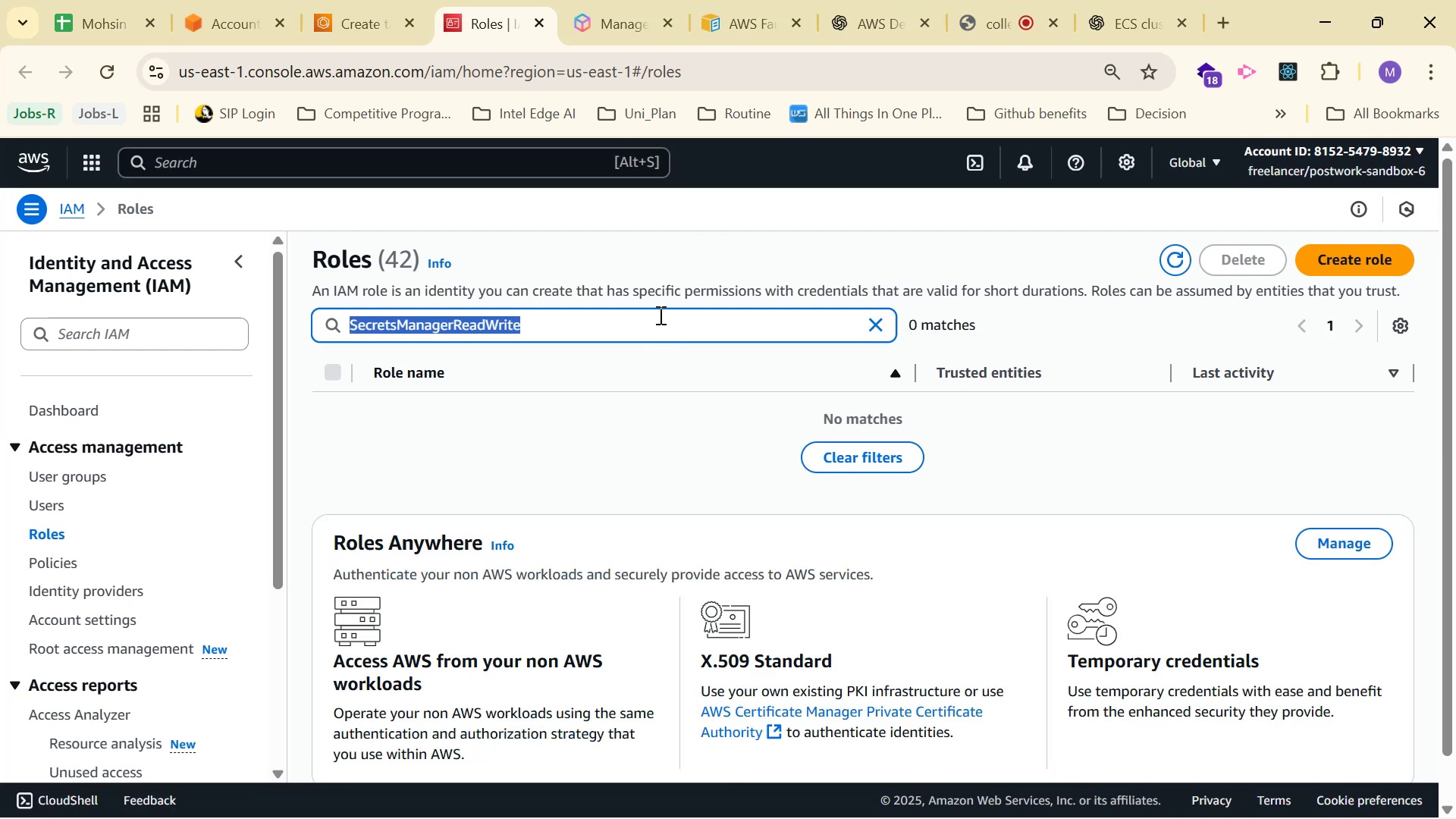 
key(Backspace)
 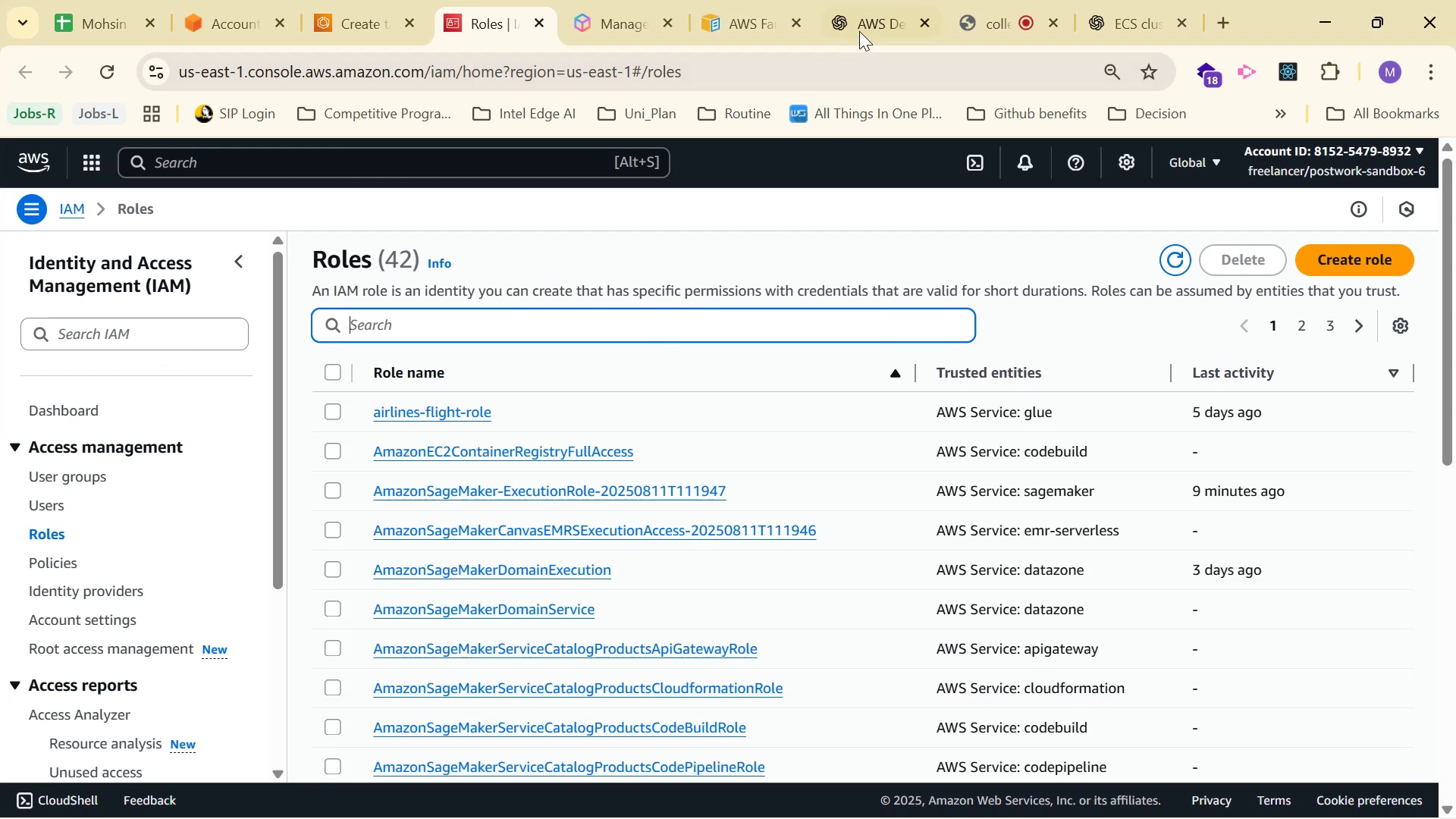 
left_click([858, 17])
 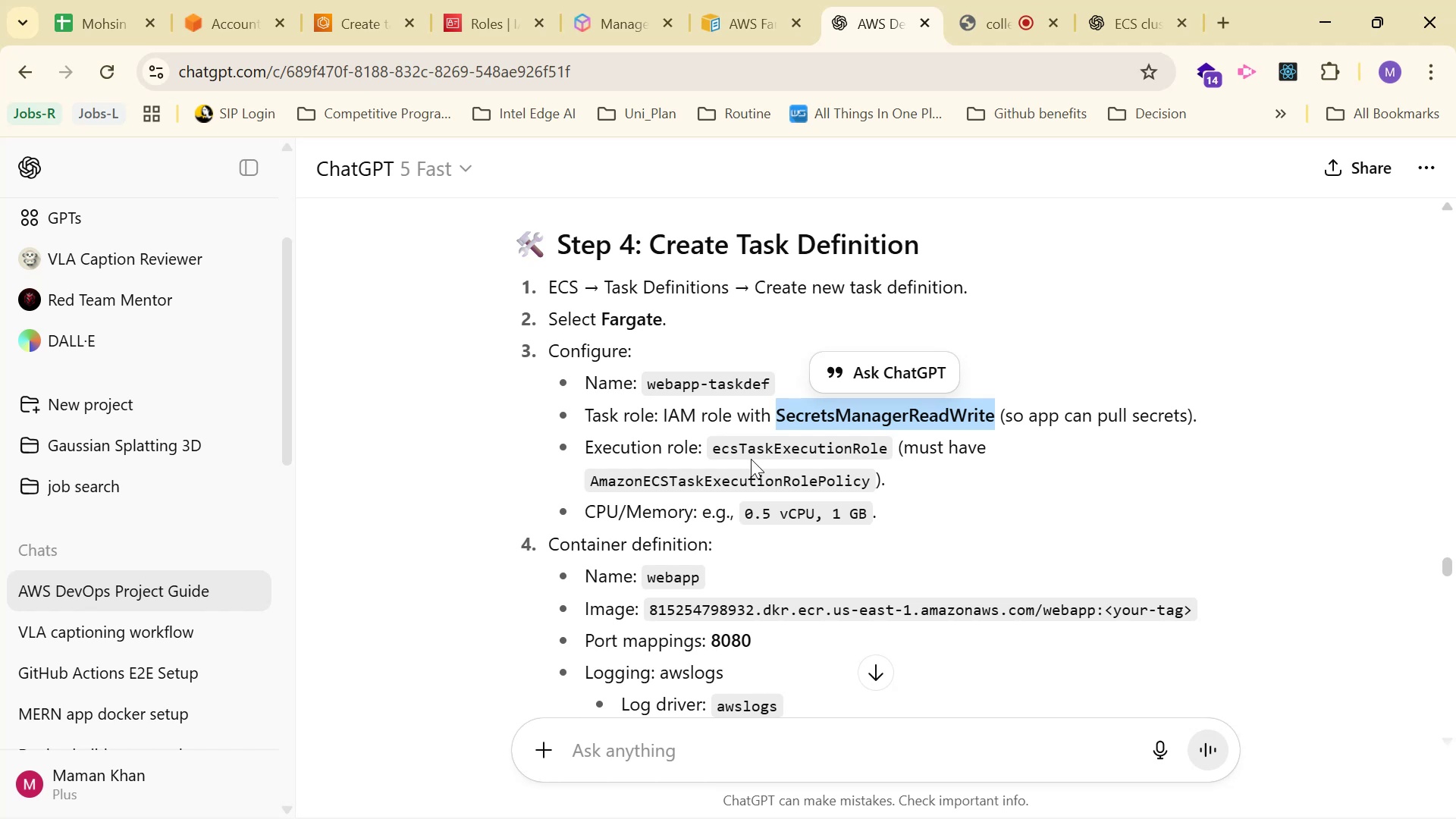 
wait(16.38)
 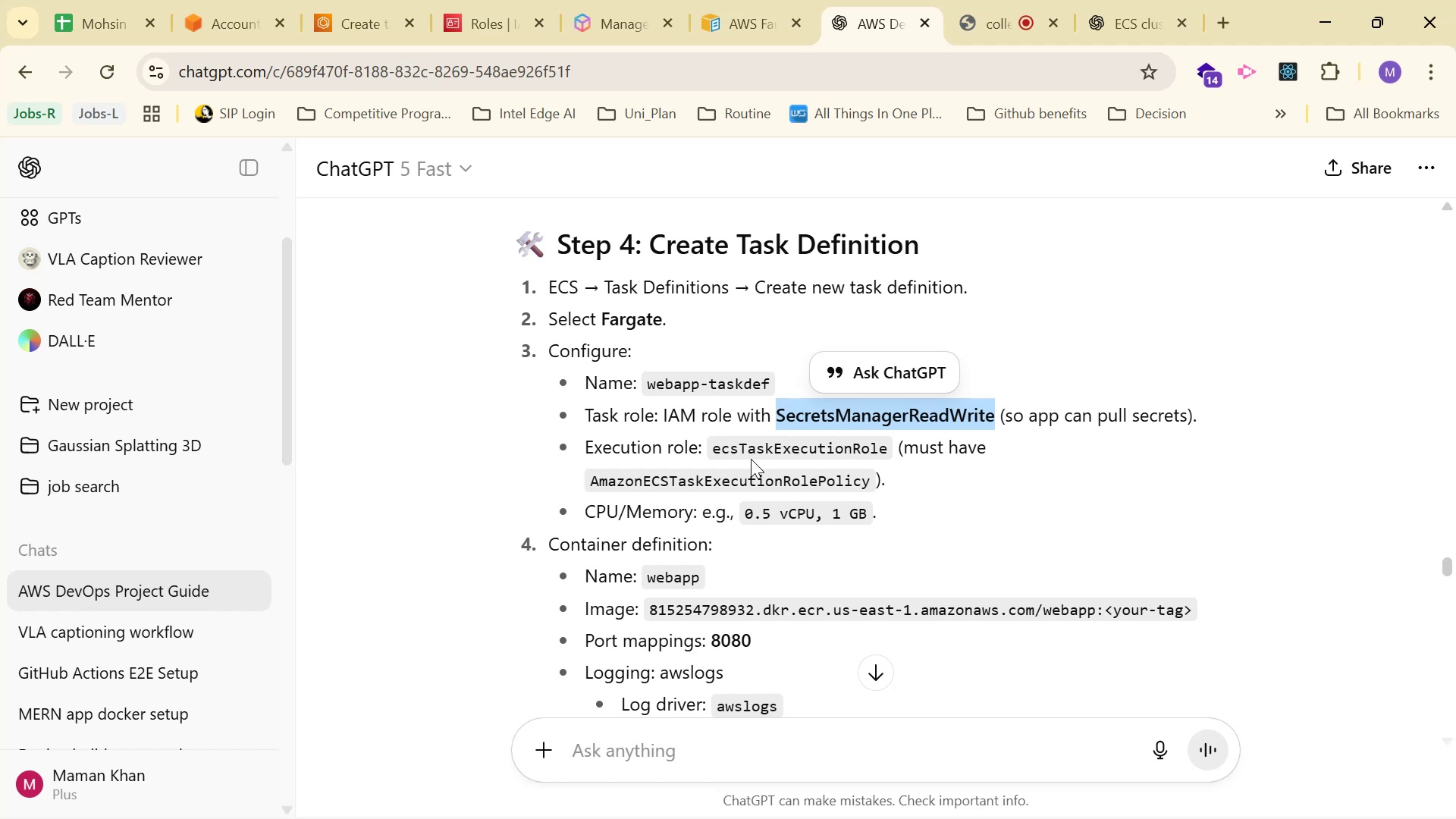 
left_click_drag(start_coordinate=[581, 409], to_coordinate=[896, 472])
 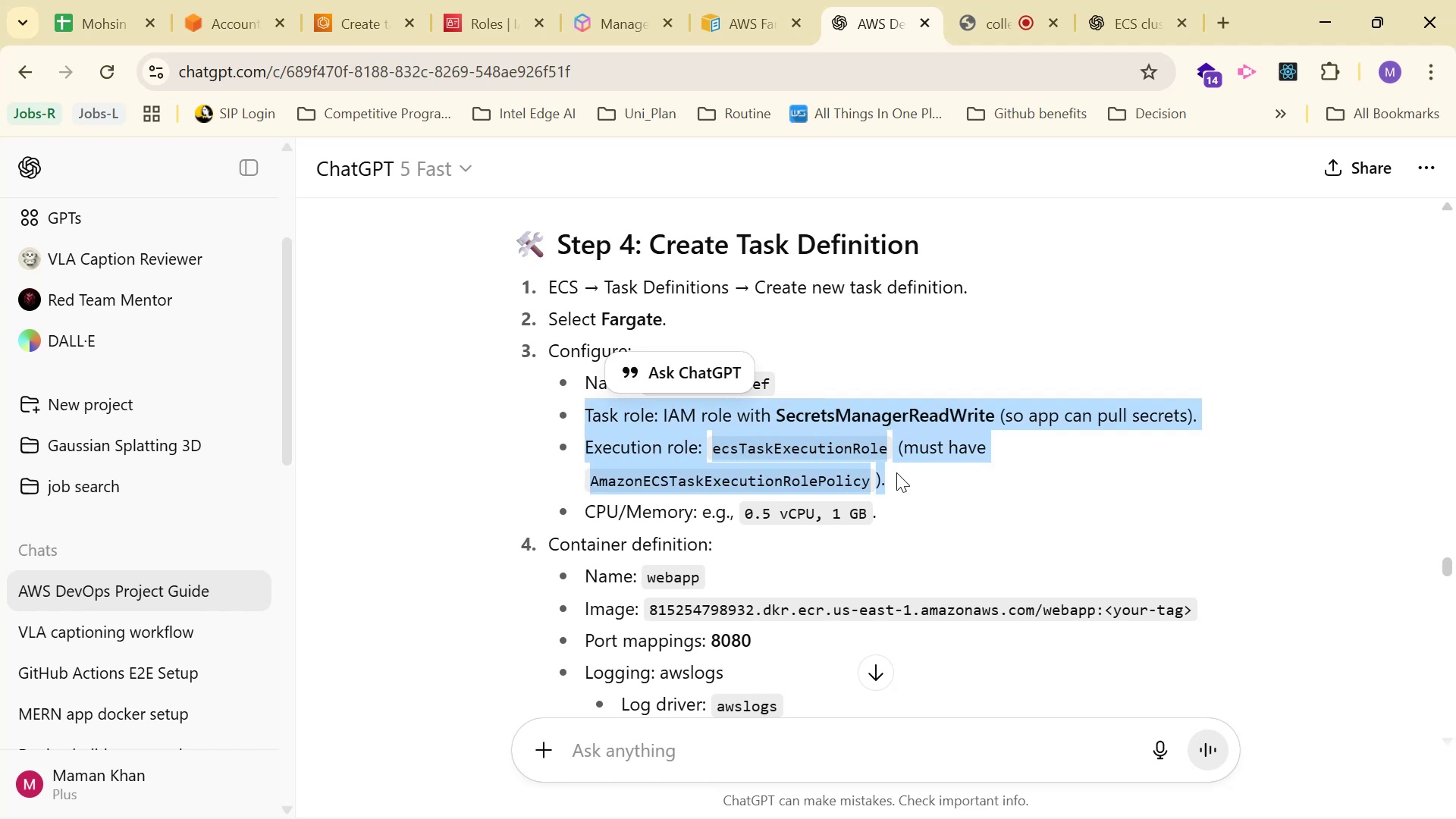 
key(Control+C)
 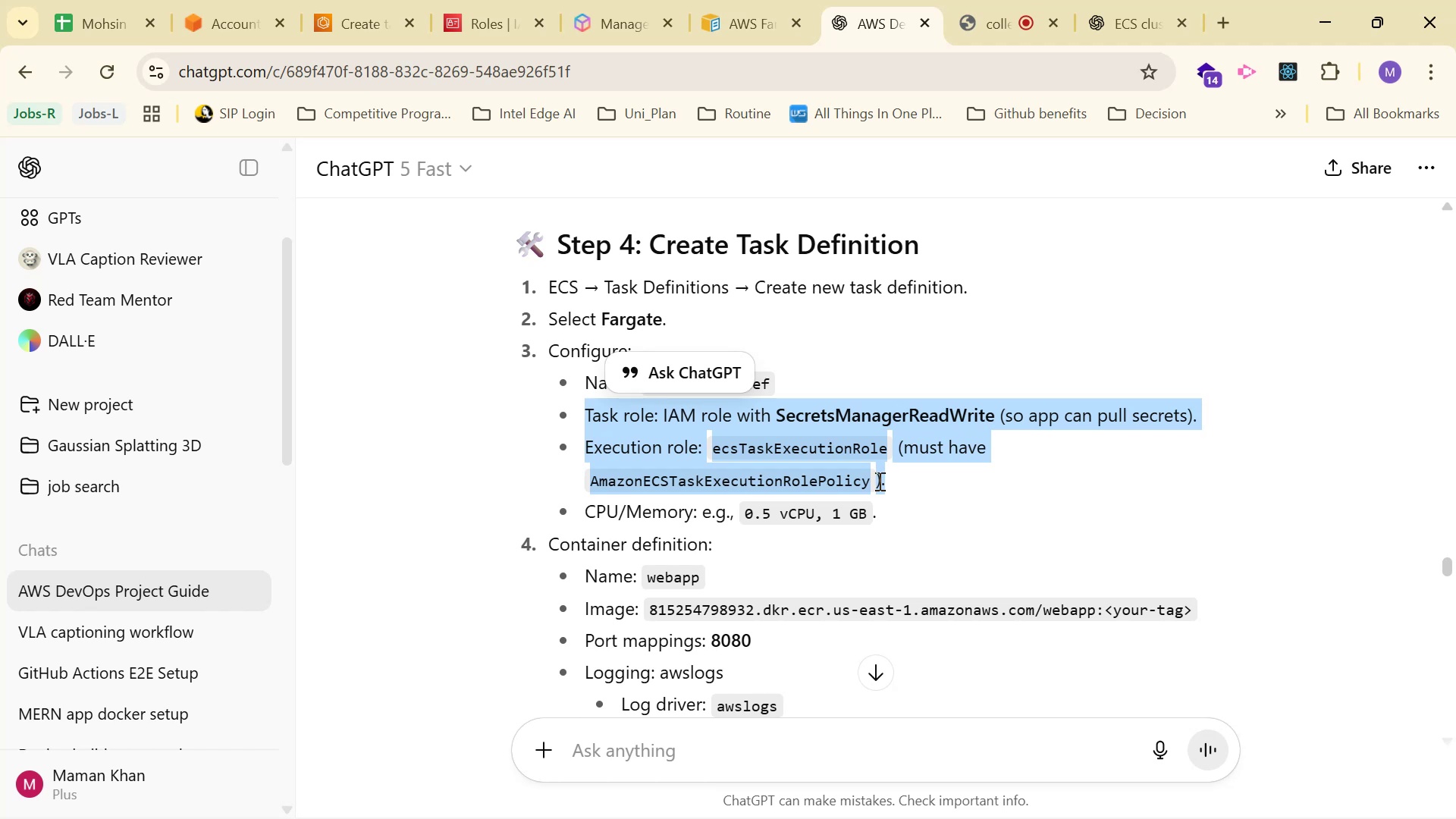 
key(Control+C)
 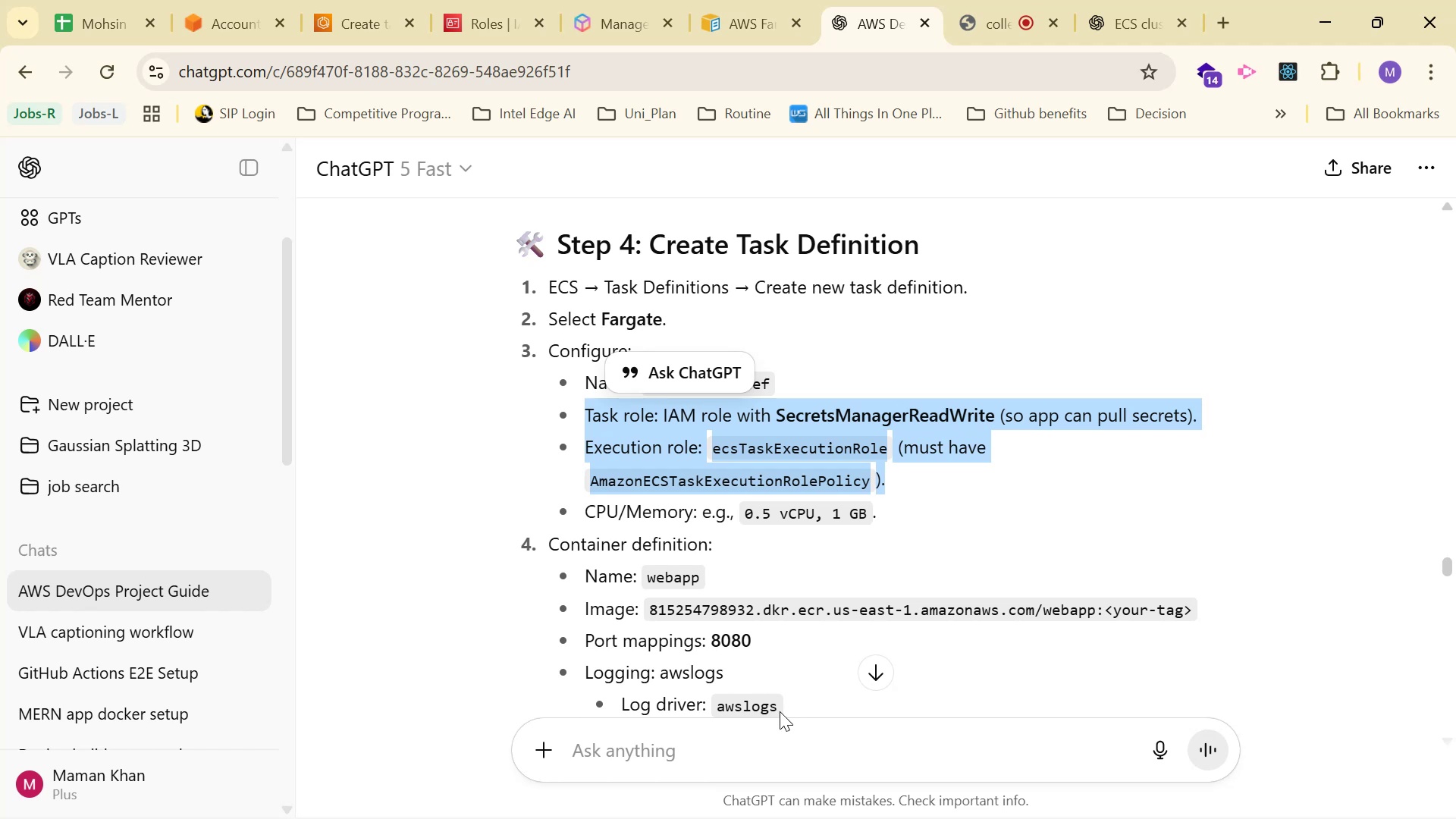 
key(Control+C)
 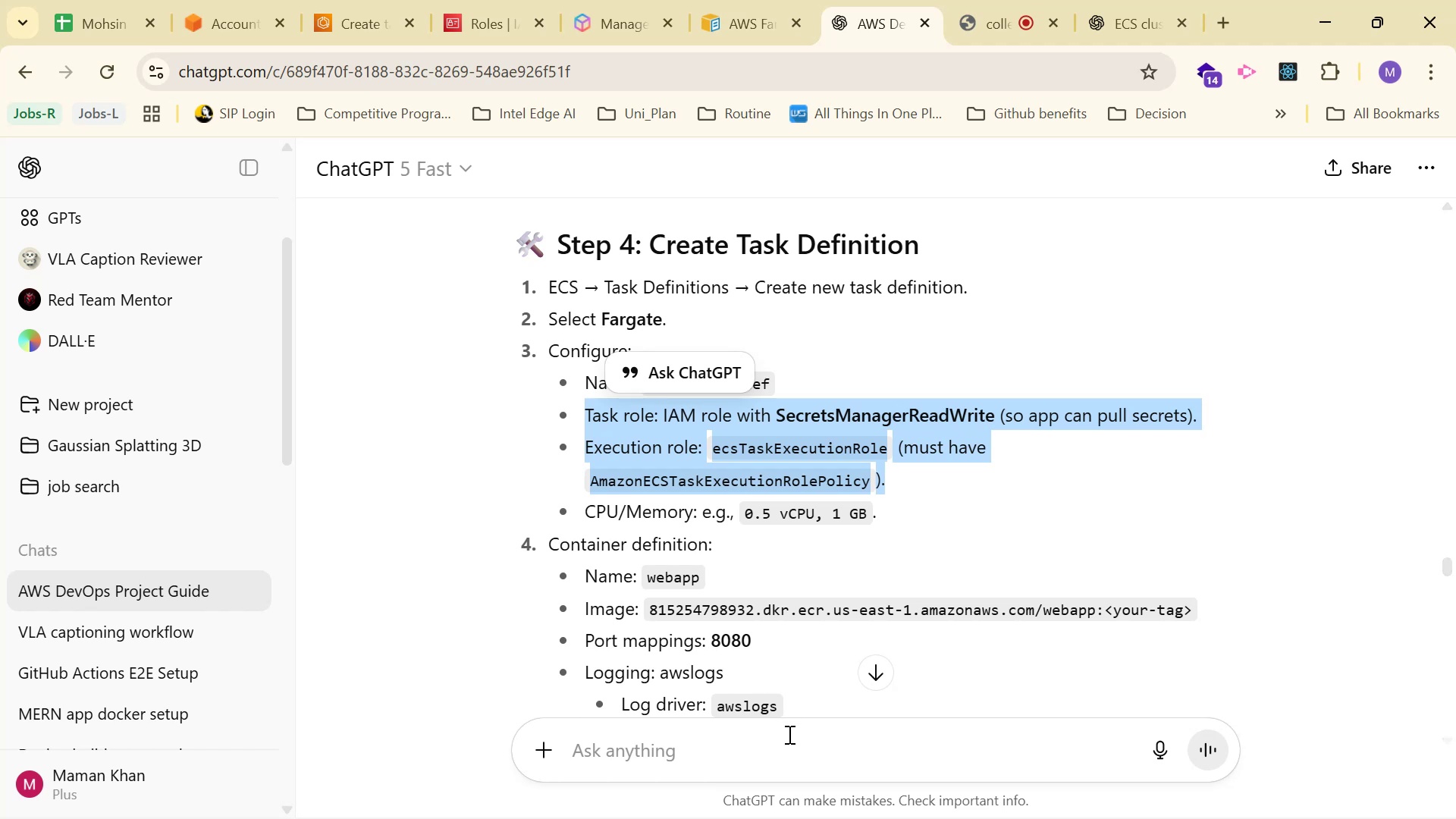 
key(Control+C)
 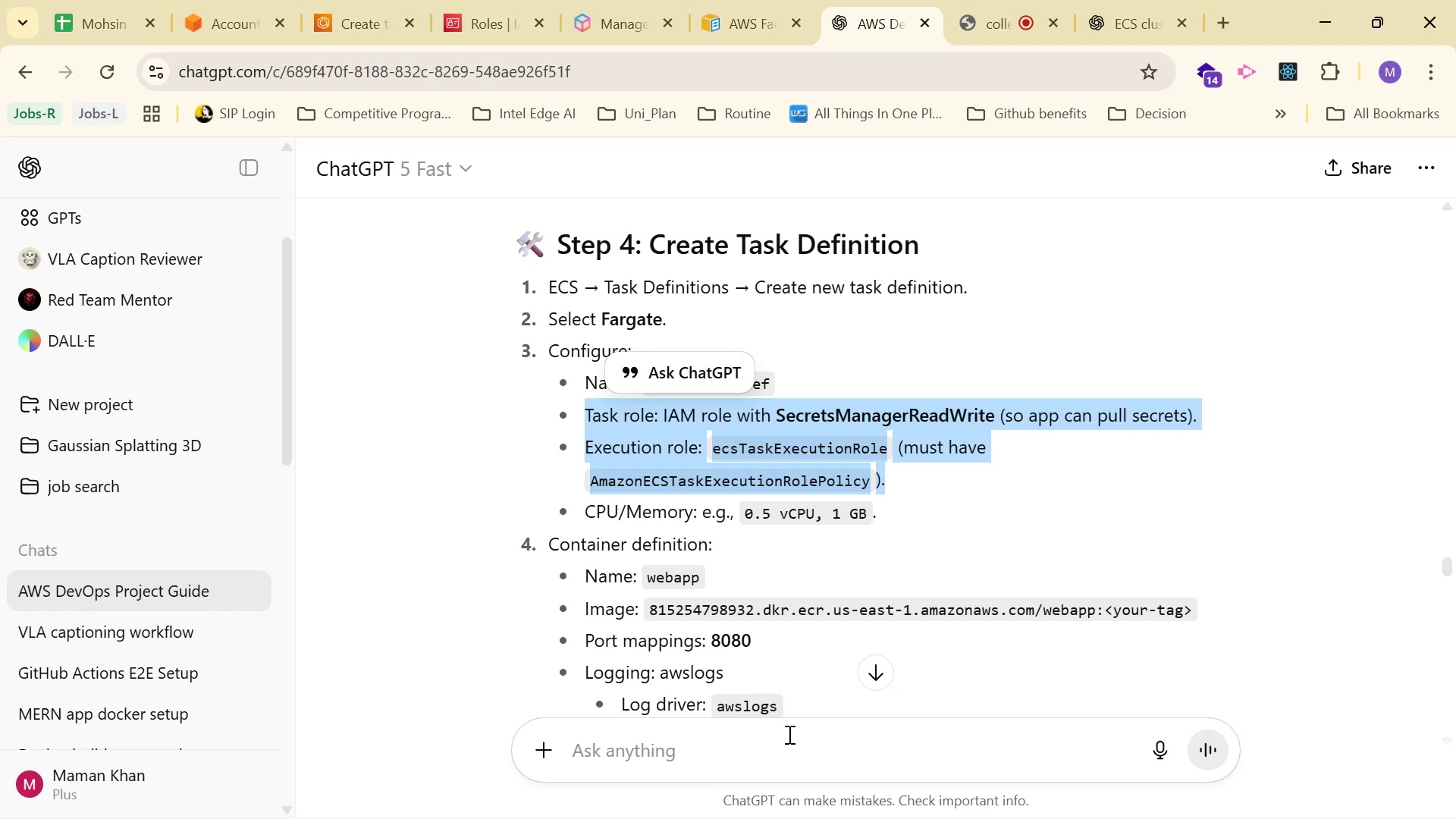 
left_click([788, 734])
 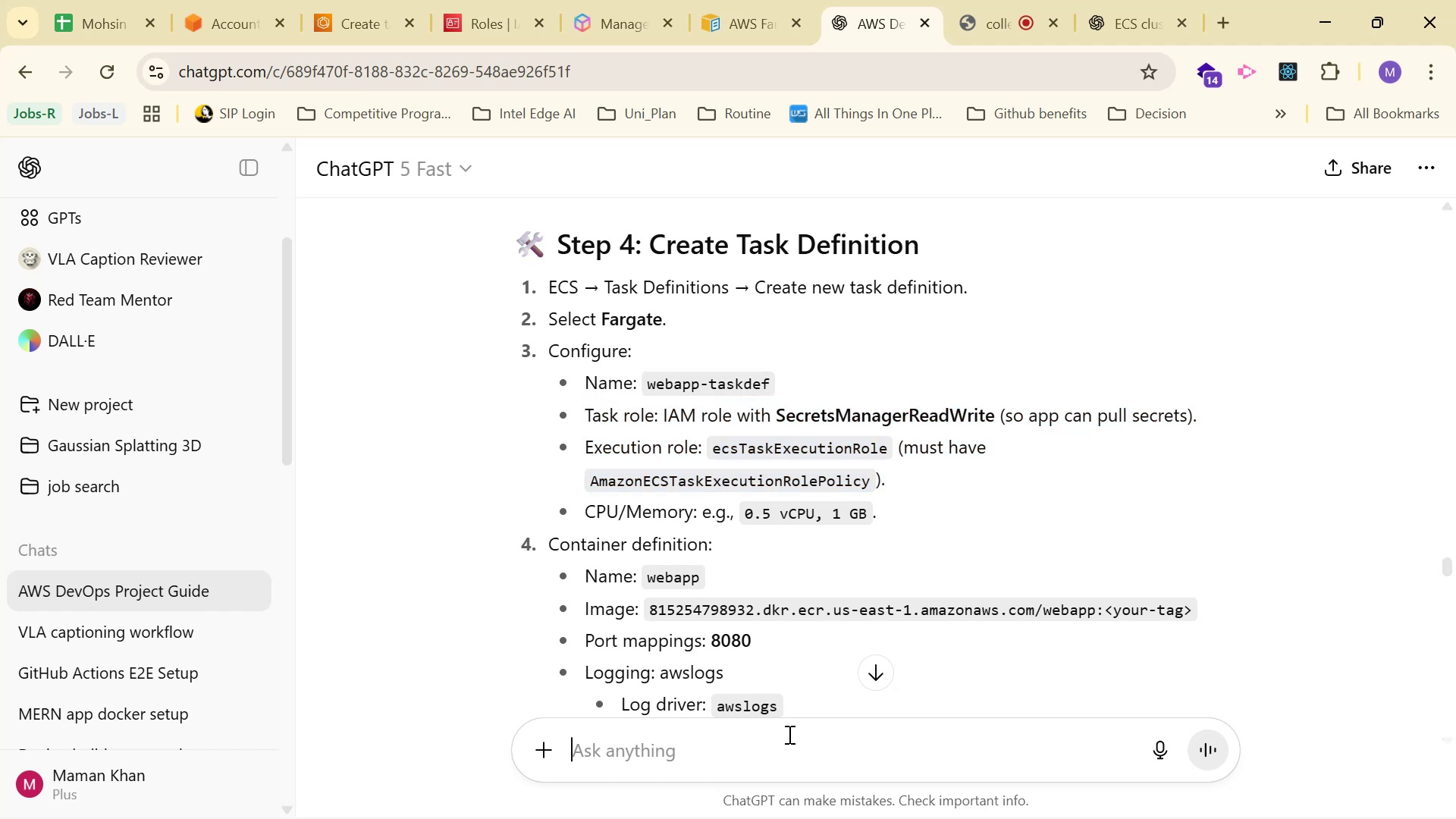 
type(How c)
key(Backspace)
type(can i do ti)
key(Backspace)
type(his in task defination )
key(Backspace)
type(P; )
key(Backspace)
key(Backspace)
key(Backspace)
key(Backspace)
type(n: )
 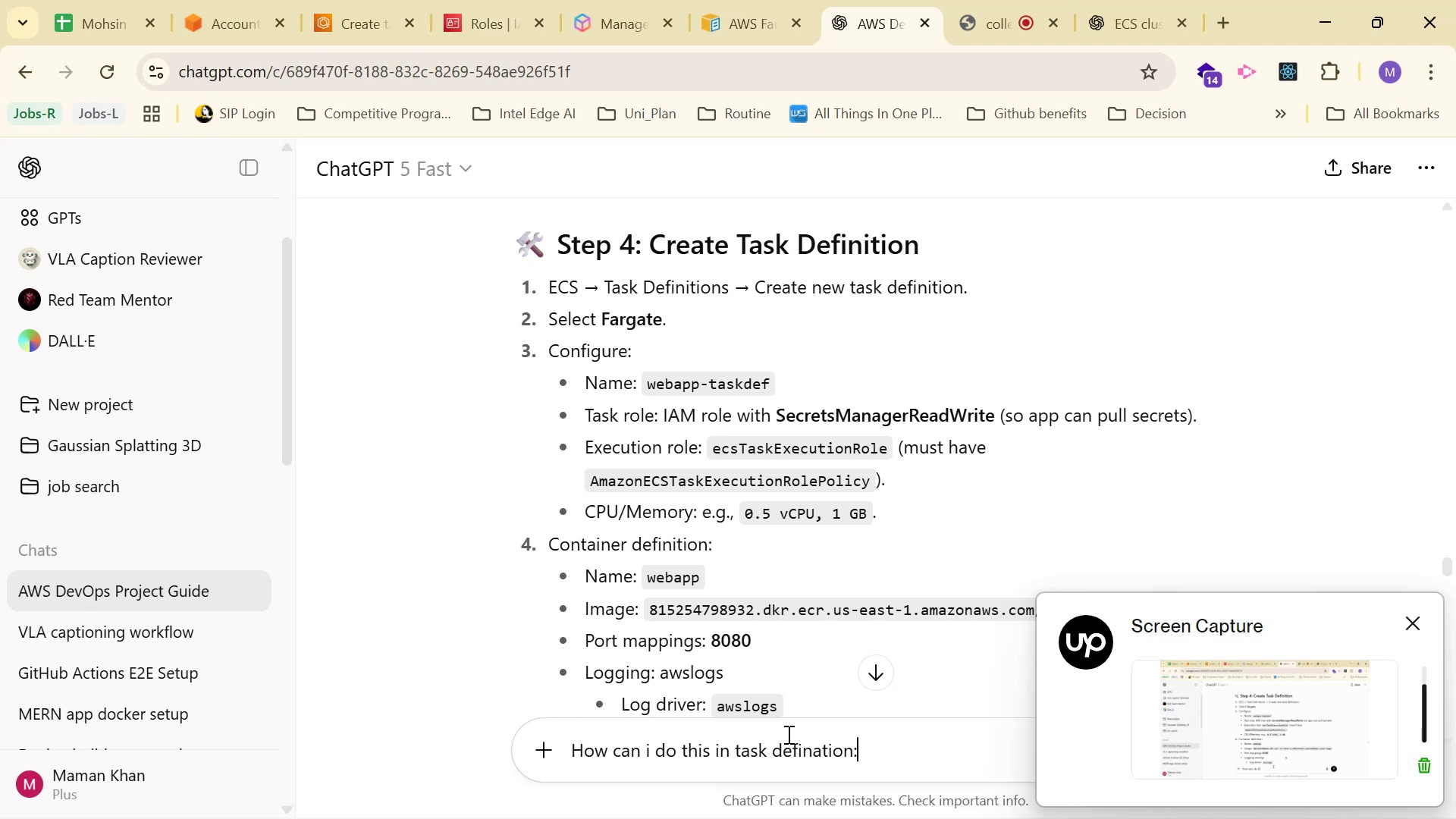 
key(Control+V)
 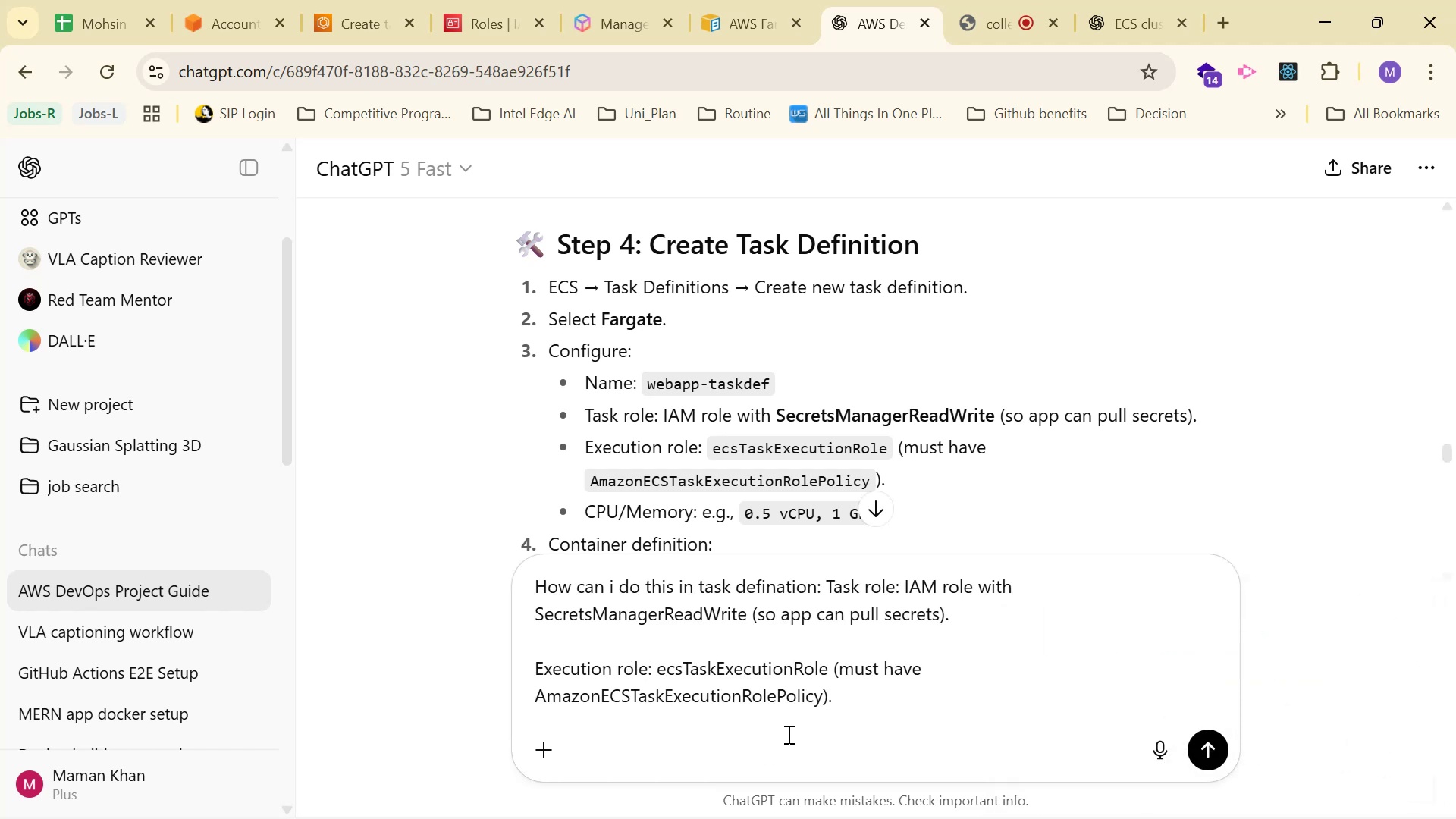 
key(Enter)
 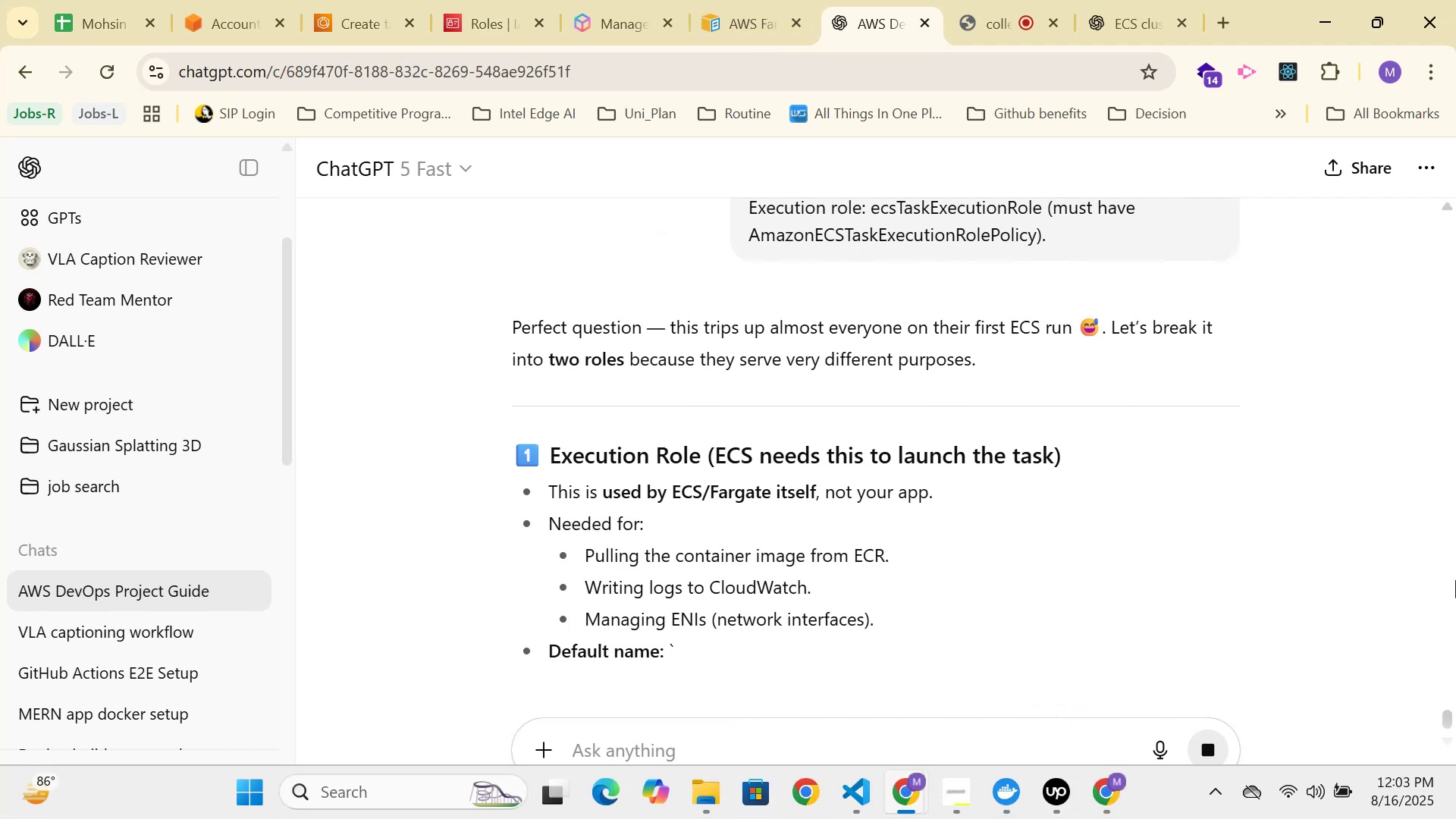 
wait(5.69)
 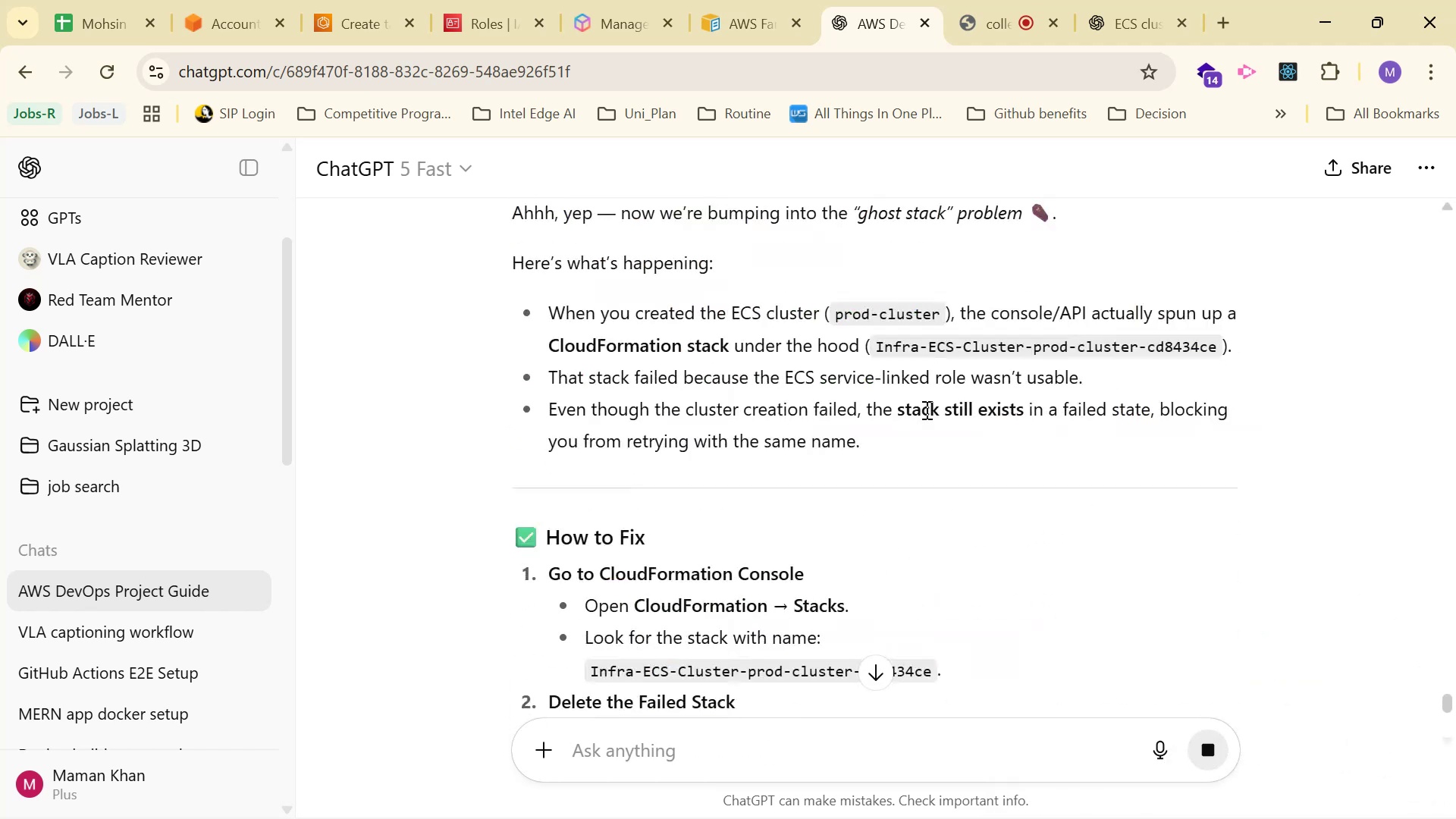 
scroll: coordinate [940, 328], scroll_direction: down, amount: 2.0
 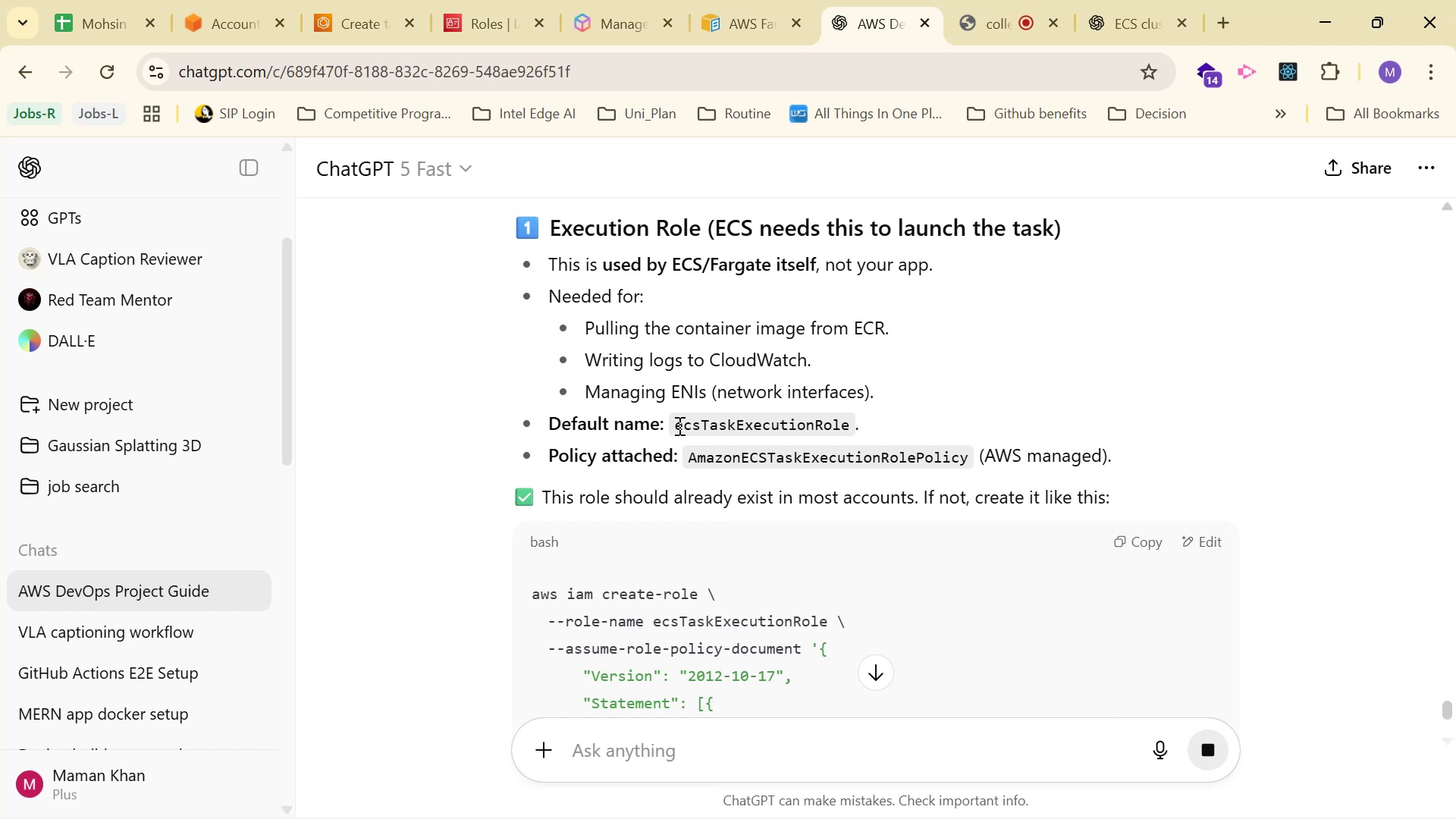 
wait(7.64)
 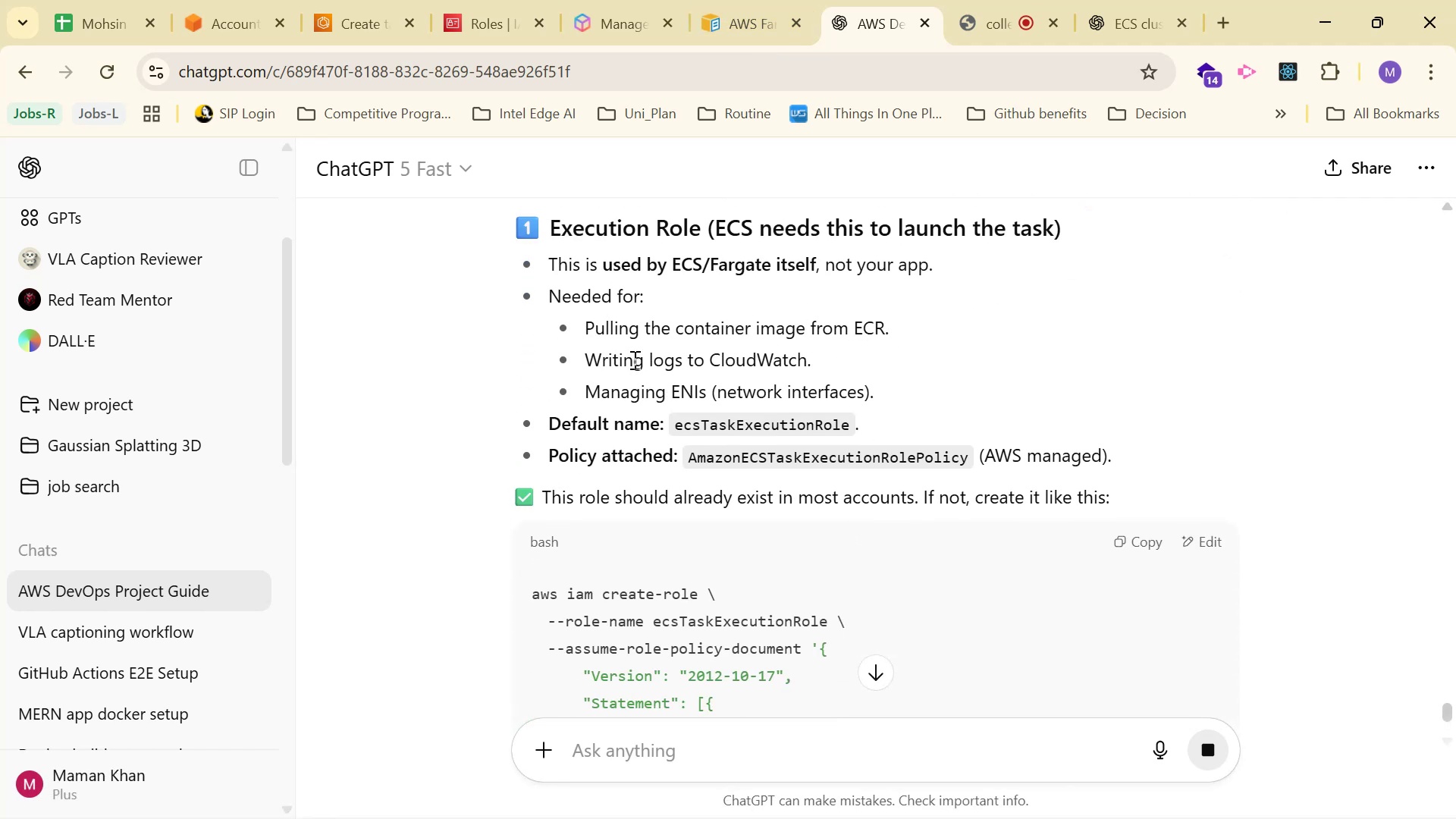 
scroll: coordinate [1092, 382], scroll_direction: down, amount: 23.0
 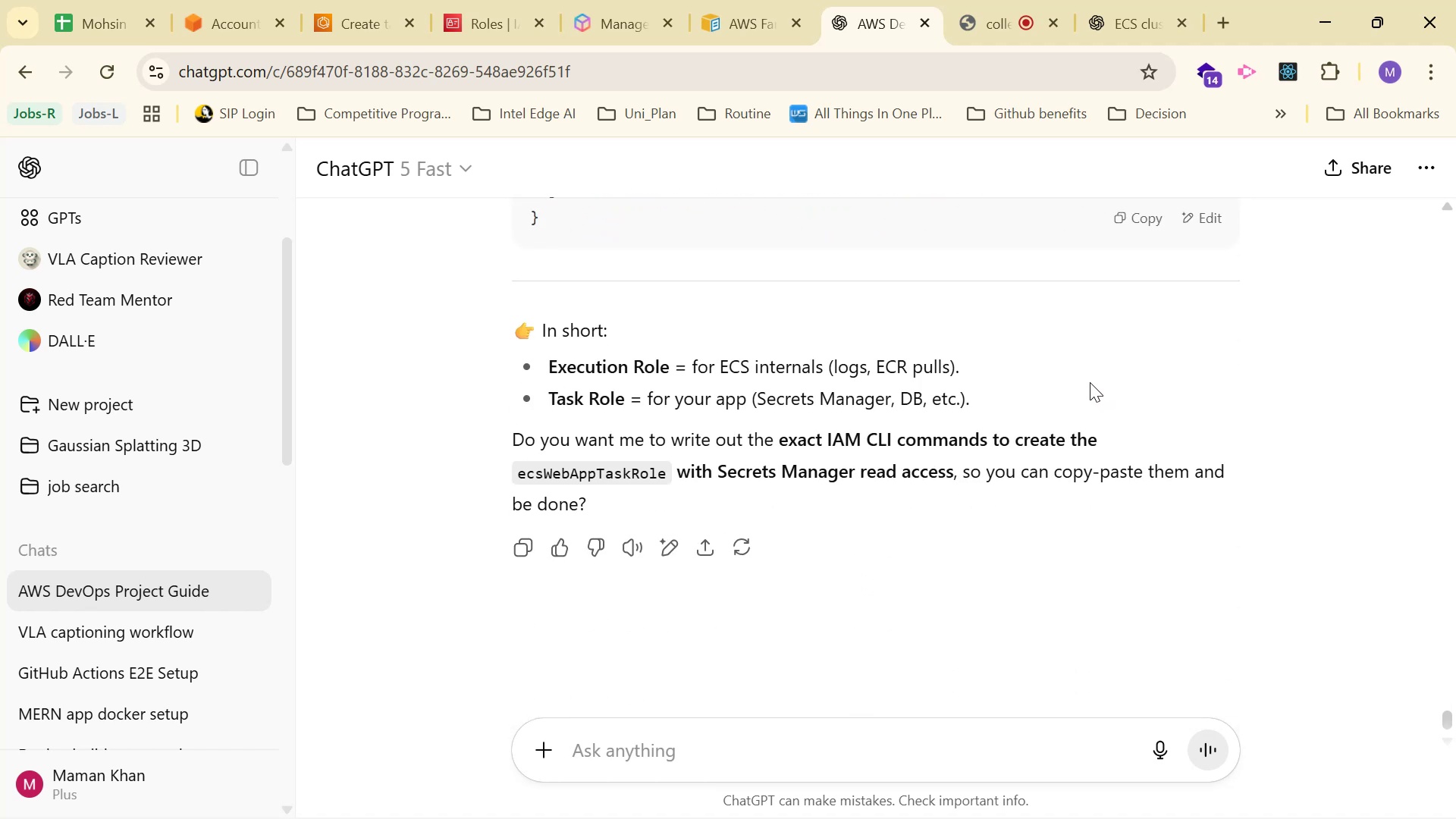 
wait(8.65)
 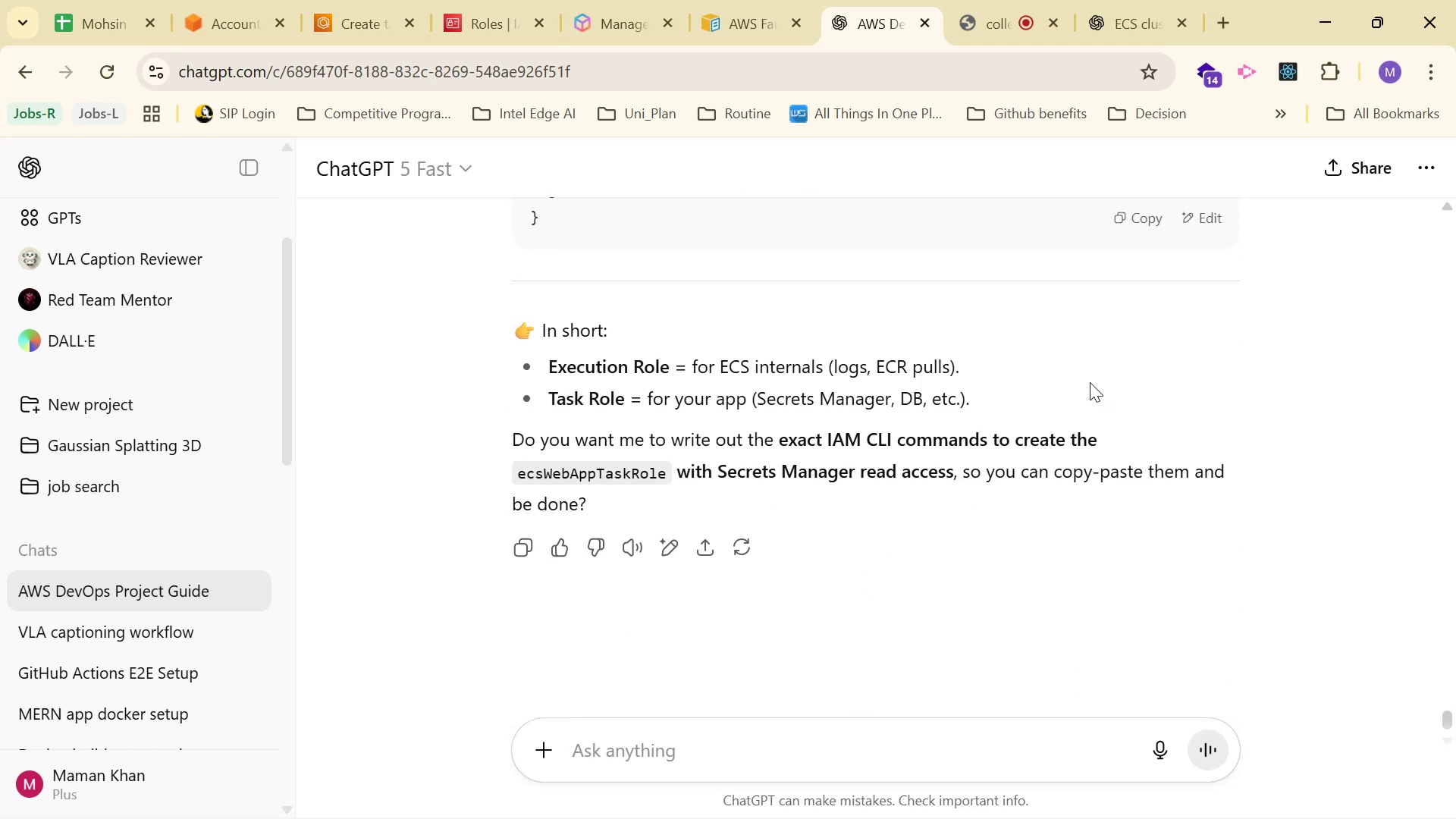 
type(yes)
 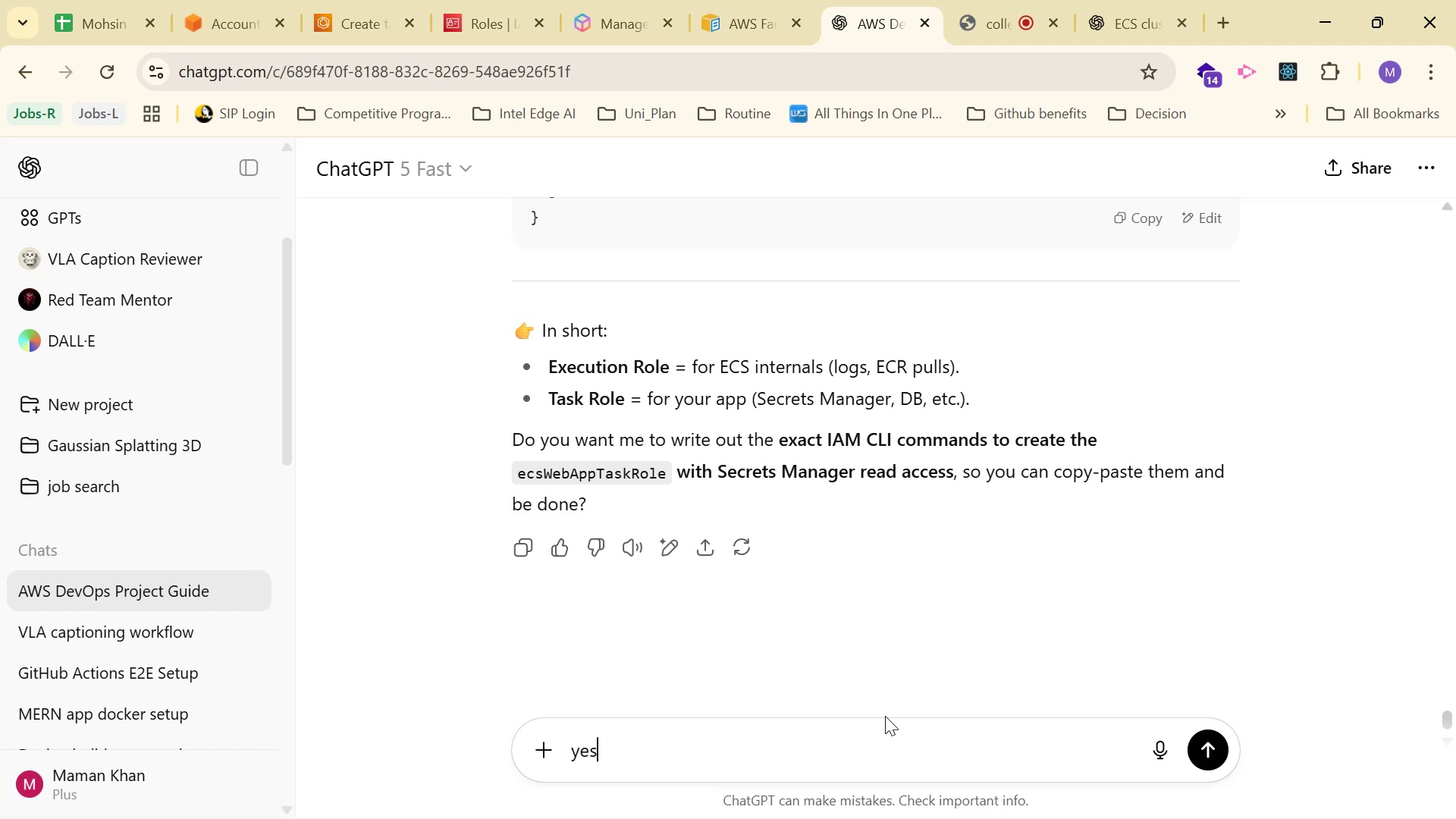 
key(Enter)
 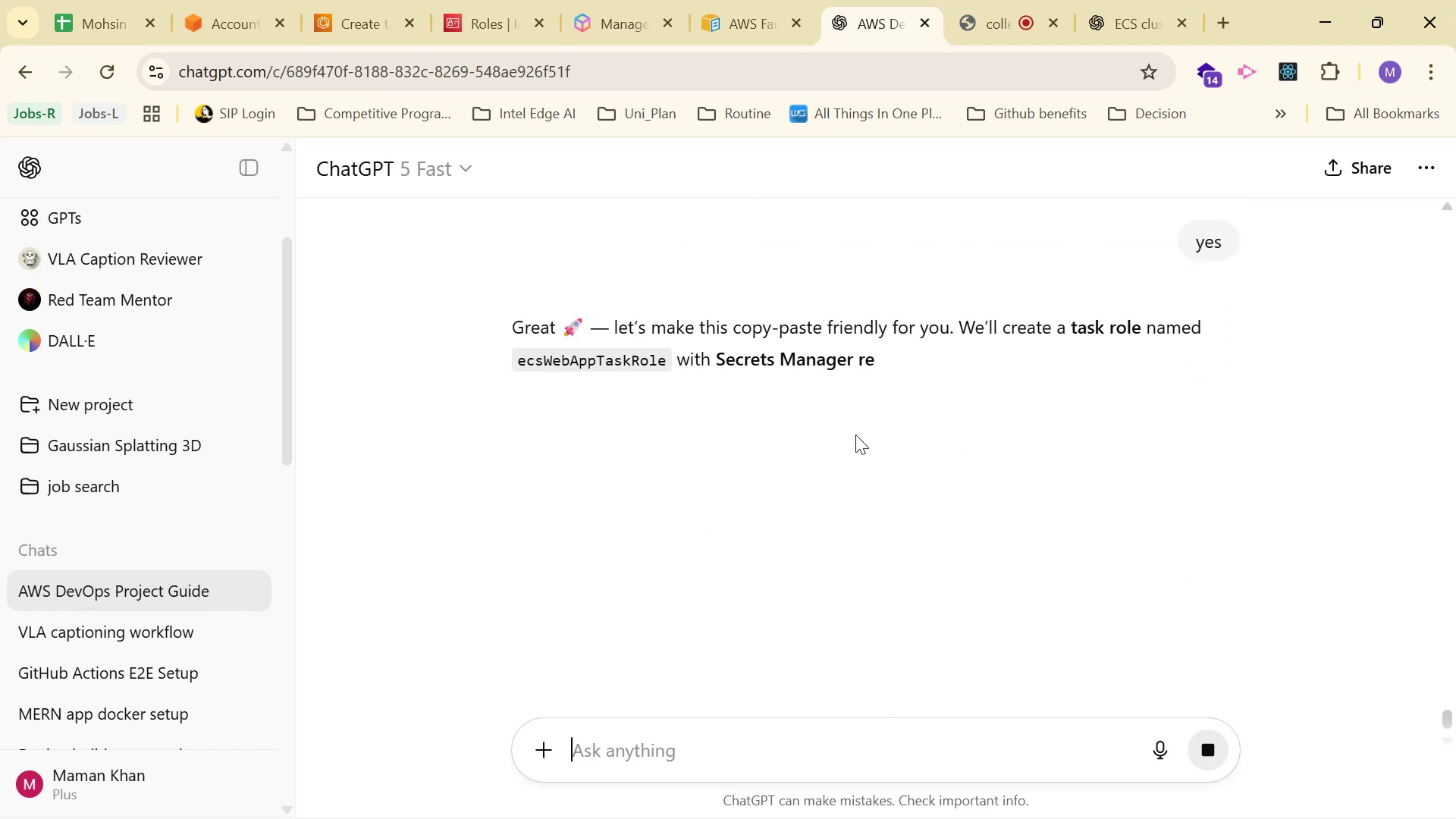 
scroll: coordinate [1034, 426], scroll_direction: down, amount: 3.0
 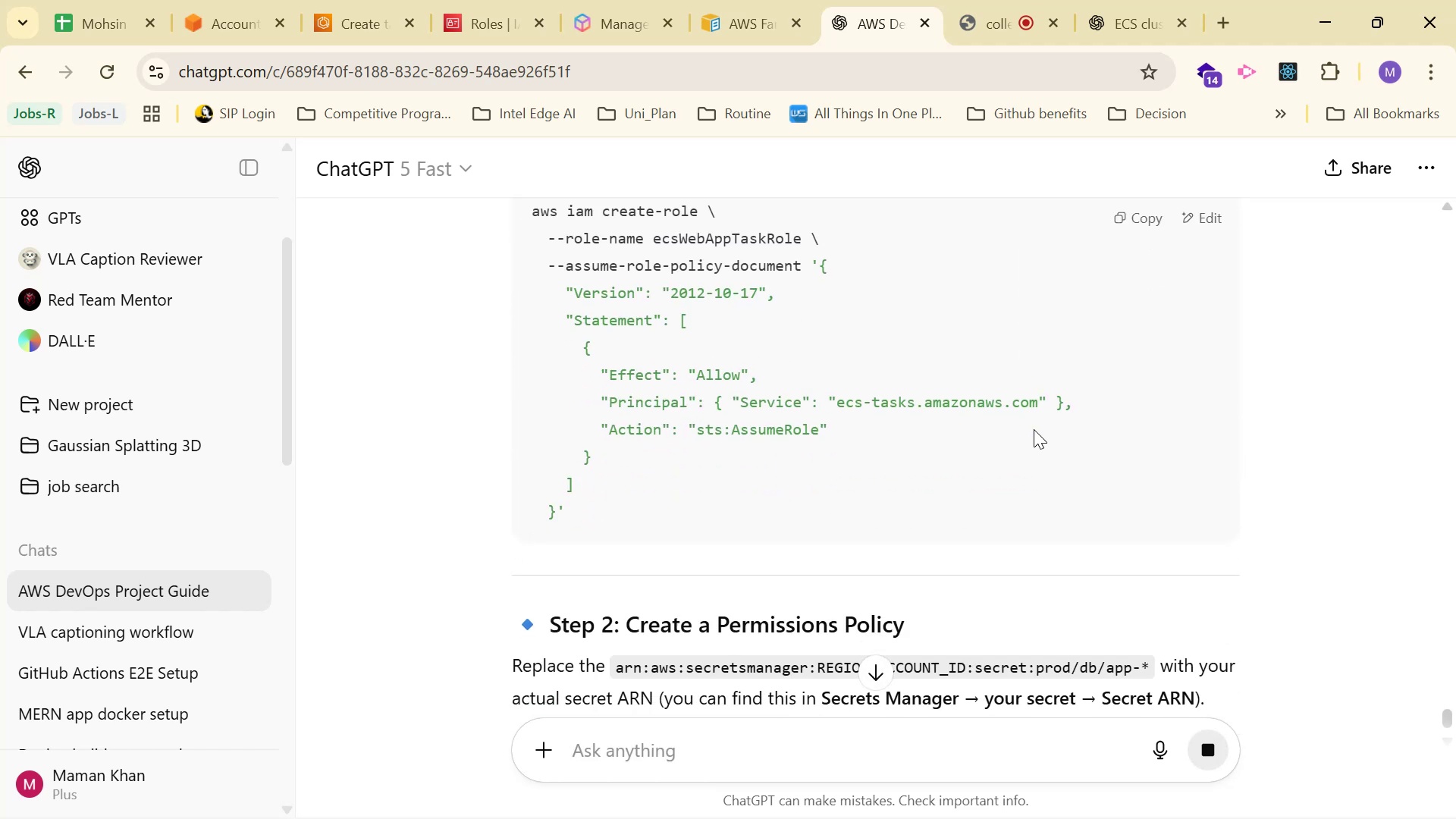 
scroll: coordinate [1034, 429], scroll_direction: up, amount: 1.0
 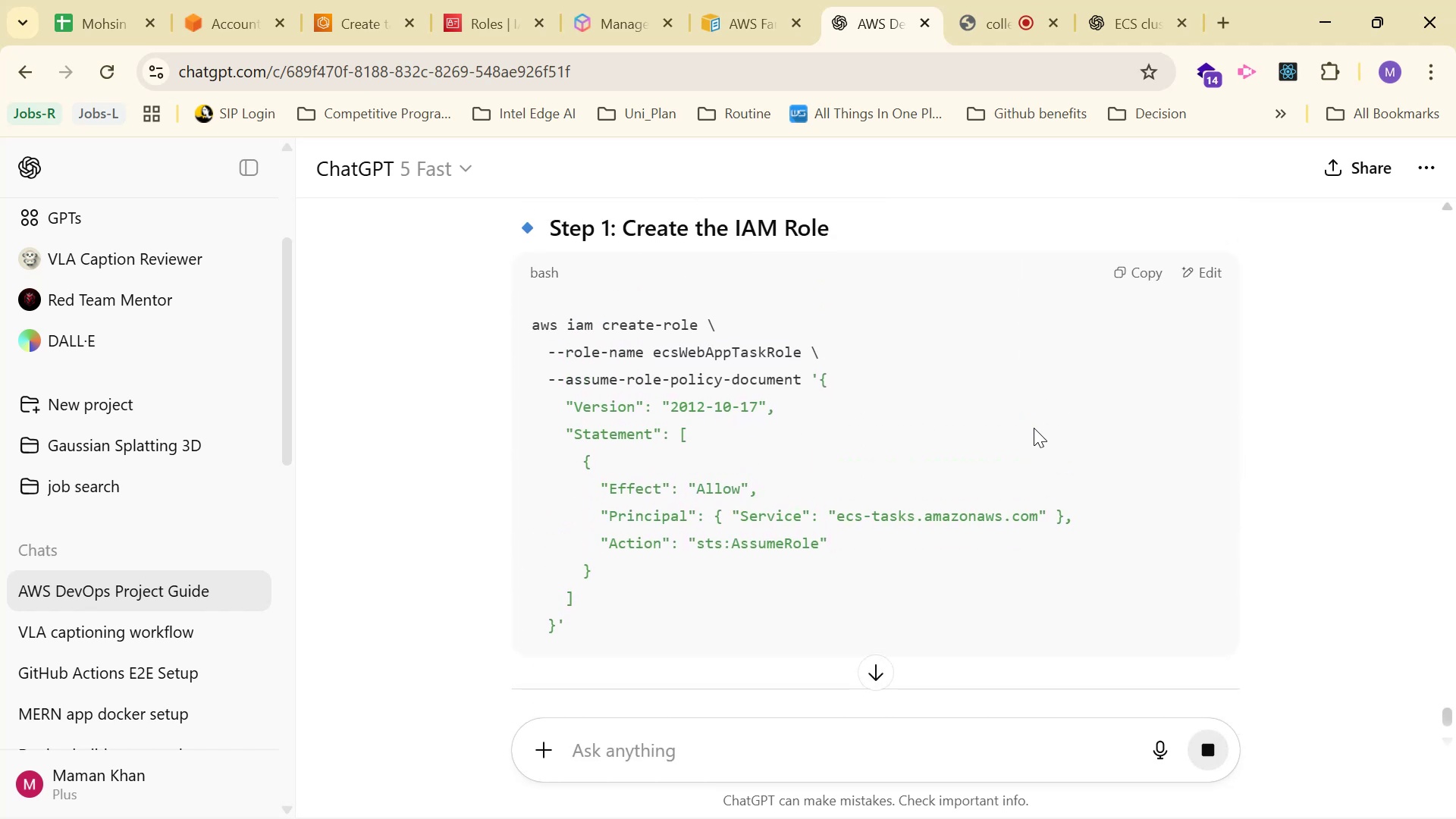 
scroll: coordinate [1031, 429], scroll_direction: down, amount: 4.0
 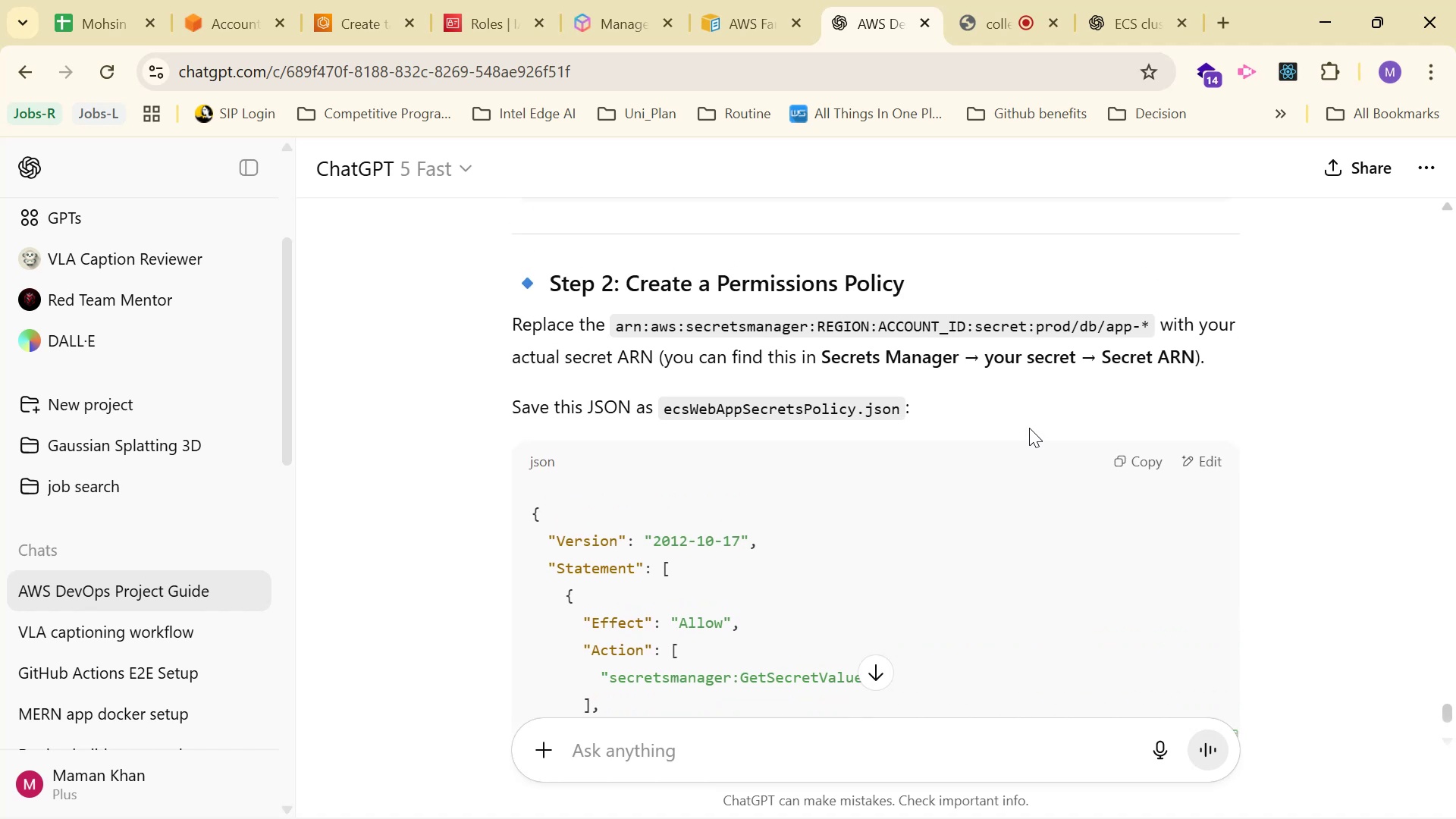 
wait(6.58)
 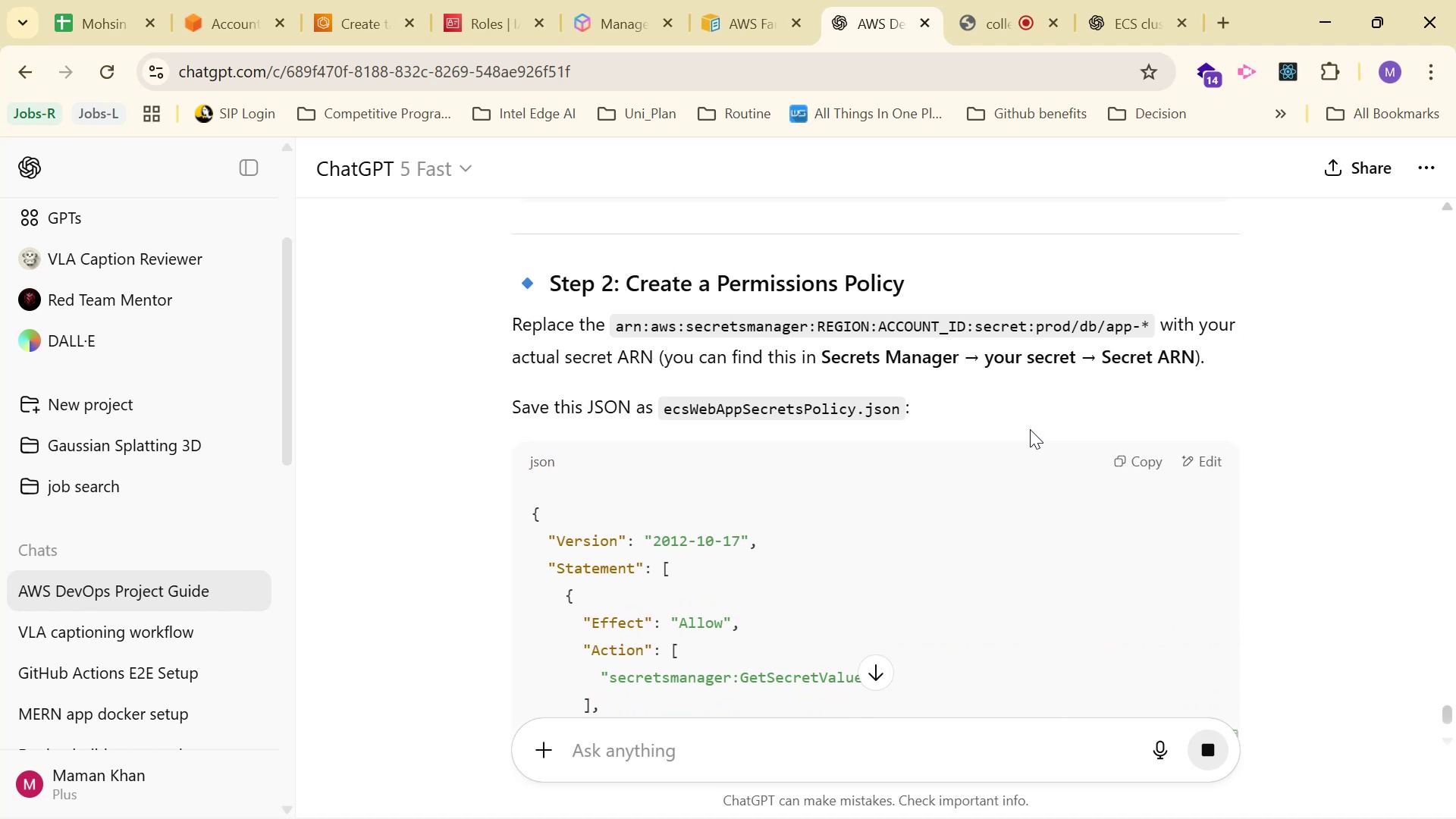 
scroll: coordinate [1021, 430], scroll_direction: down, amount: 8.0
 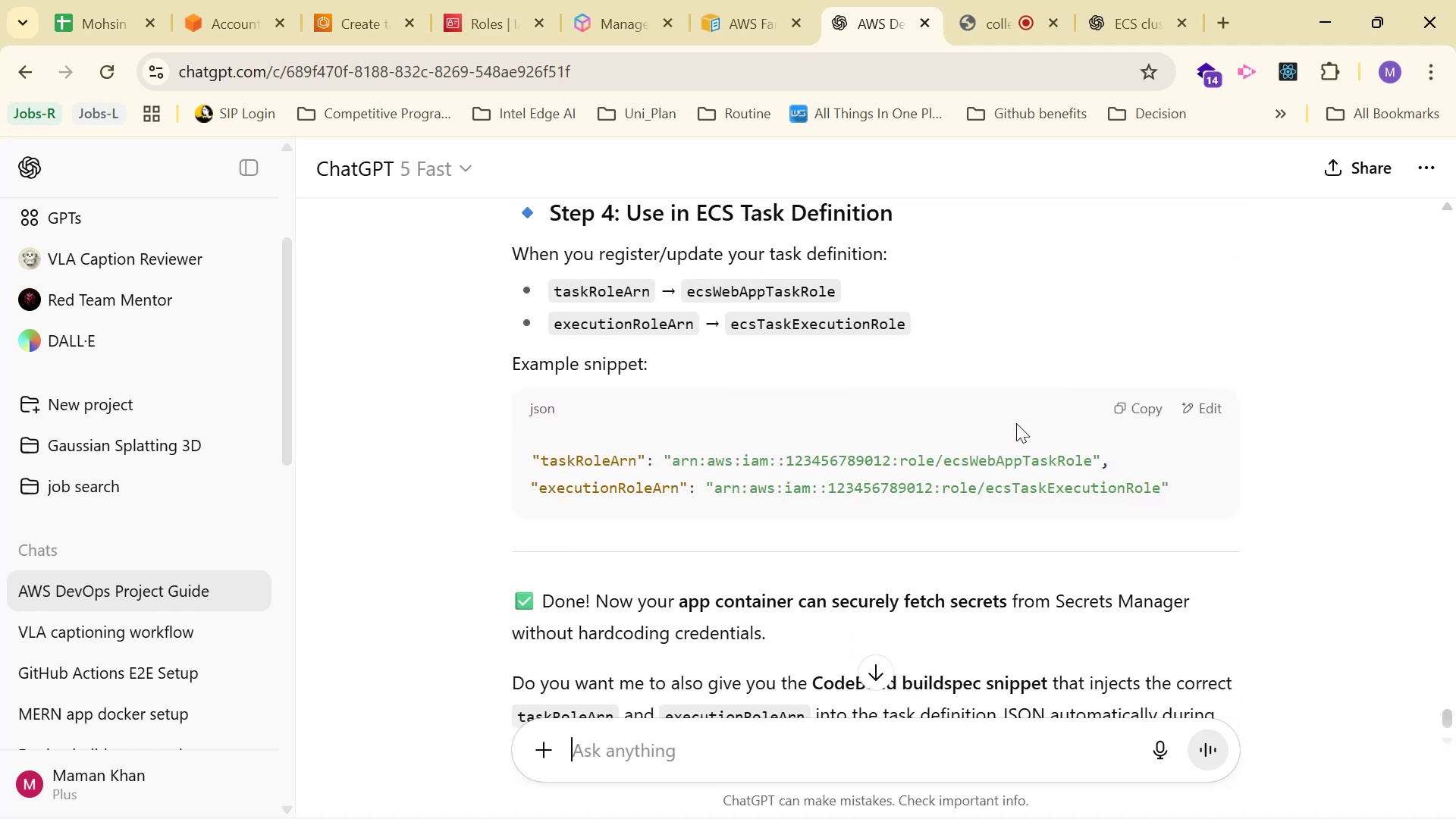 
key(Alt+Tab)
 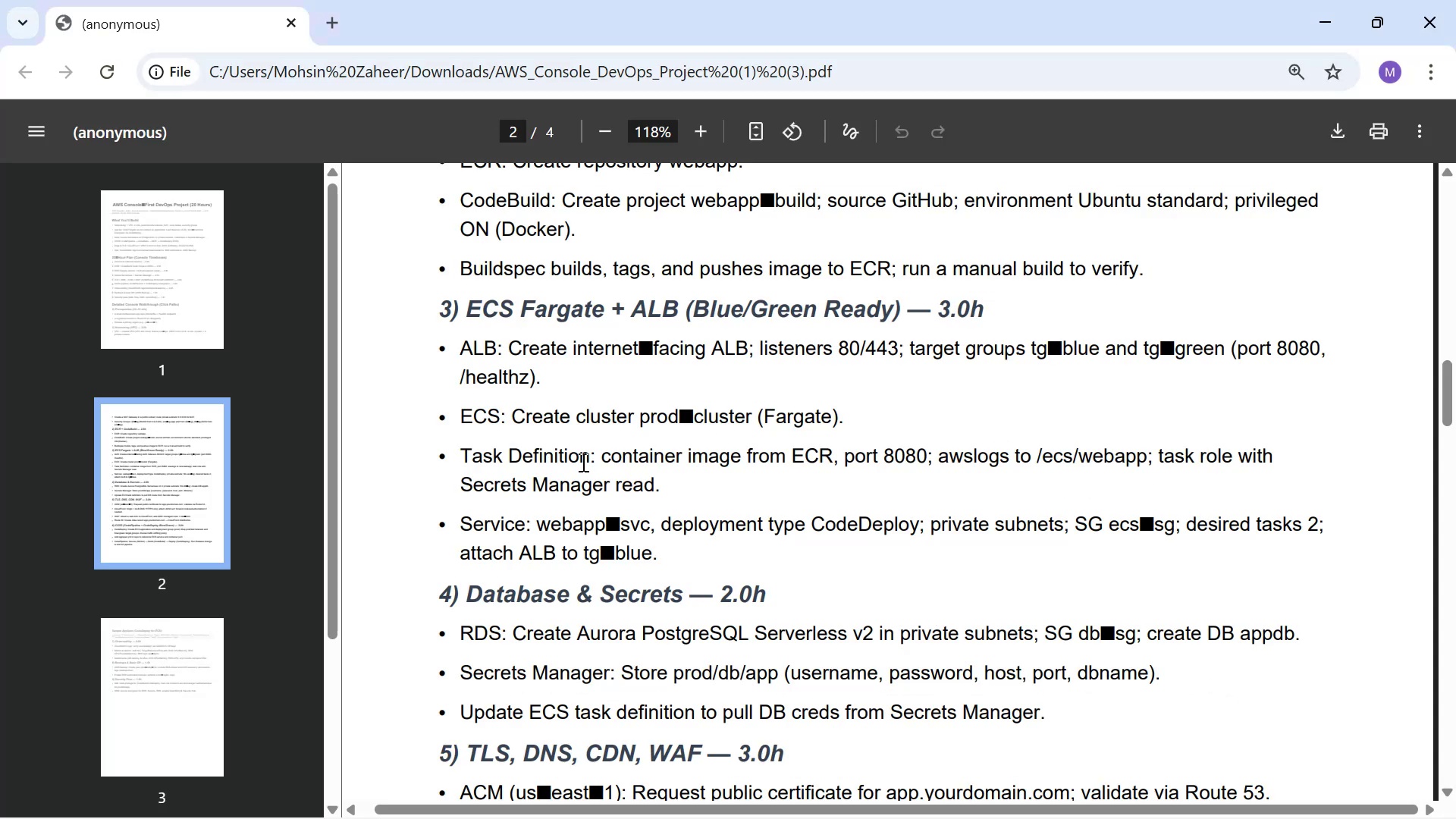 
left_click_drag(start_coordinate=[614, 454], to_coordinate=[1238, 487])
 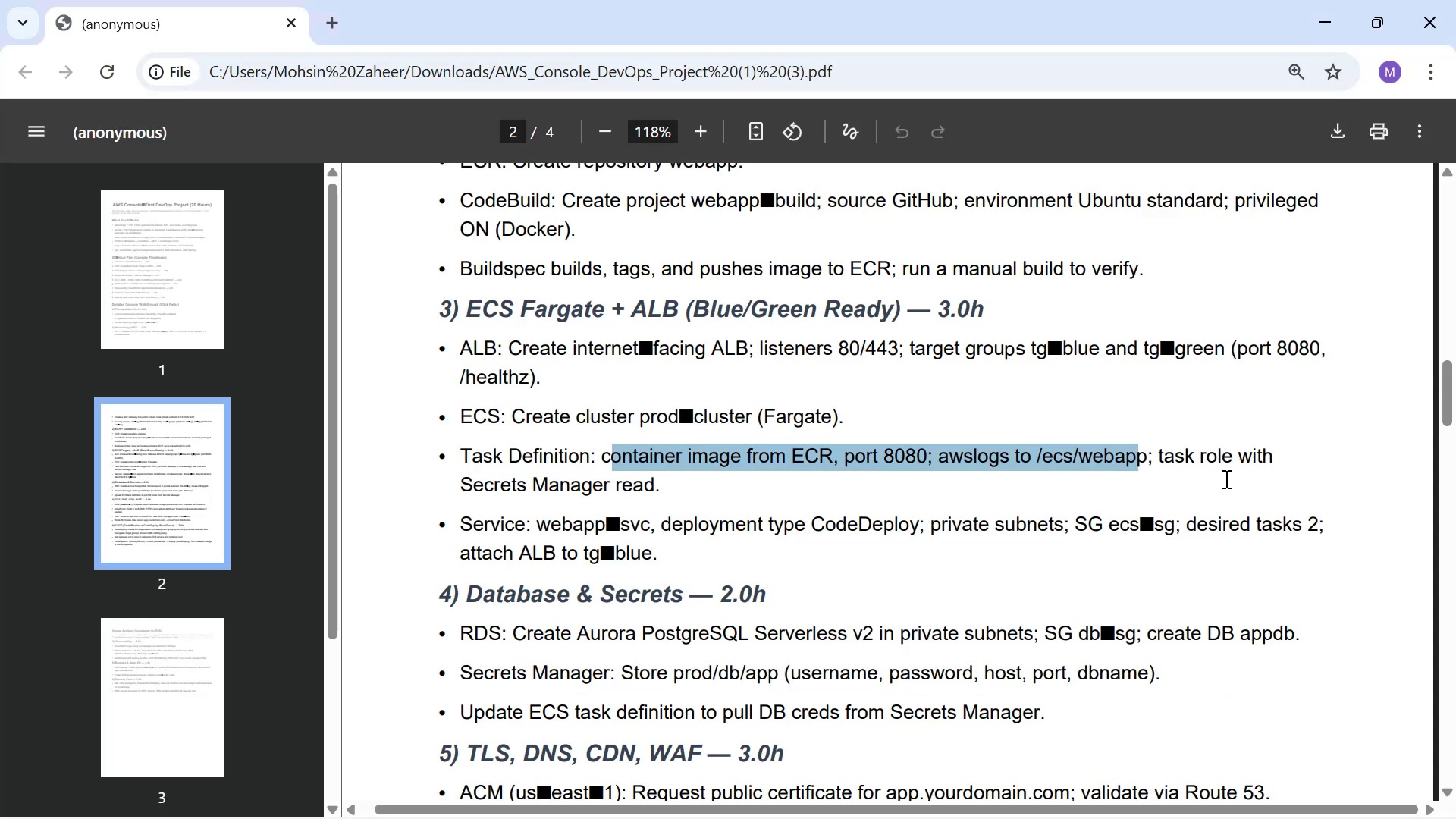 
left_click([1223, 479])
 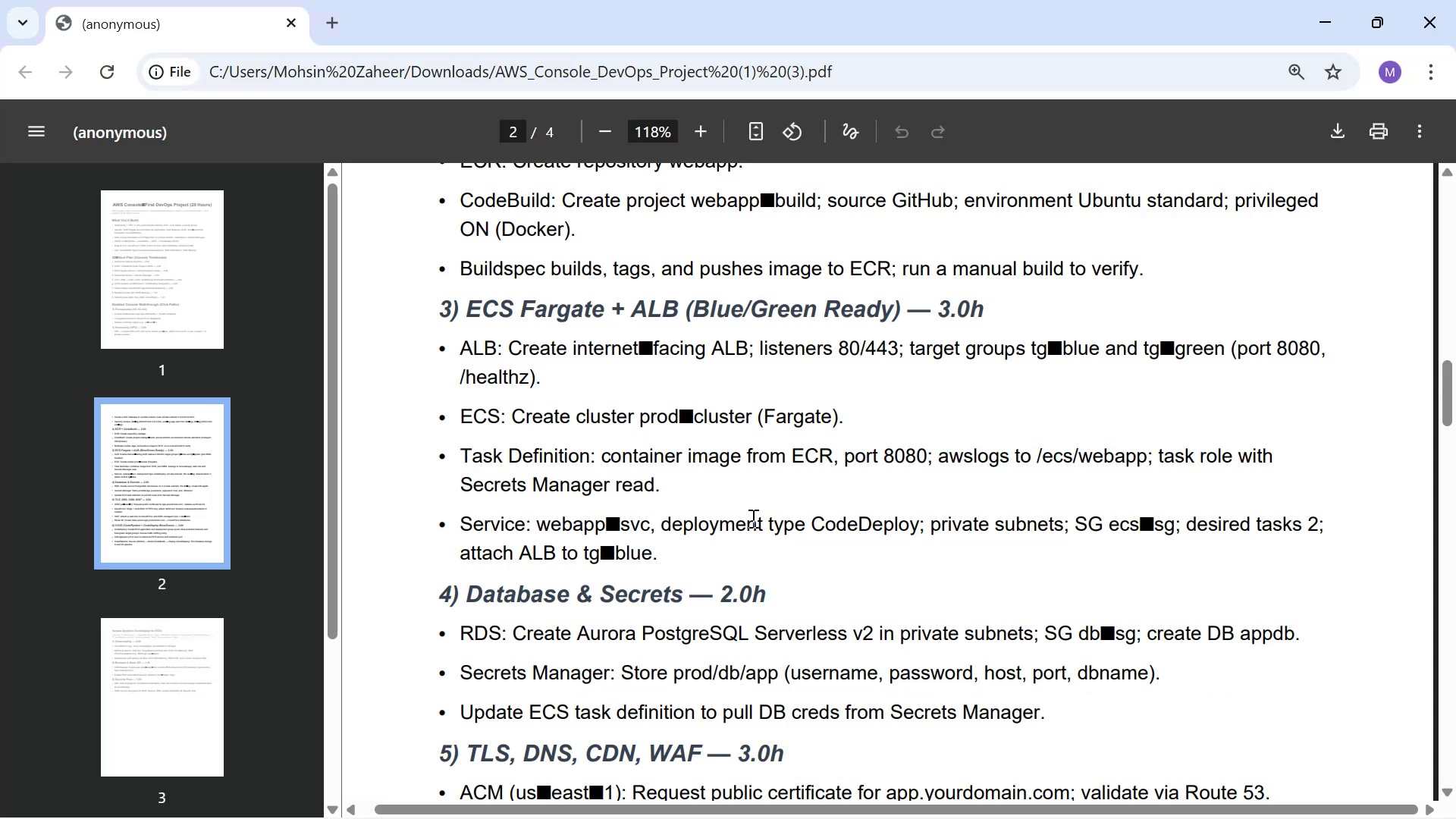 
left_click_drag(start_coordinate=[745, 504], to_coordinate=[581, 493])
 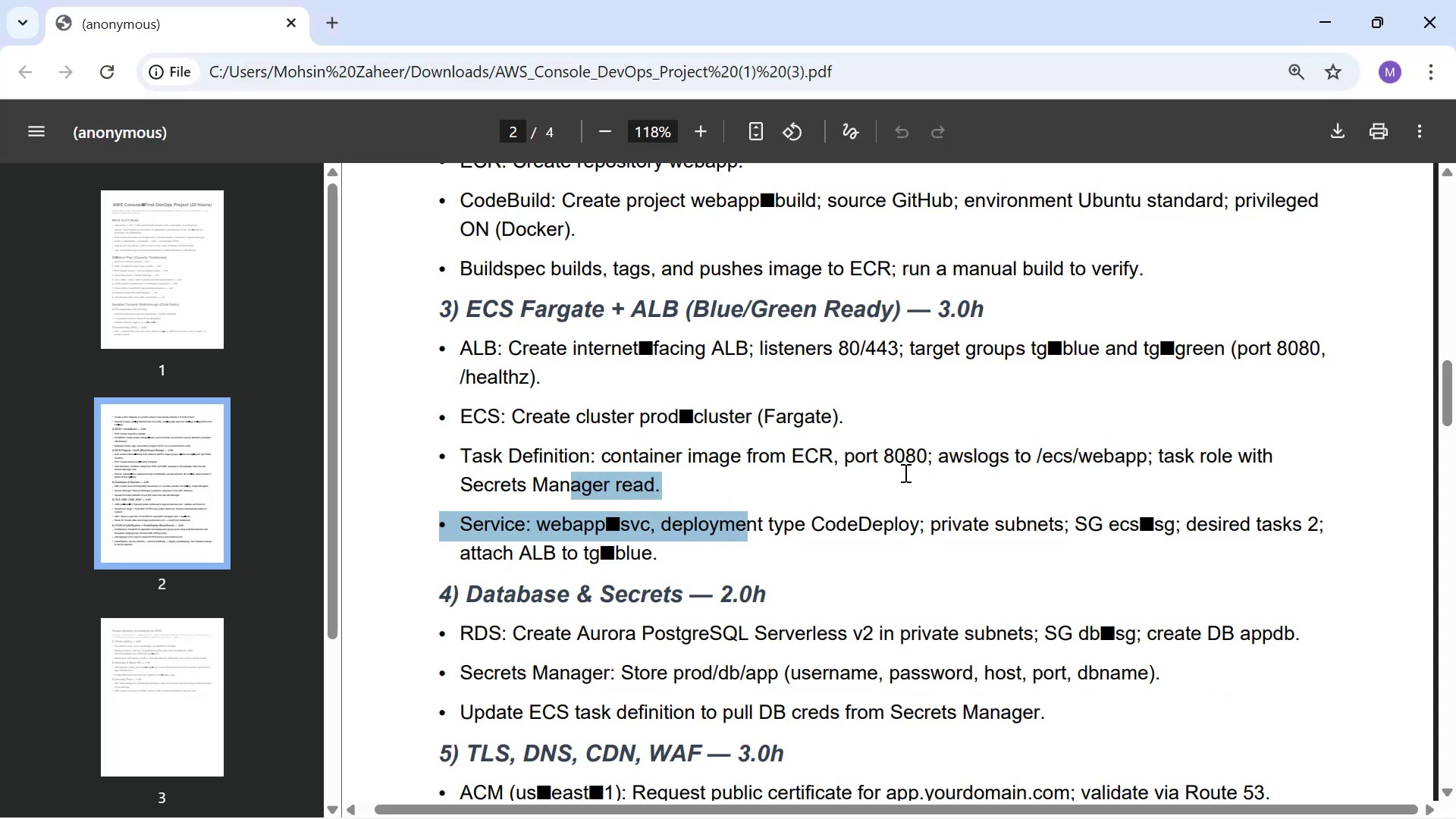 
left_click([905, 472])
 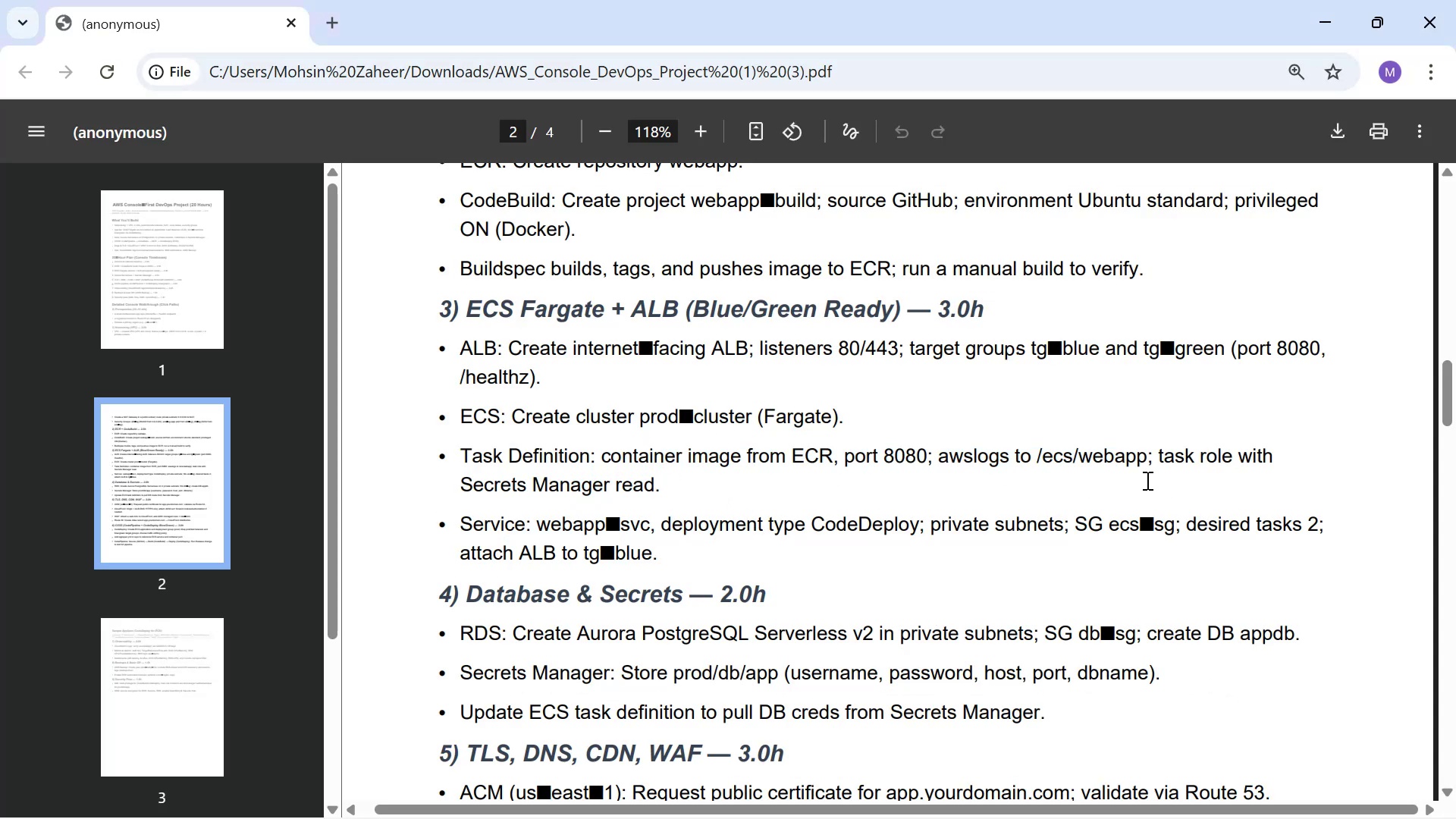 
key(Alt+Tab)
 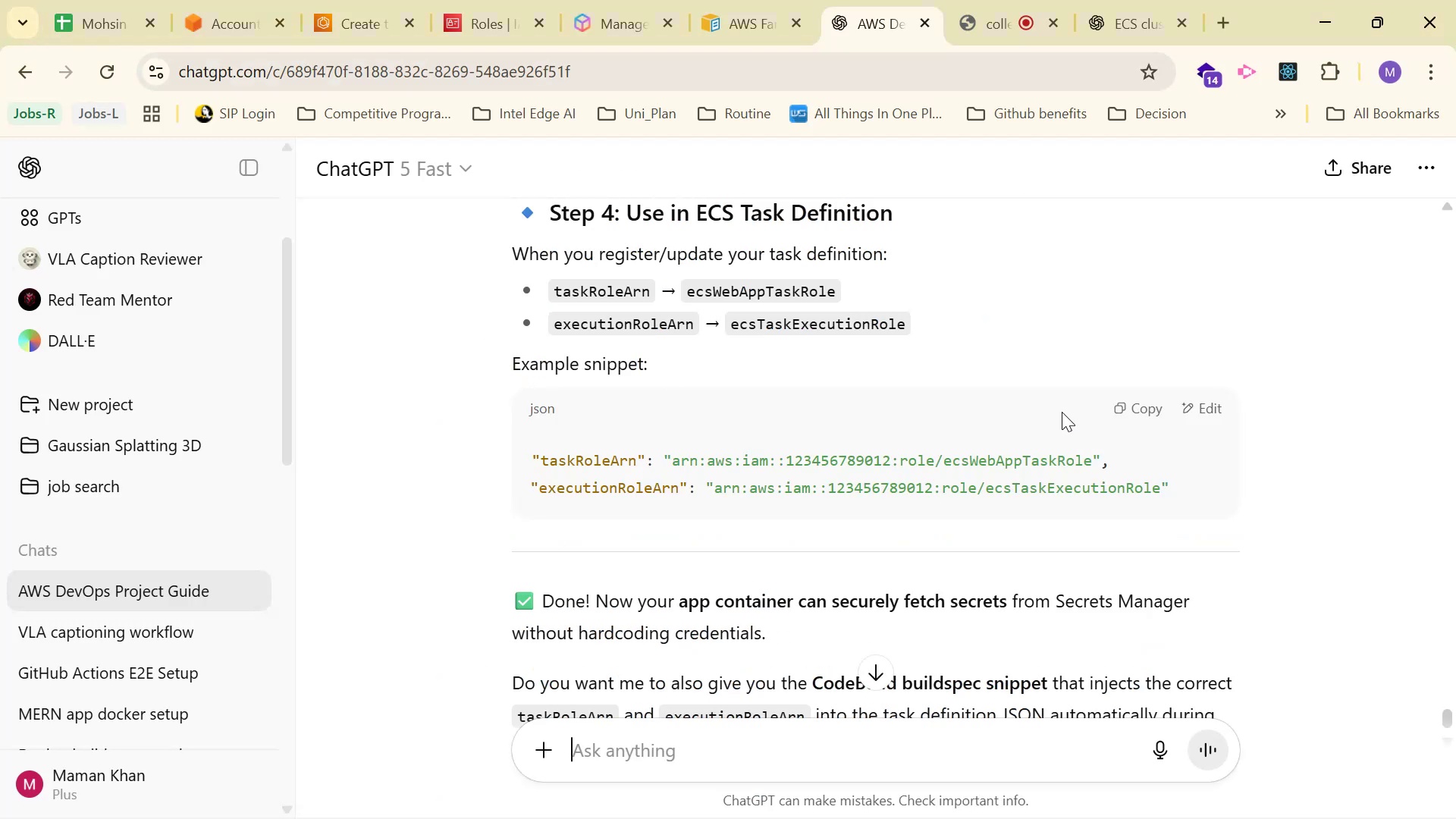 
scroll: coordinate [1035, 435], scroll_direction: down, amount: 2.0
 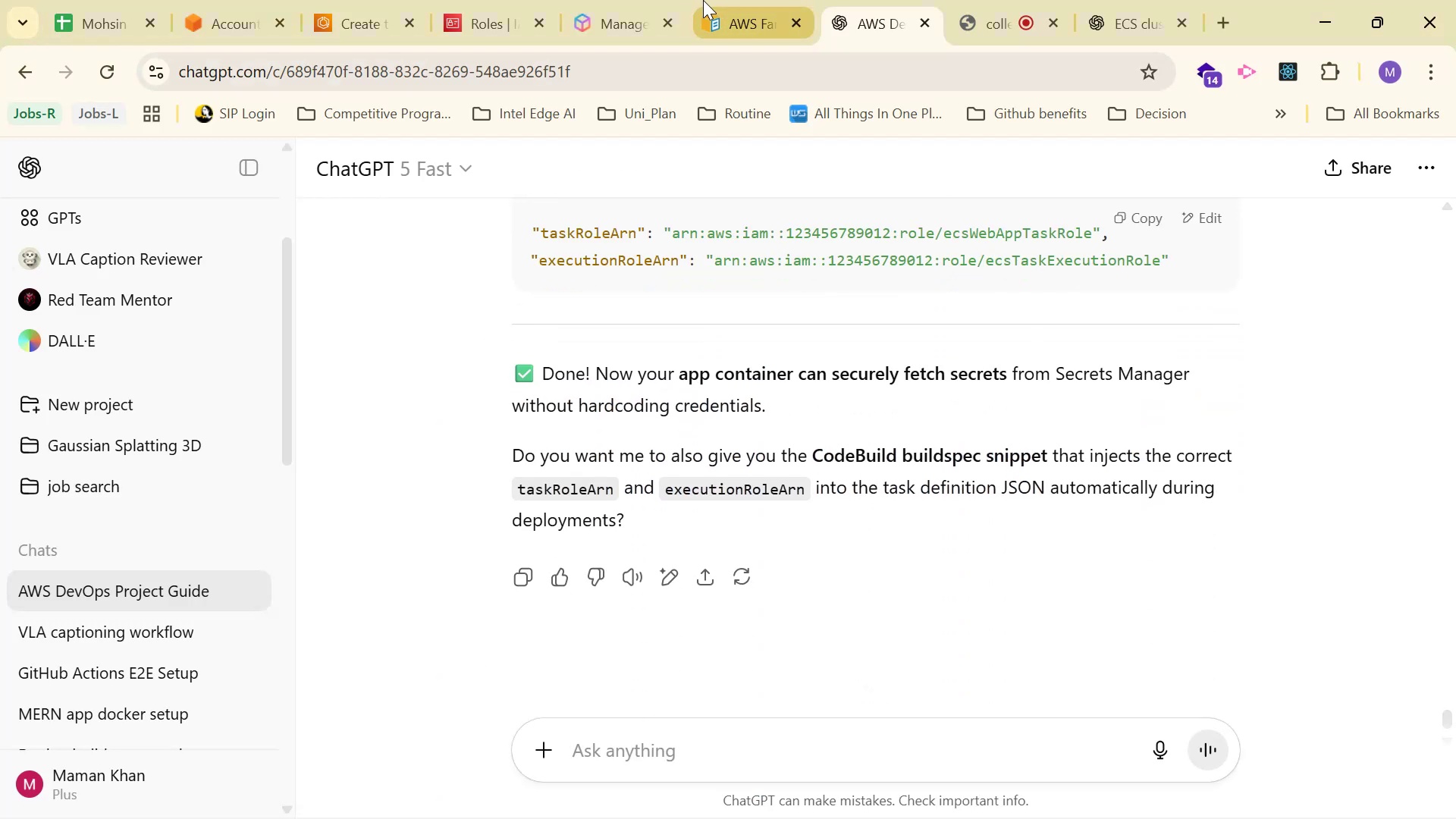 
scroll: coordinate [937, 262], scroll_direction: up, amount: 15.0
 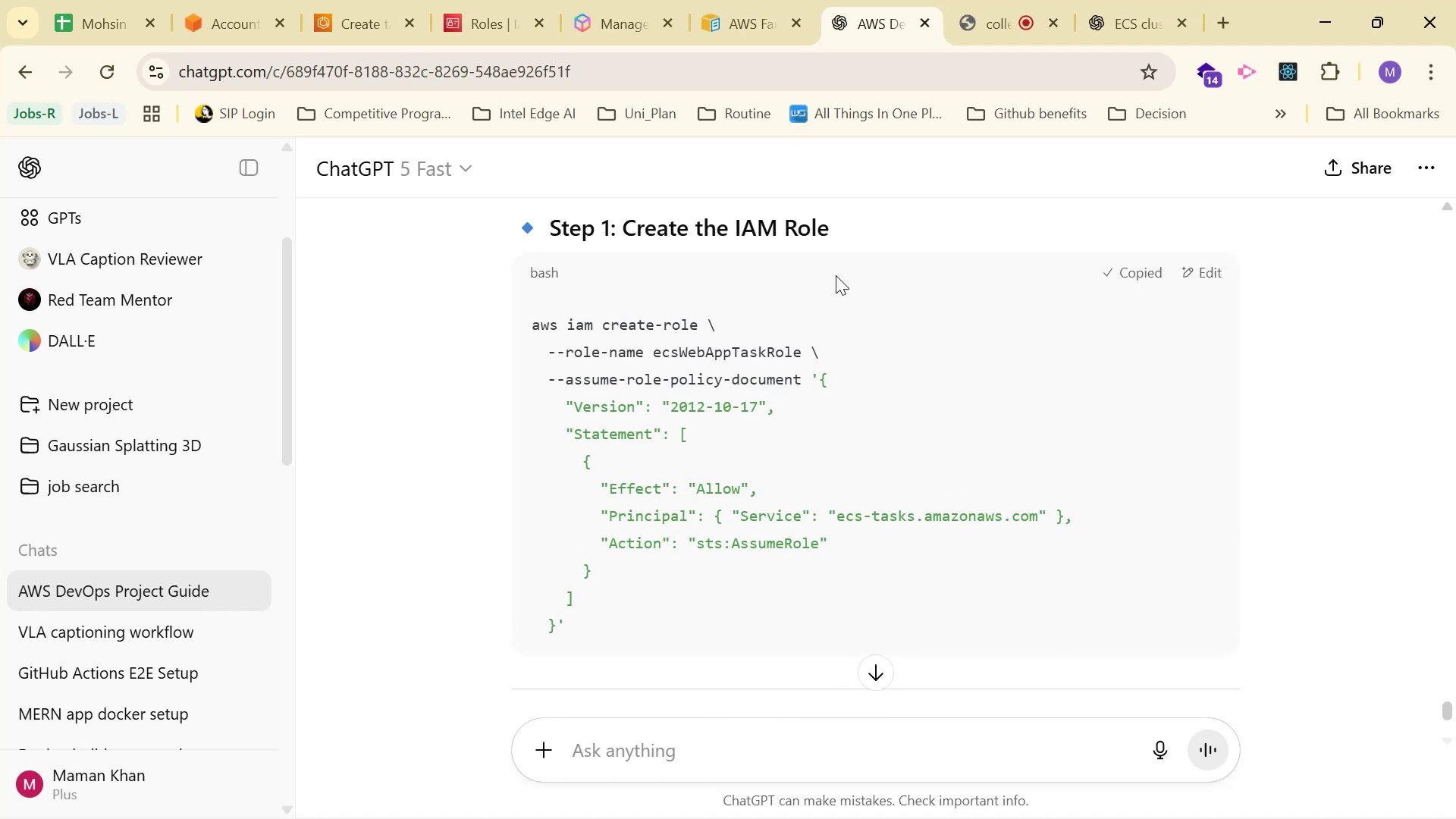 
left_click([462, 0])
 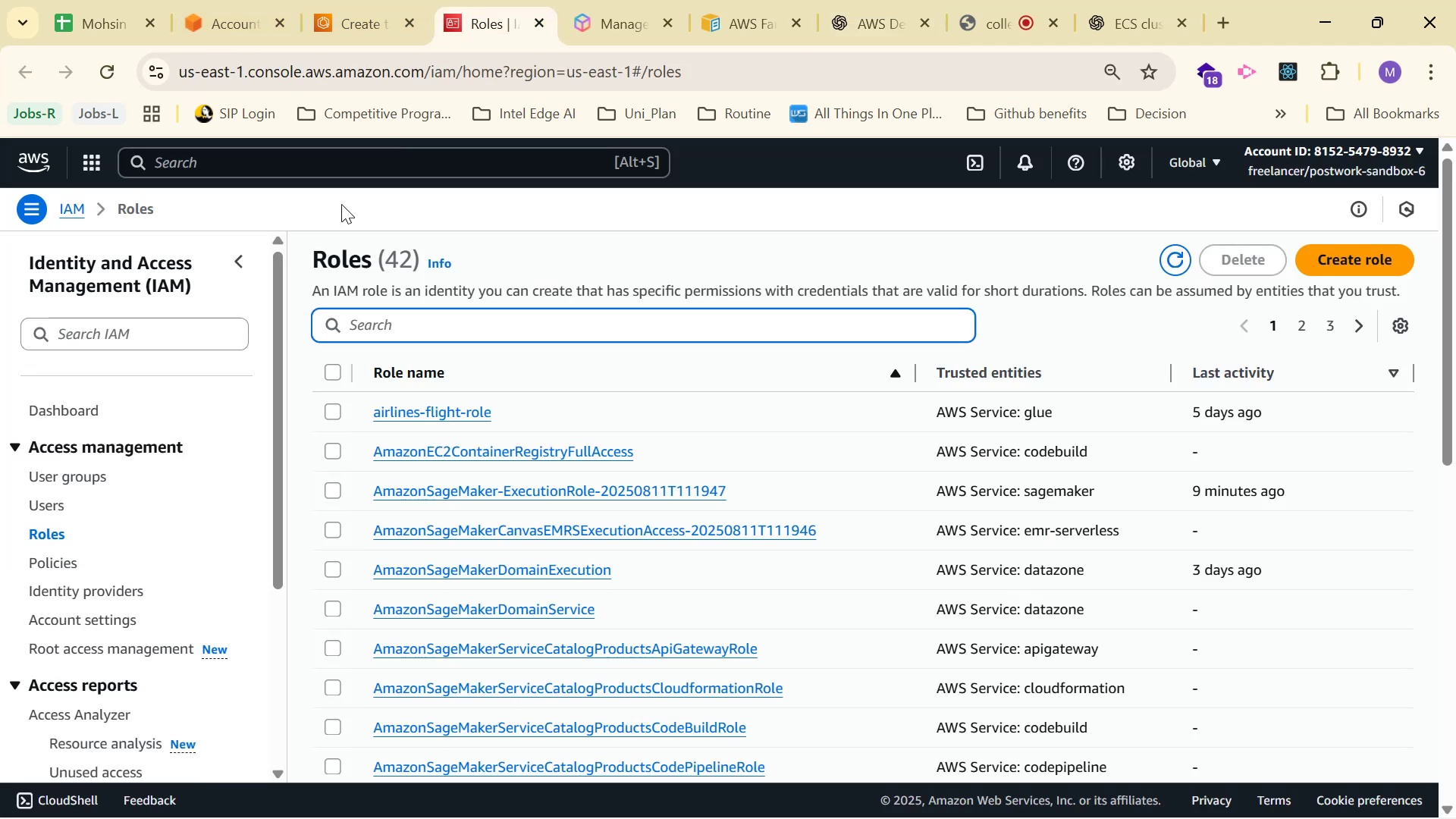 
left_click([355, 177])
 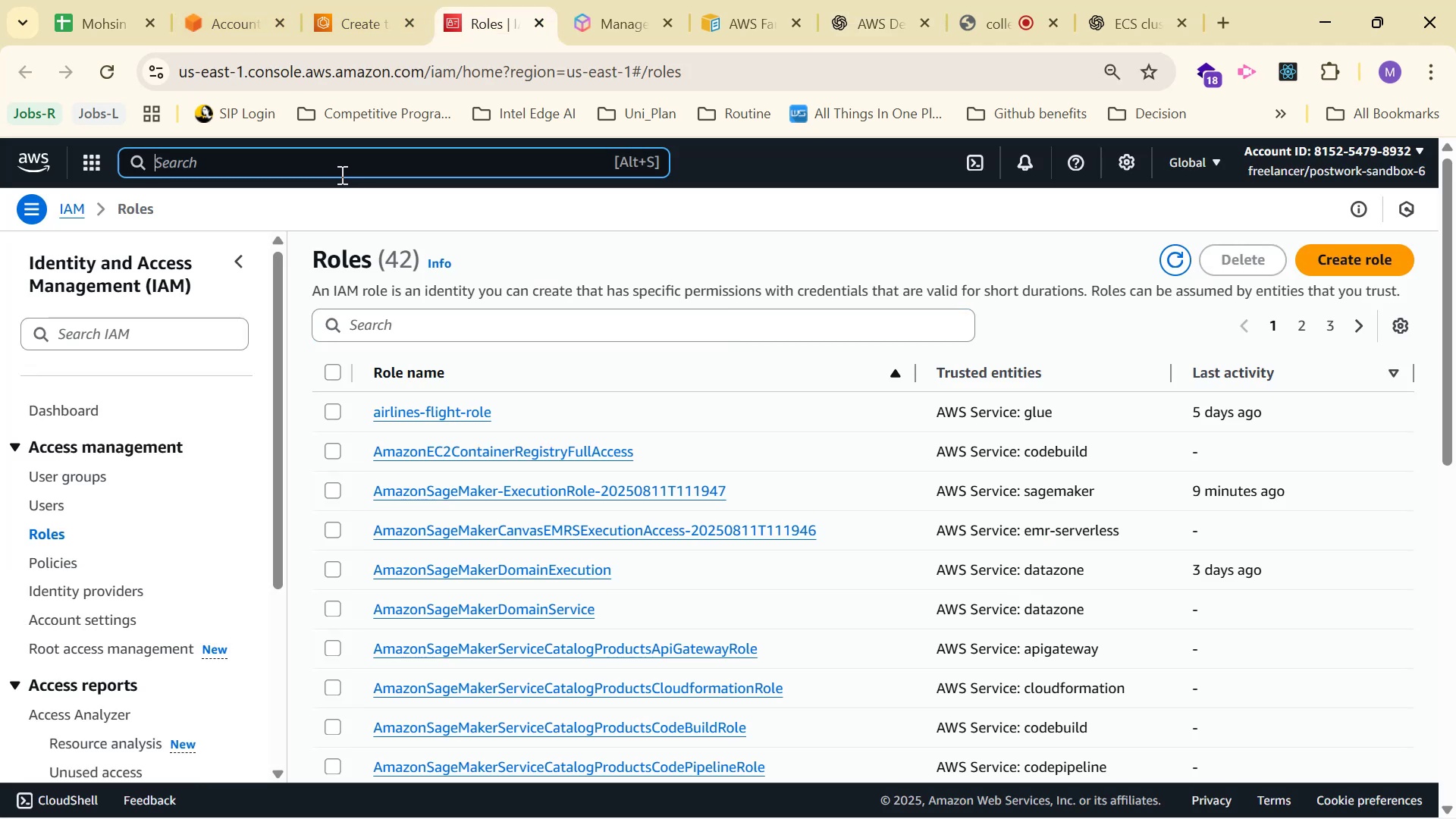 
left_click([864, 0])
 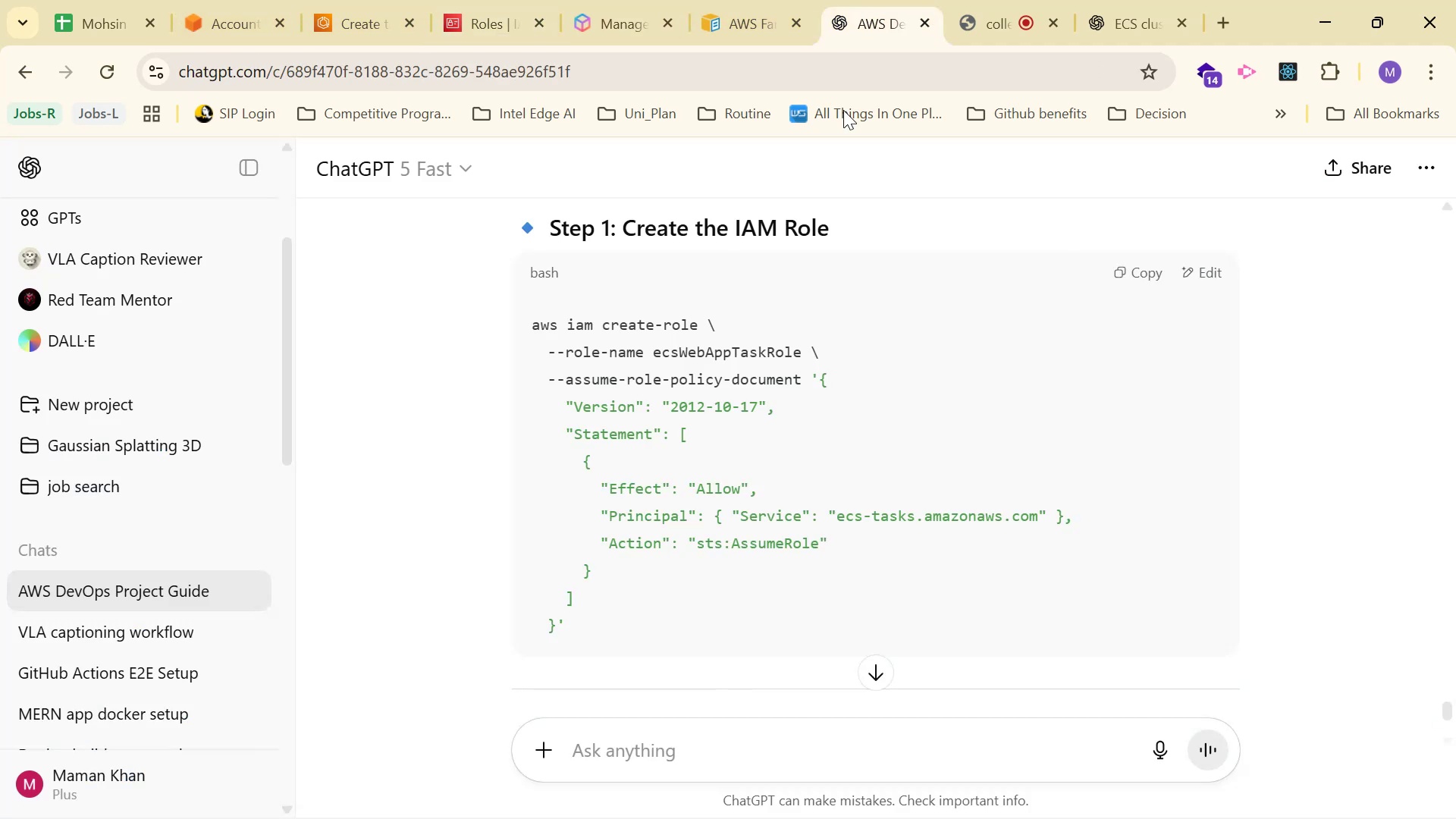 
scroll: coordinate [879, 359], scroll_direction: down, amount: 4.0
 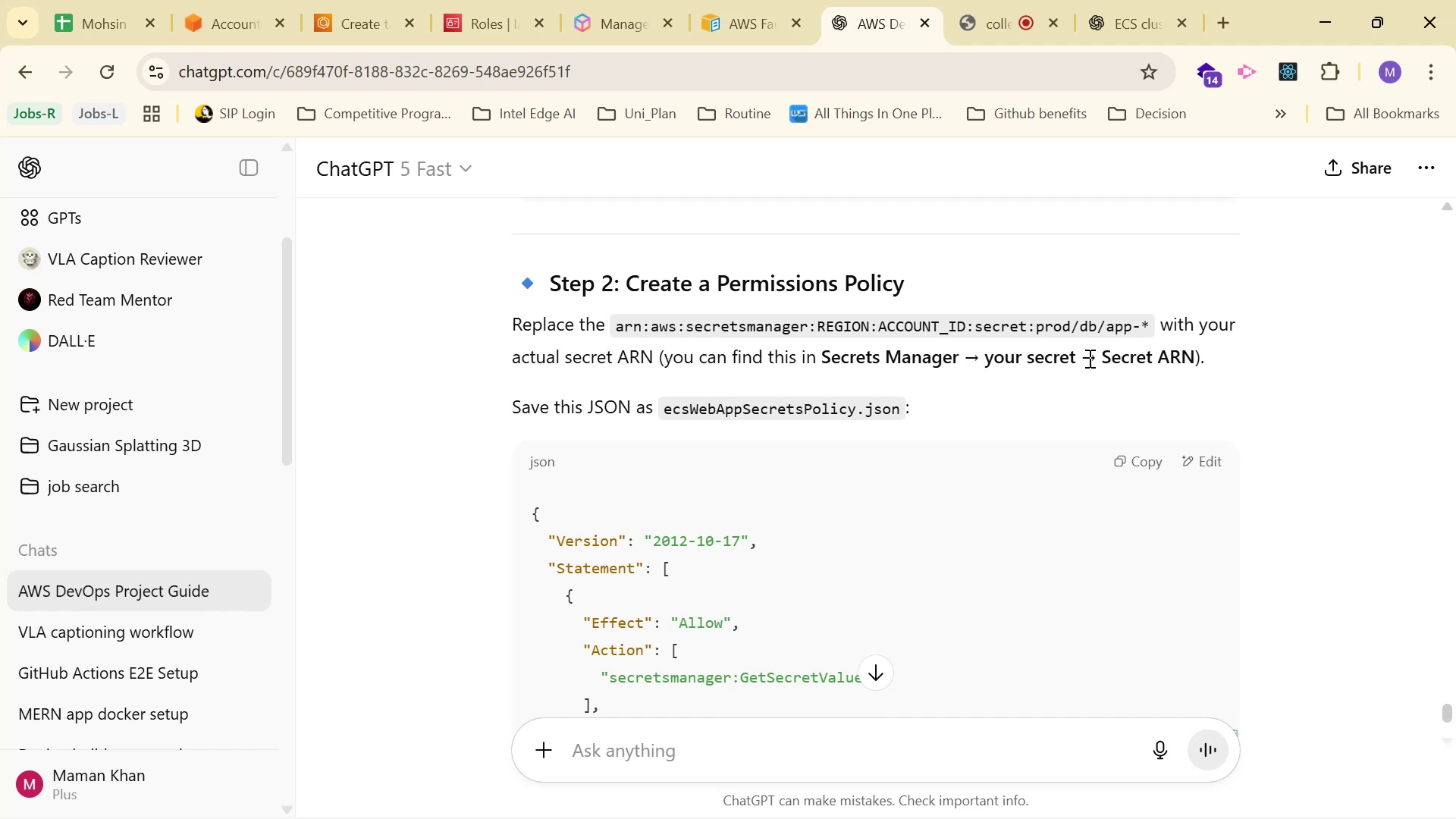 
left_click_drag(start_coordinate=[822, 351], to_coordinate=[962, 342])
 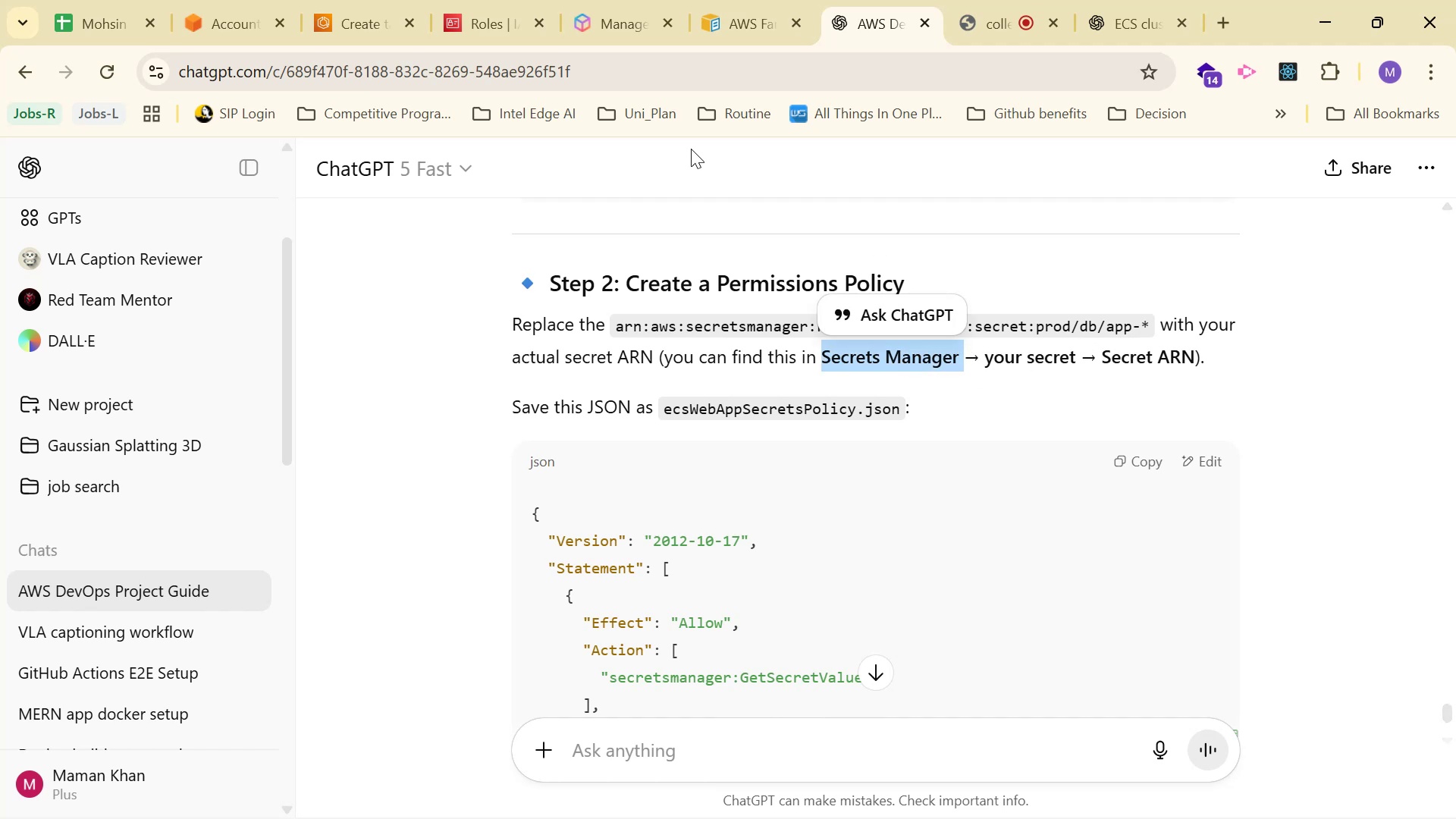 
key(Control+C)
 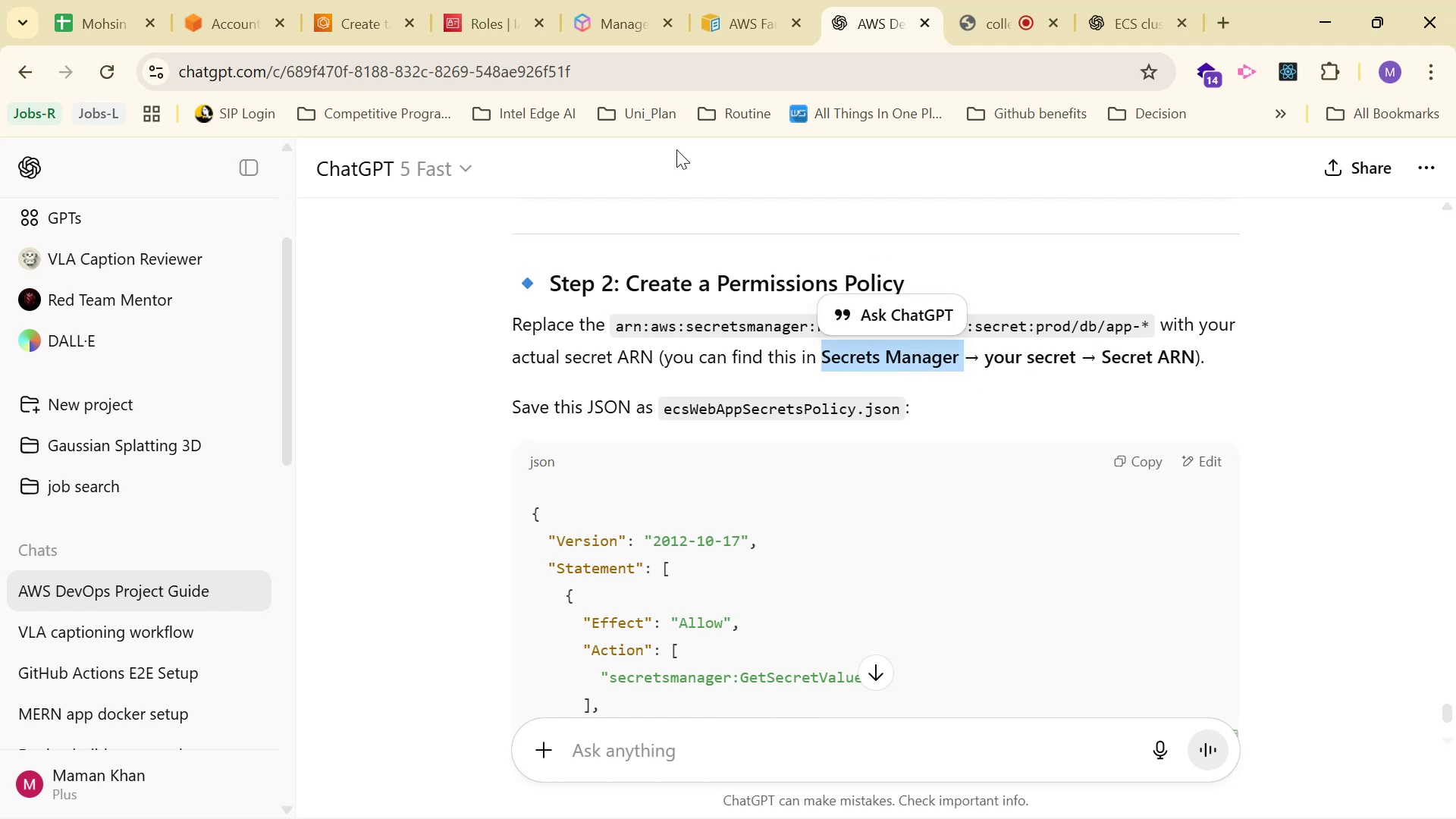 
key(Control+C)
 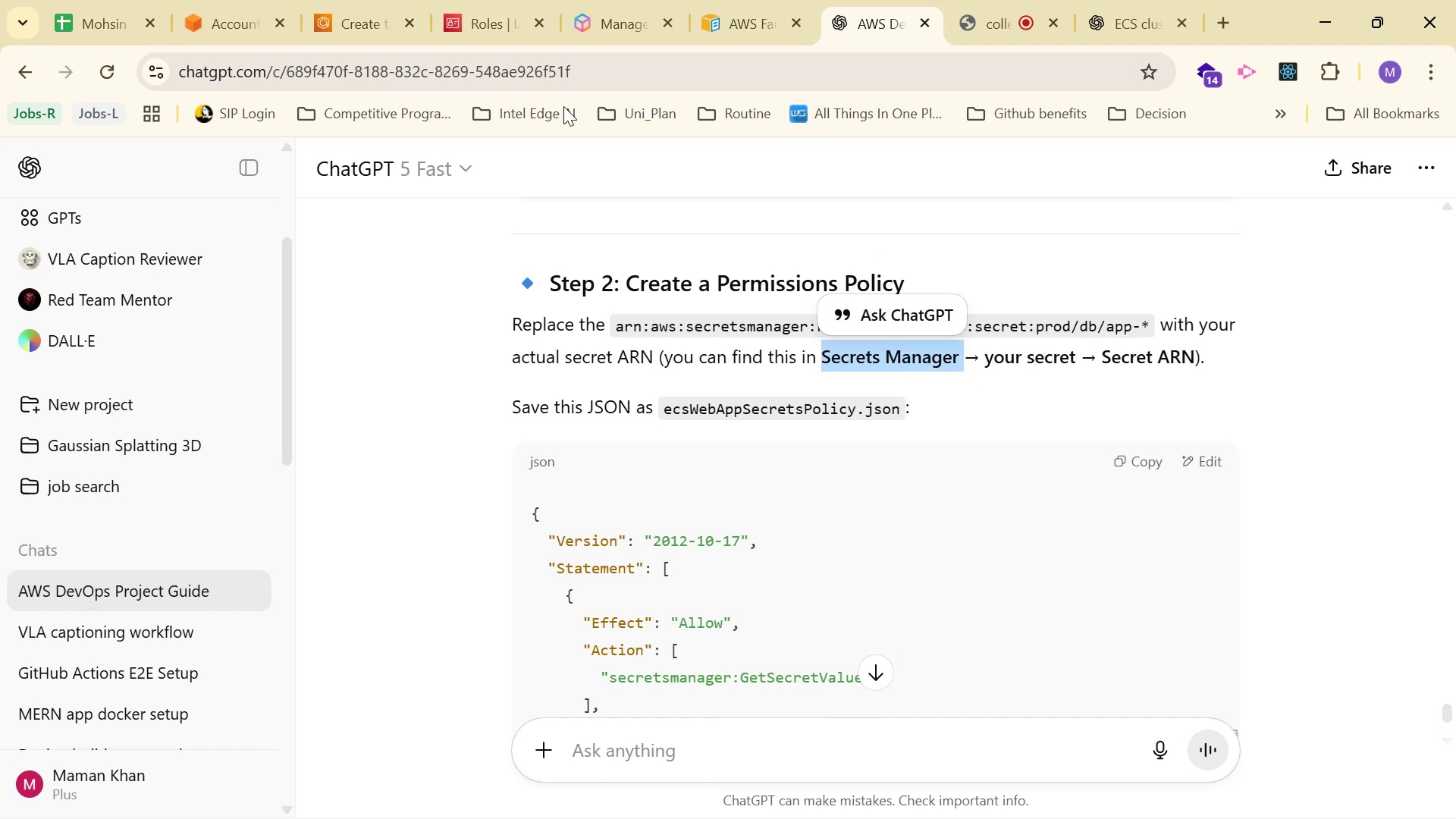 
key(Control+C)
 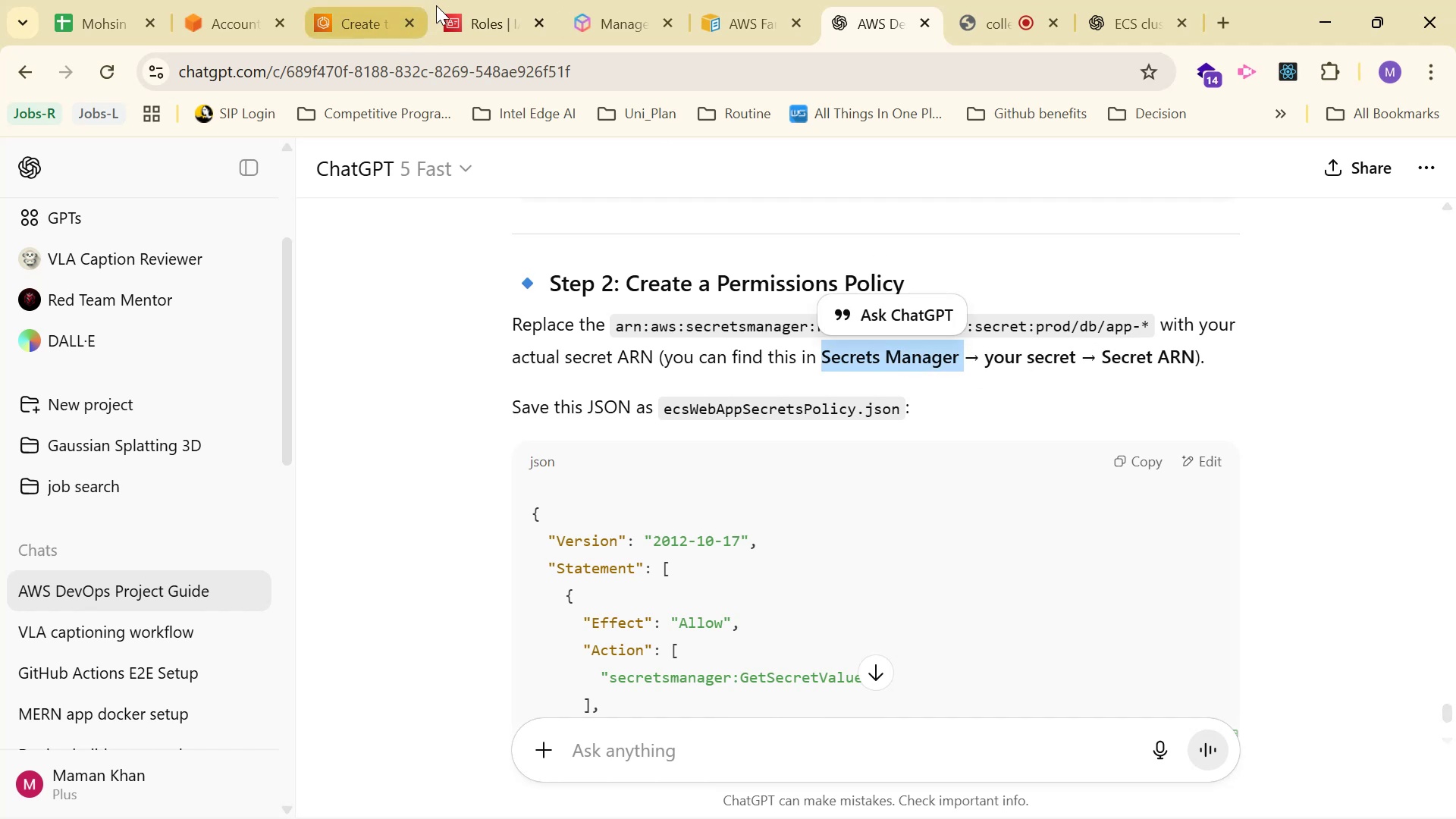 
left_click([448, 0])
 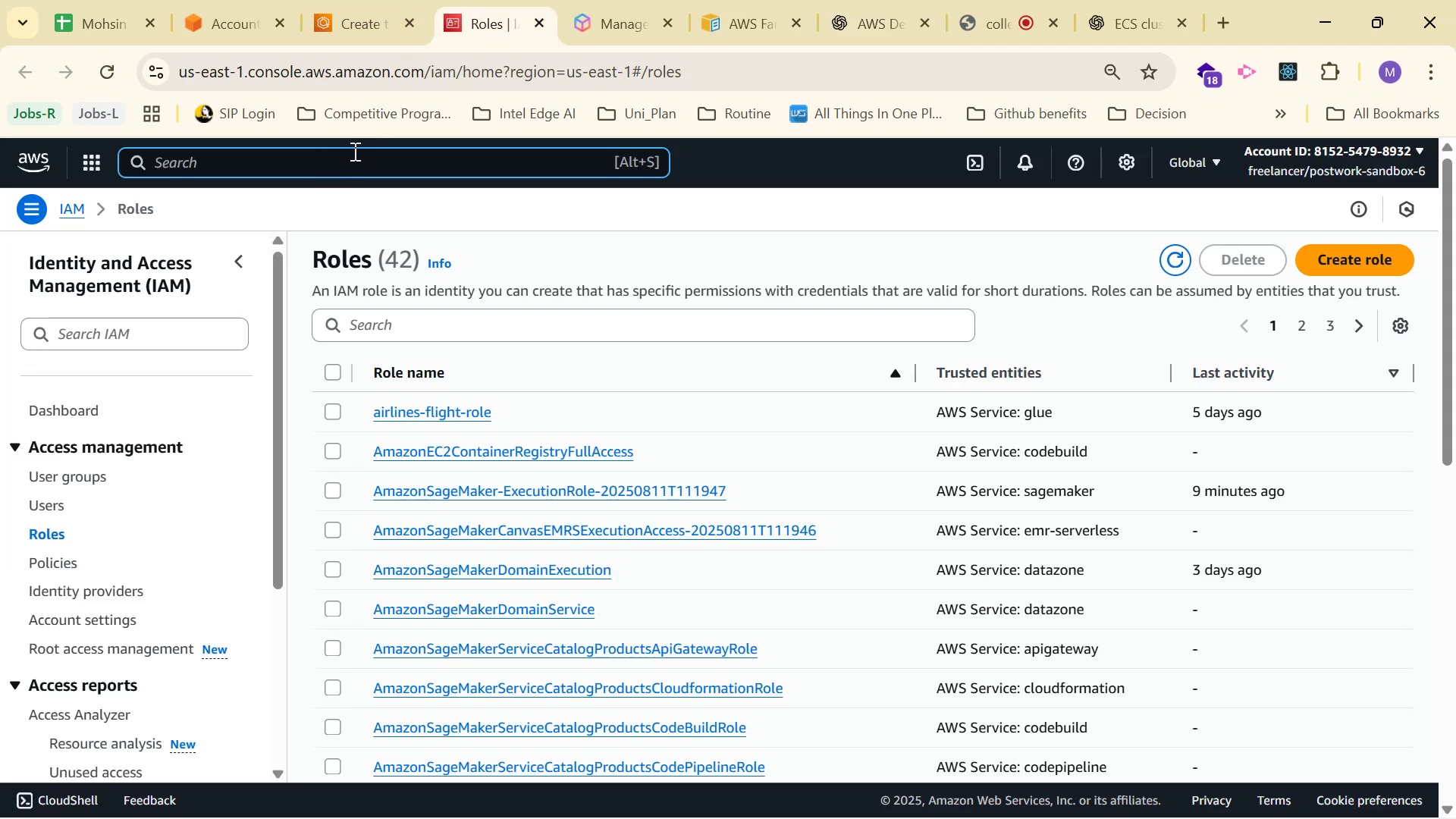 
key(Control+V)
 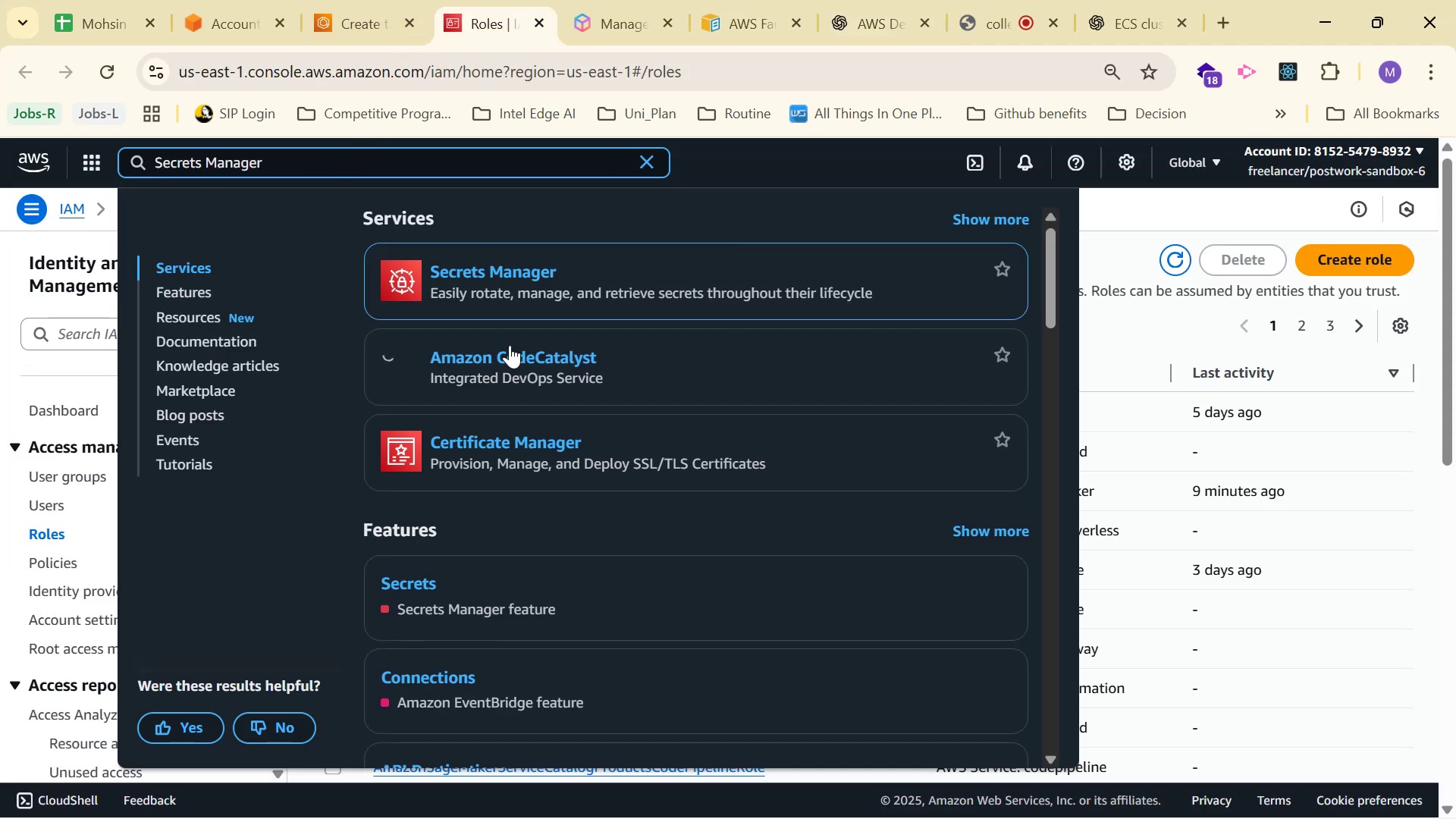 
left_click([526, 278])
 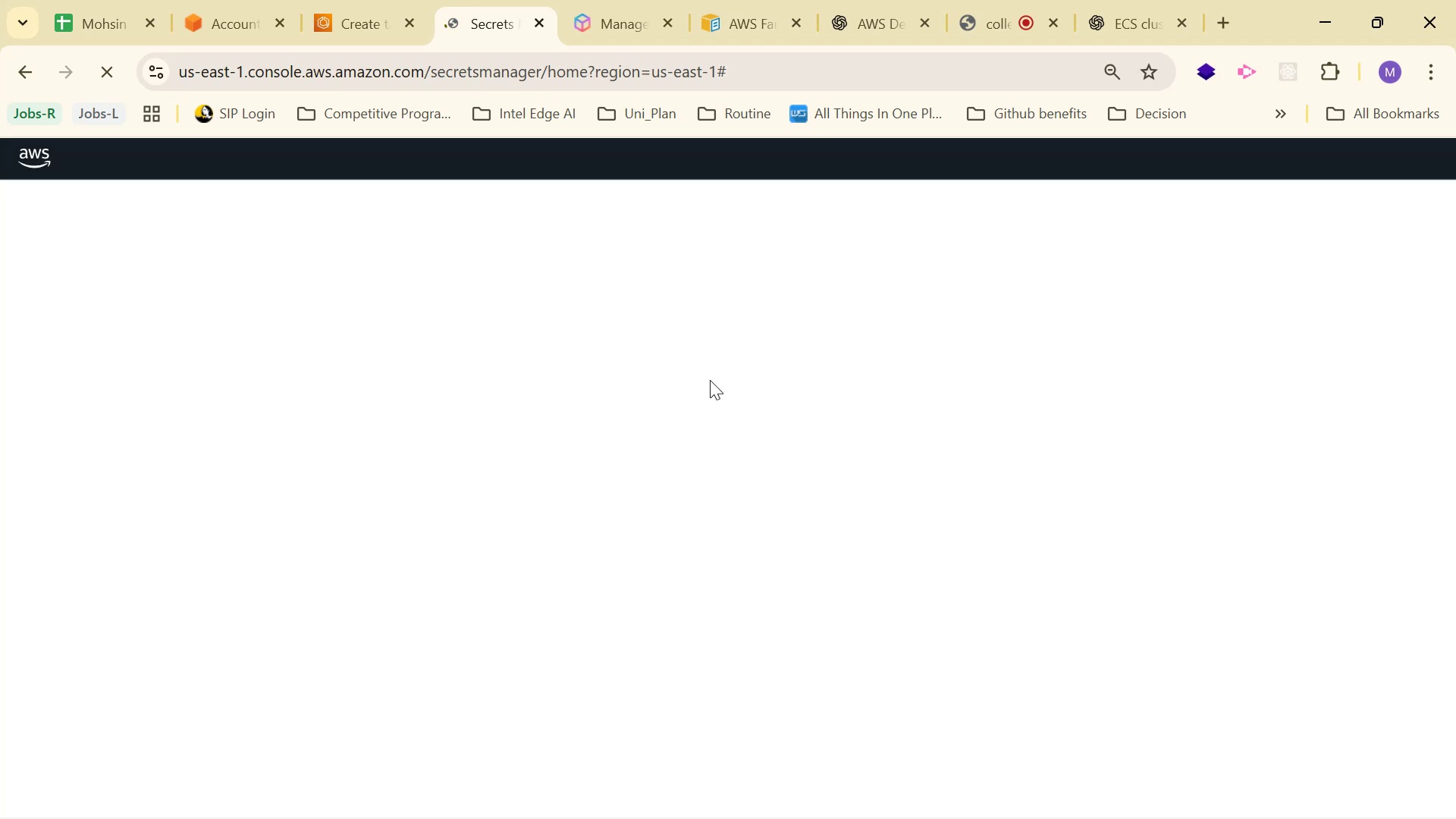 
wait(8.99)
 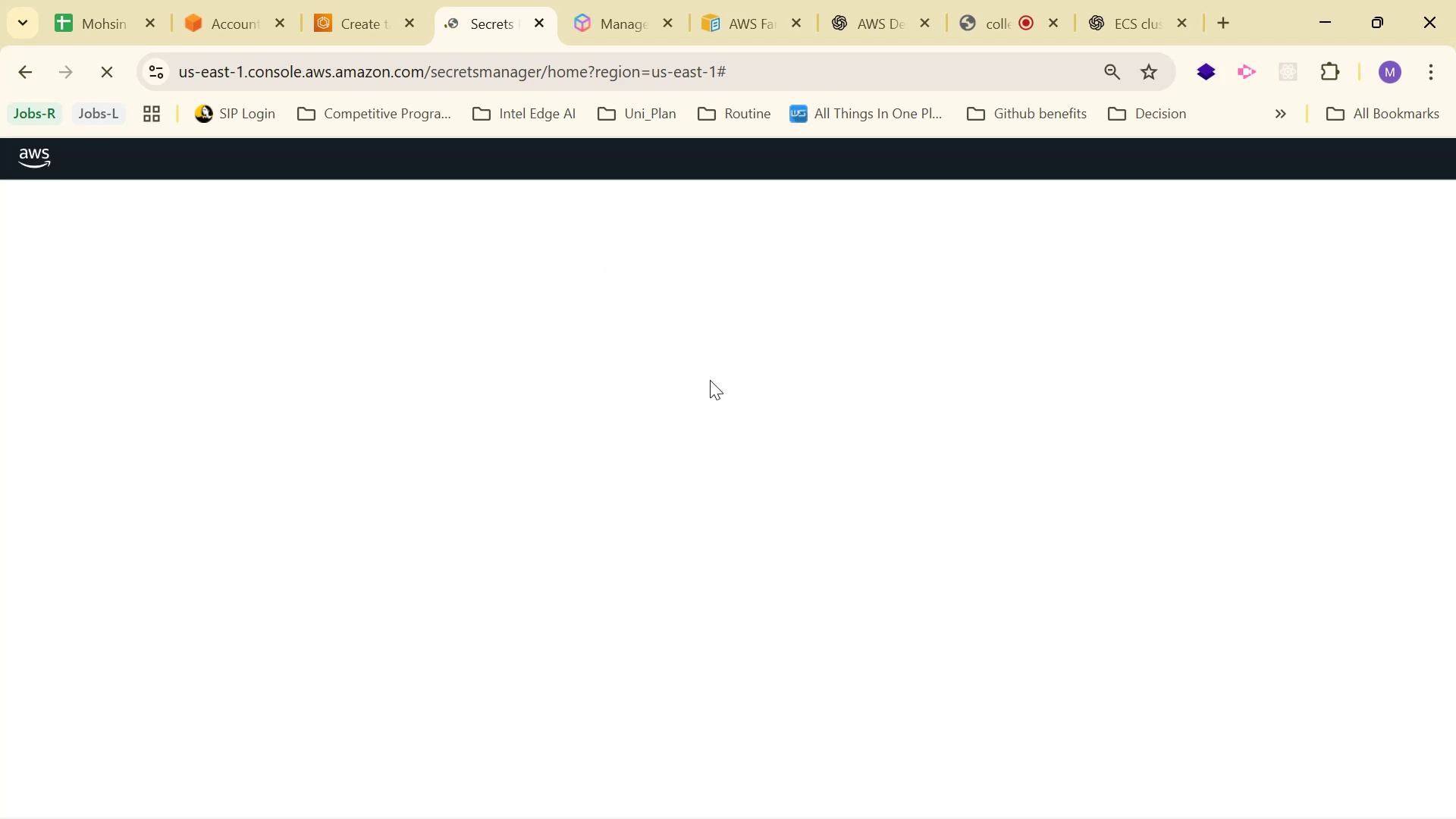 
left_click([1056, 496])
 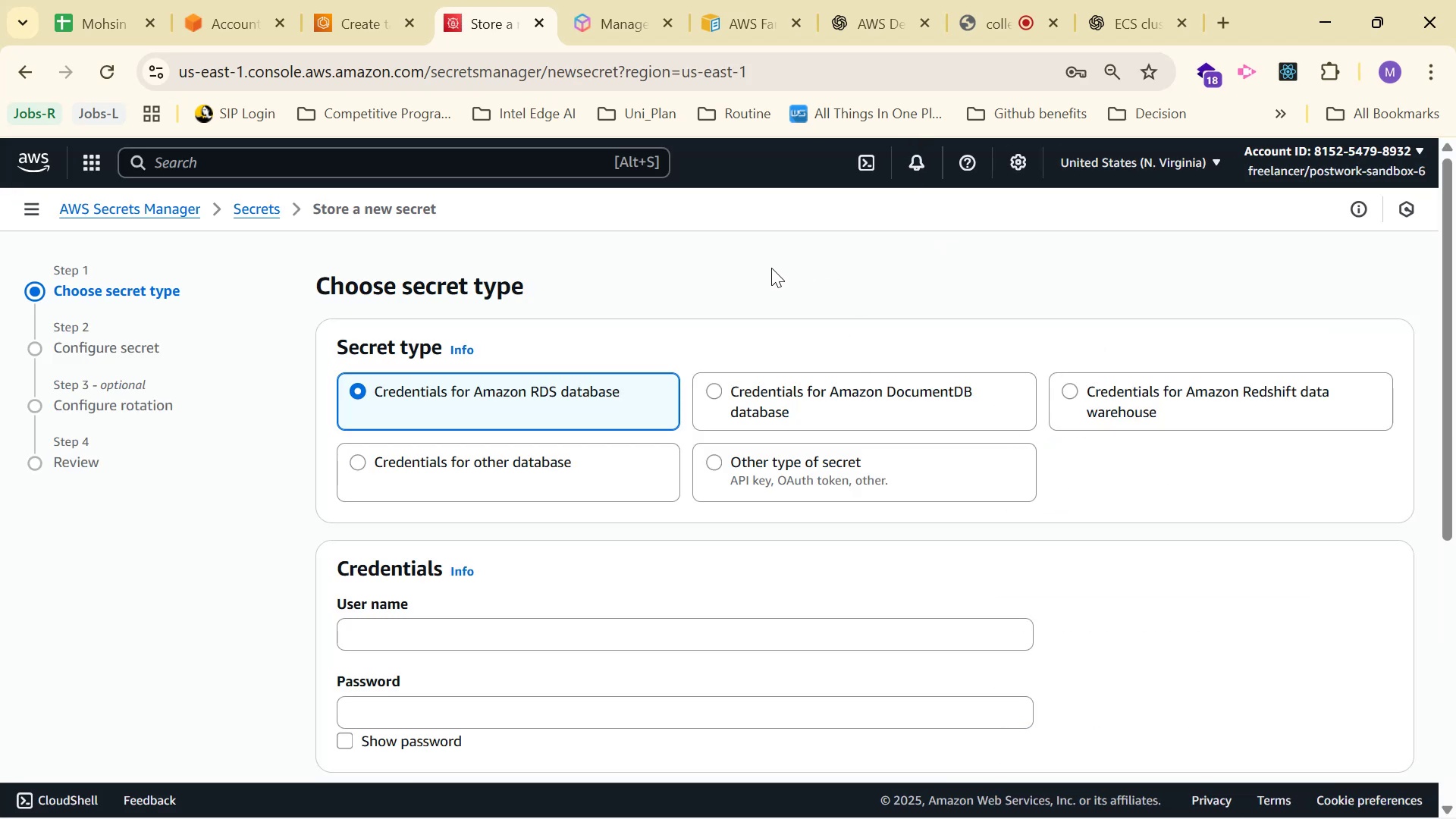 
double_click([253, 209])
 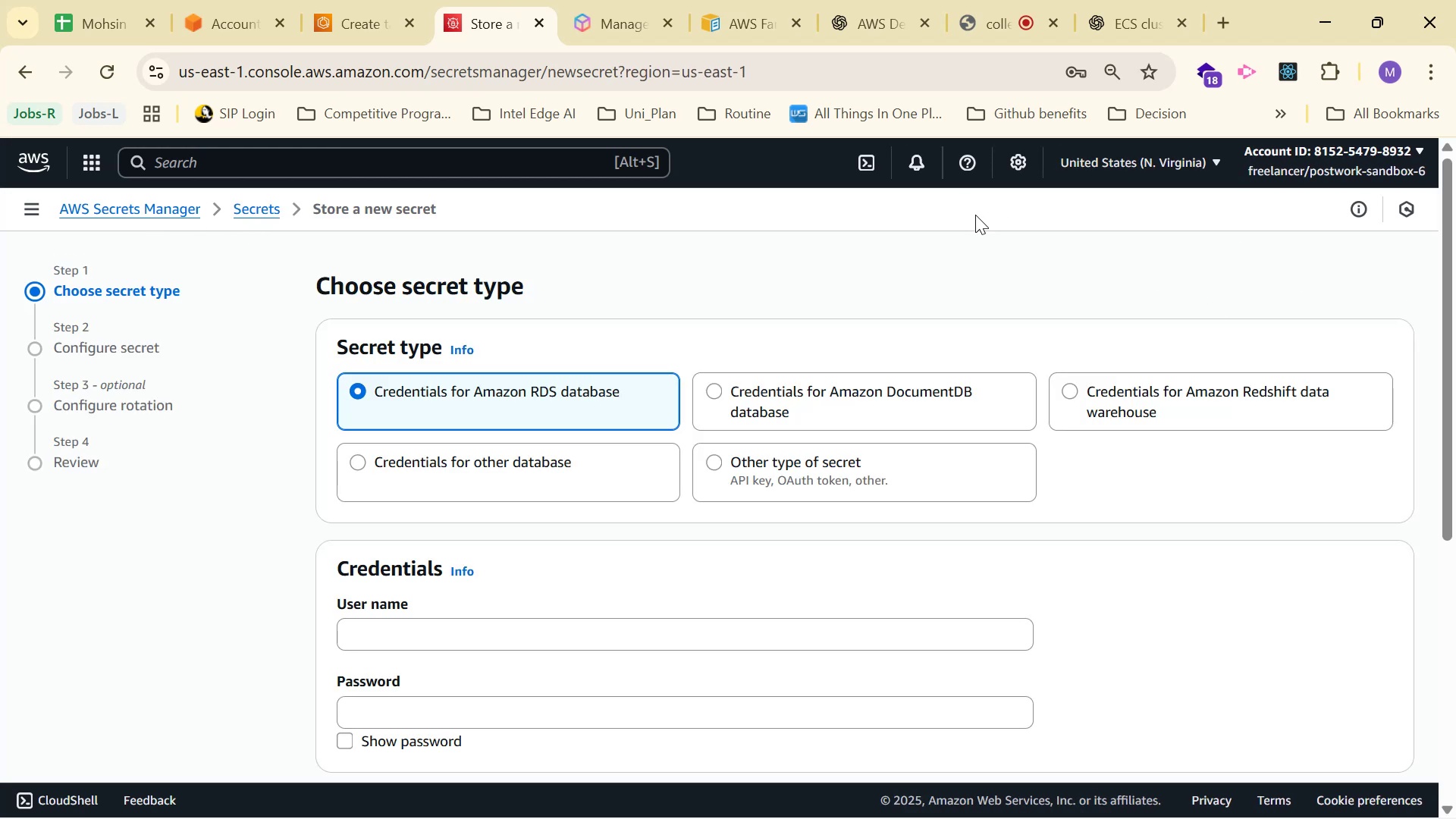 
wait(5.57)
 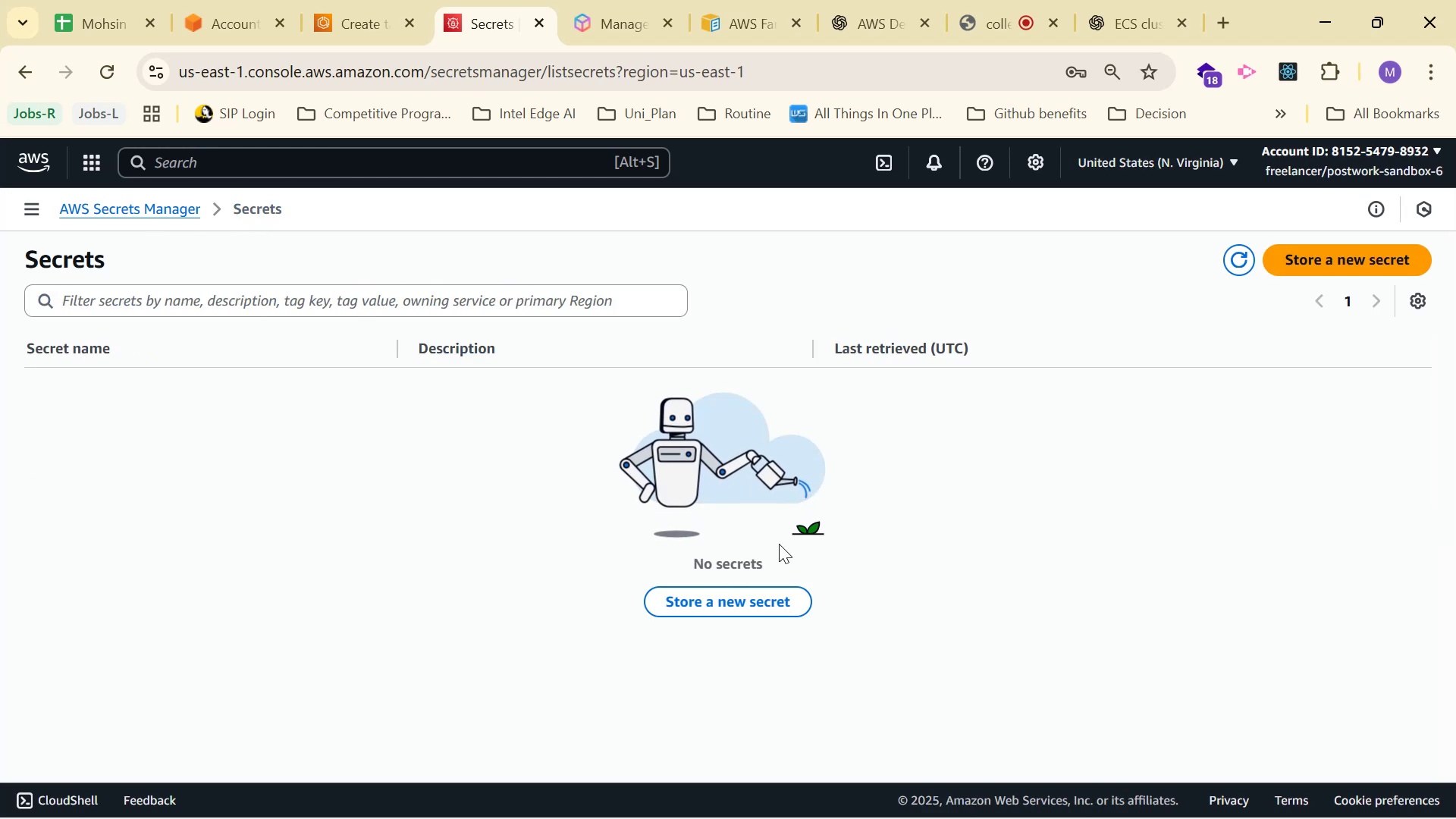 
scroll: coordinate [934, 262], scroll_direction: down, amount: 6.0
 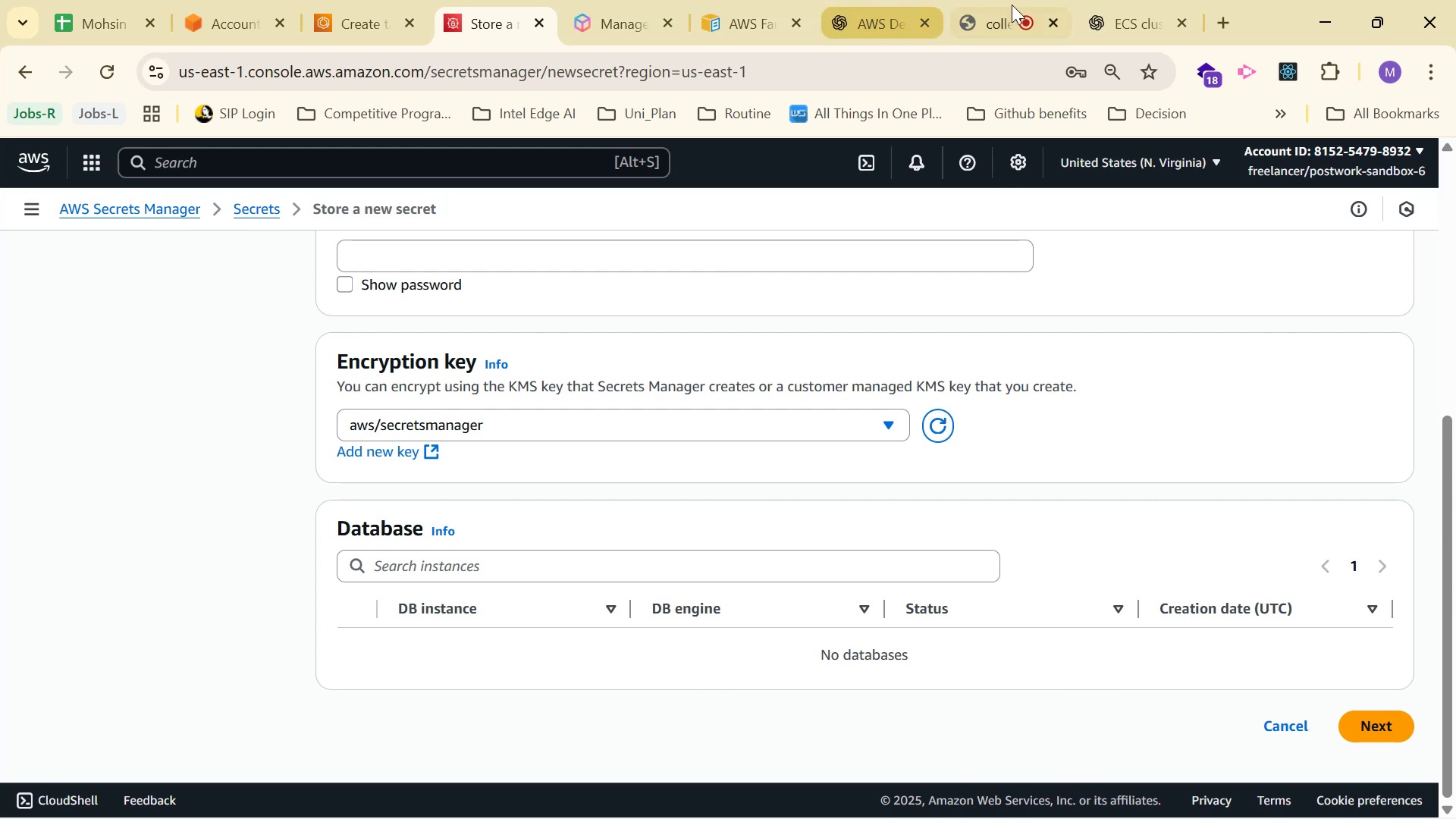 
left_click([894, 0])
 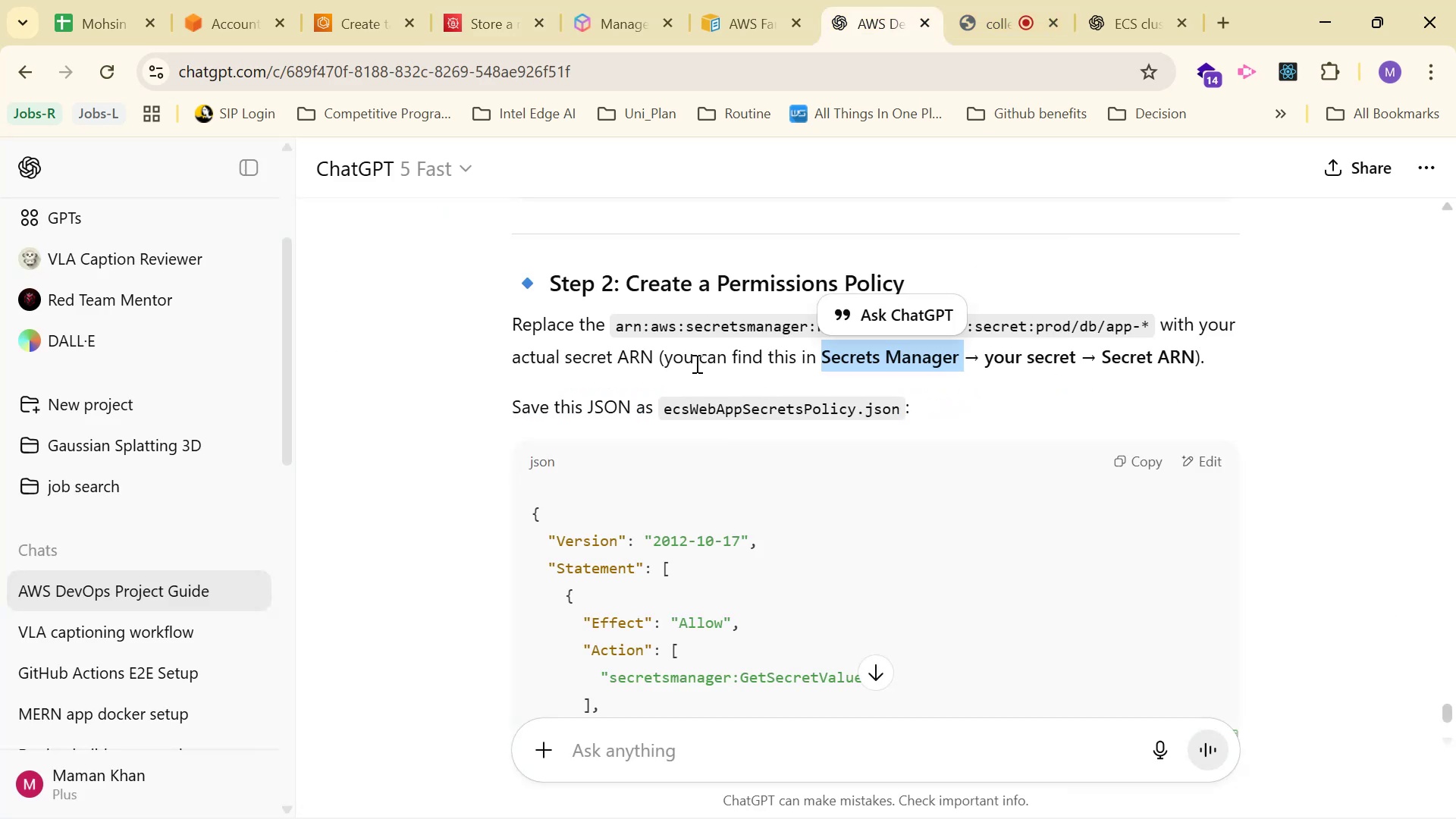 
wait(5.59)
 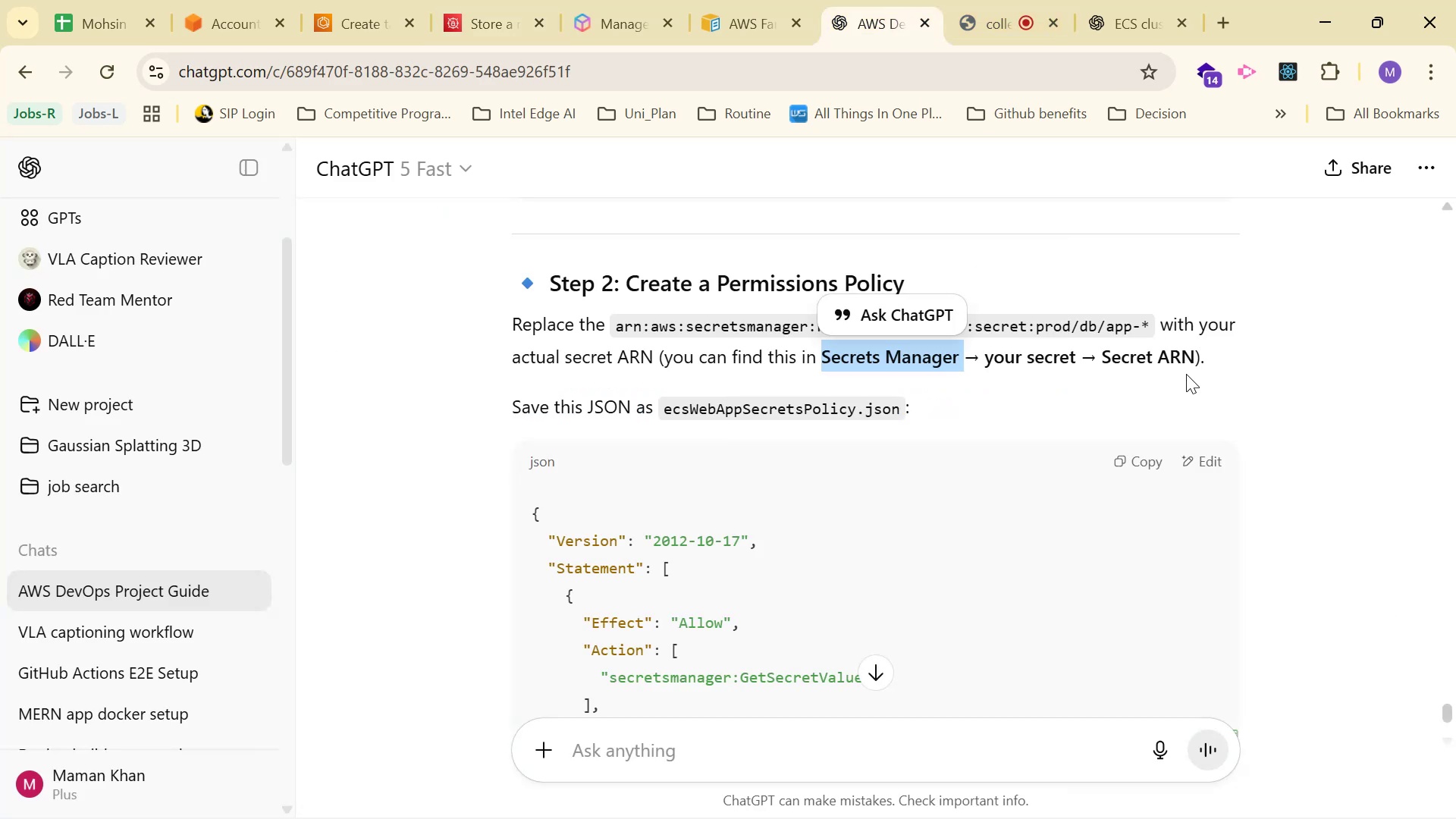 
scroll: coordinate [1207, 334], scroll_direction: down, amount: 2.0
 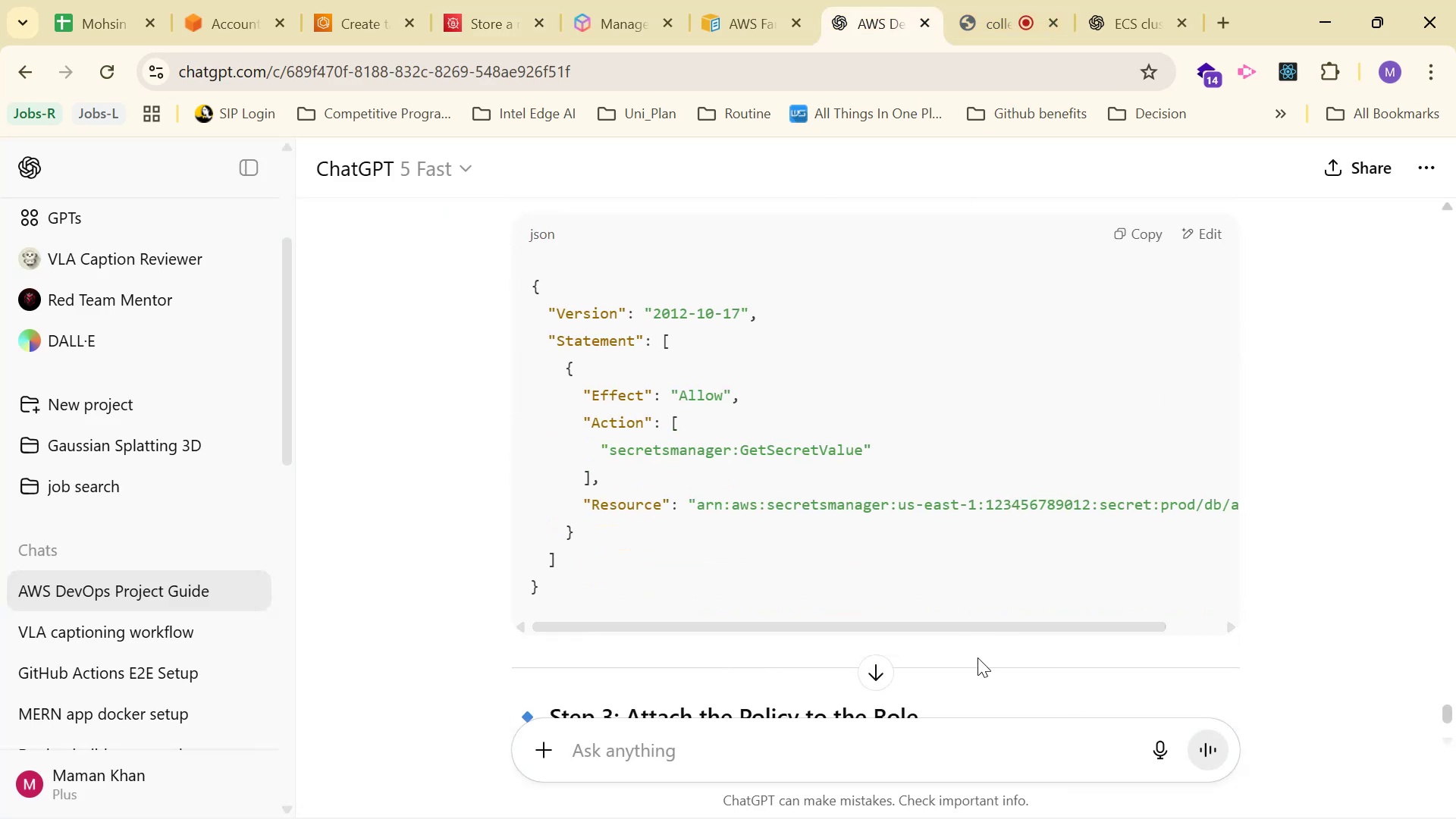 
left_click_drag(start_coordinate=[1017, 624], to_coordinate=[966, 605])
 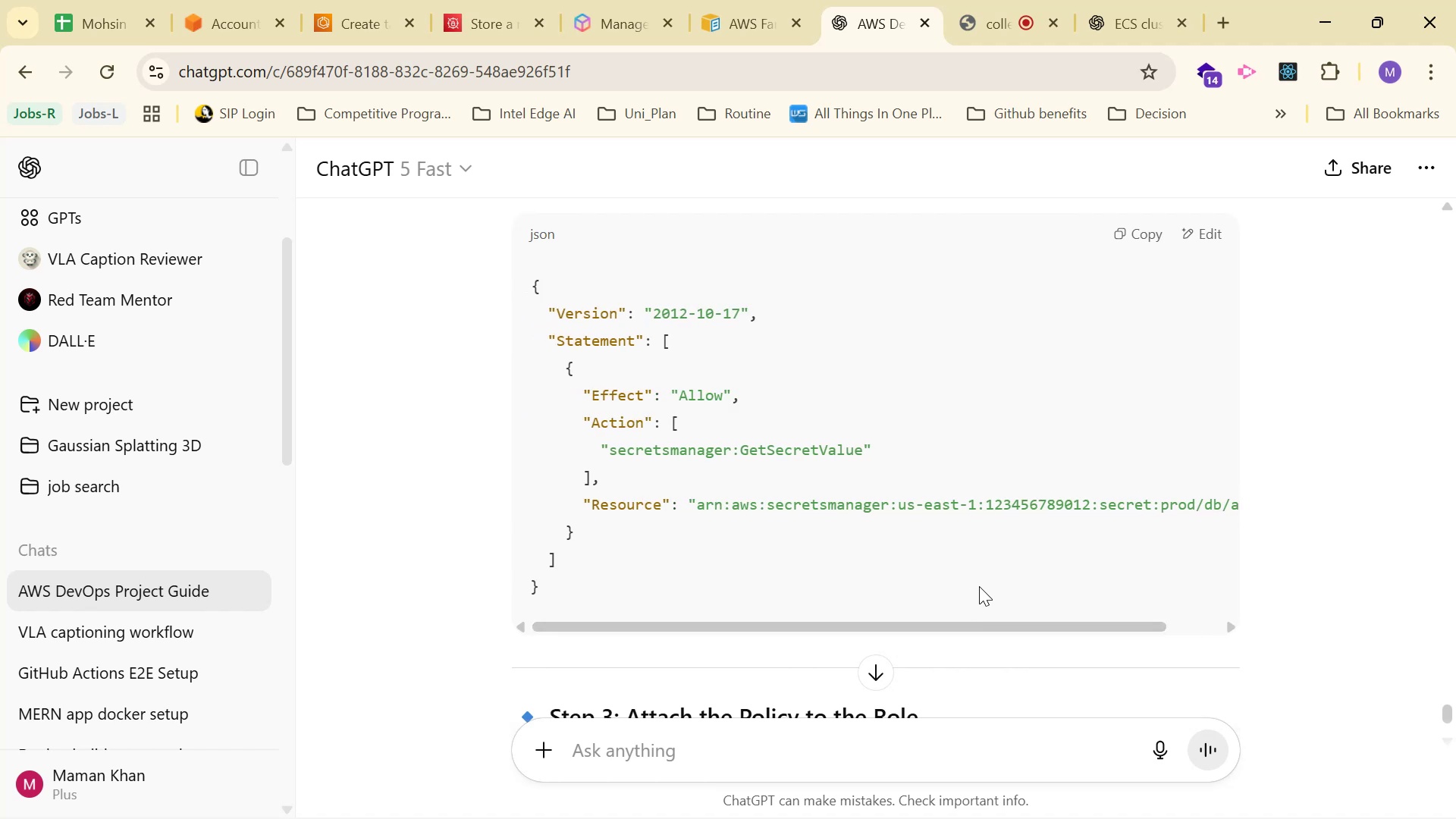 
scroll: coordinate [979, 585], scroll_direction: none, amount: 0.0
 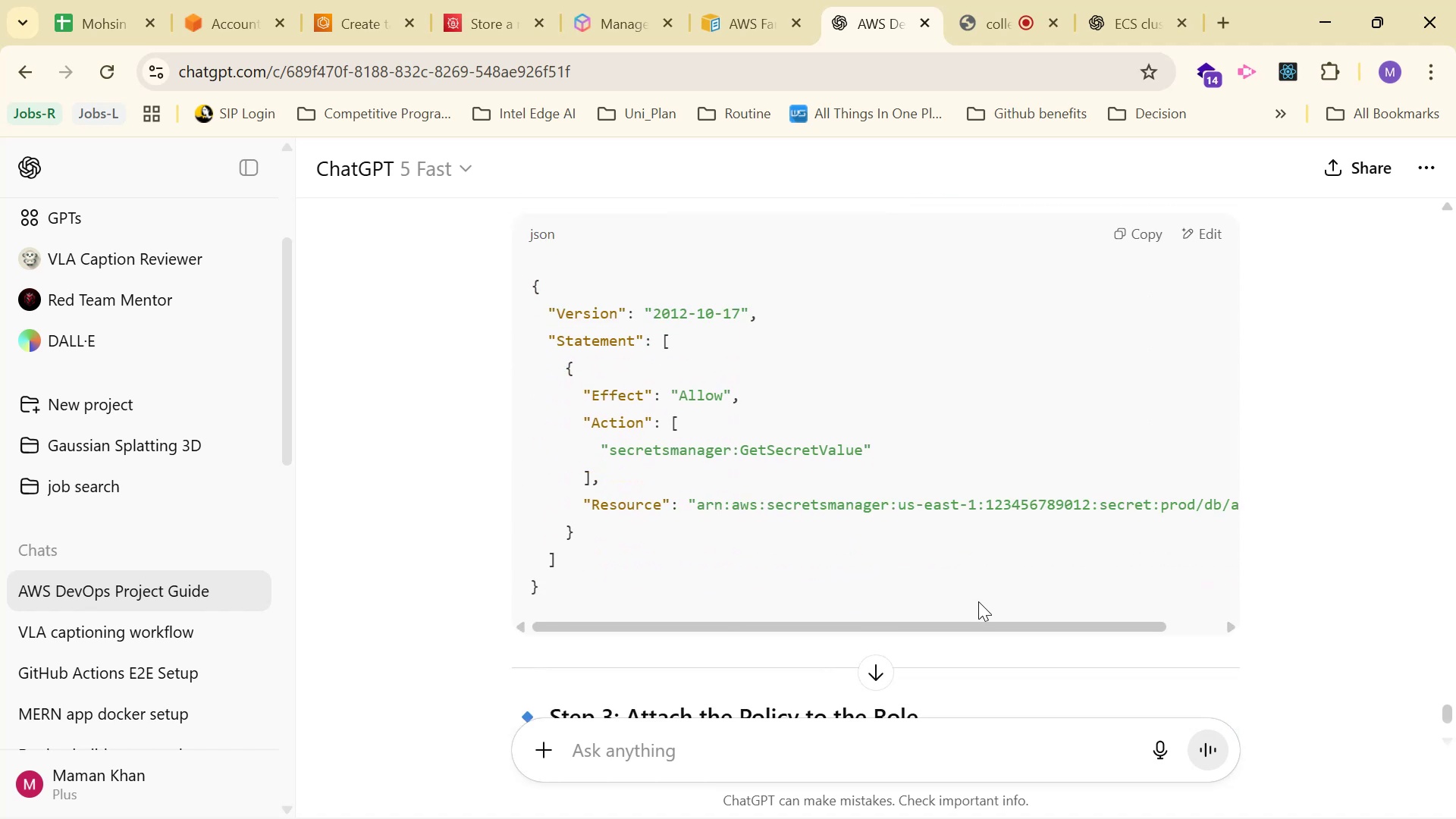 
scroll: coordinate [978, 592], scroll_direction: up, amount: 3.0
 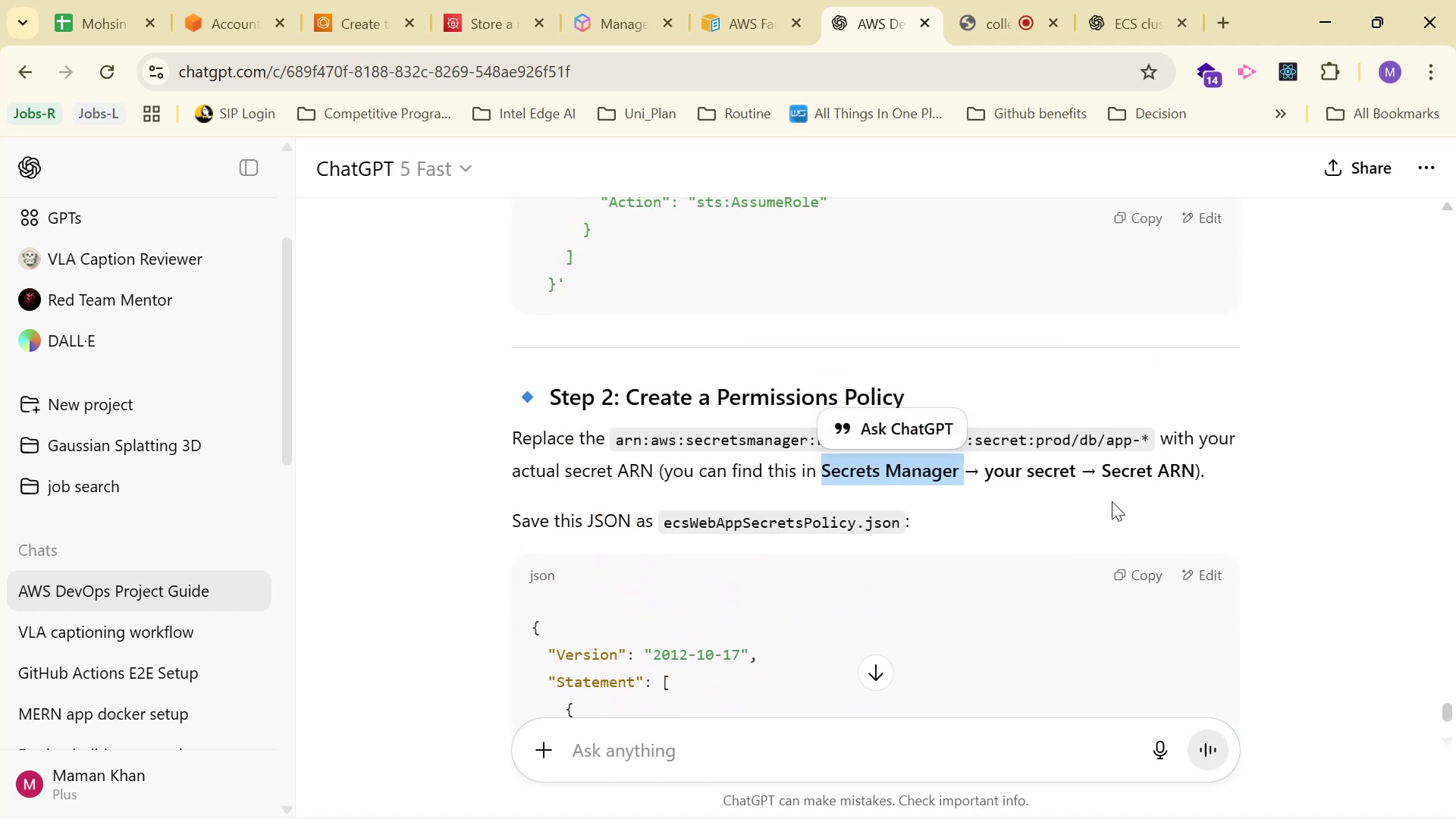 
left_click([1112, 501])
 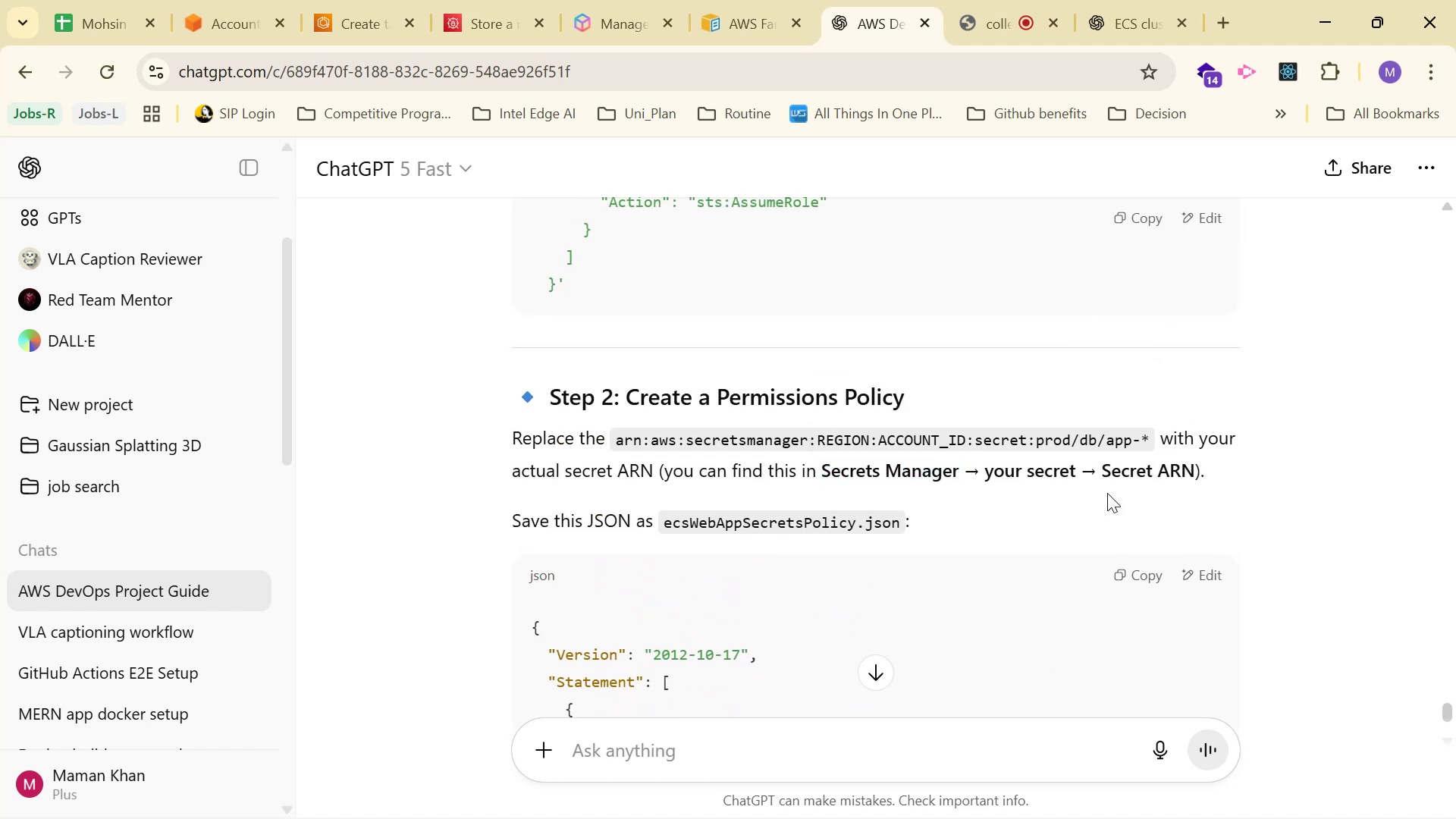 
left_click_drag(start_coordinate=[1215, 473], to_coordinate=[436, 435])
 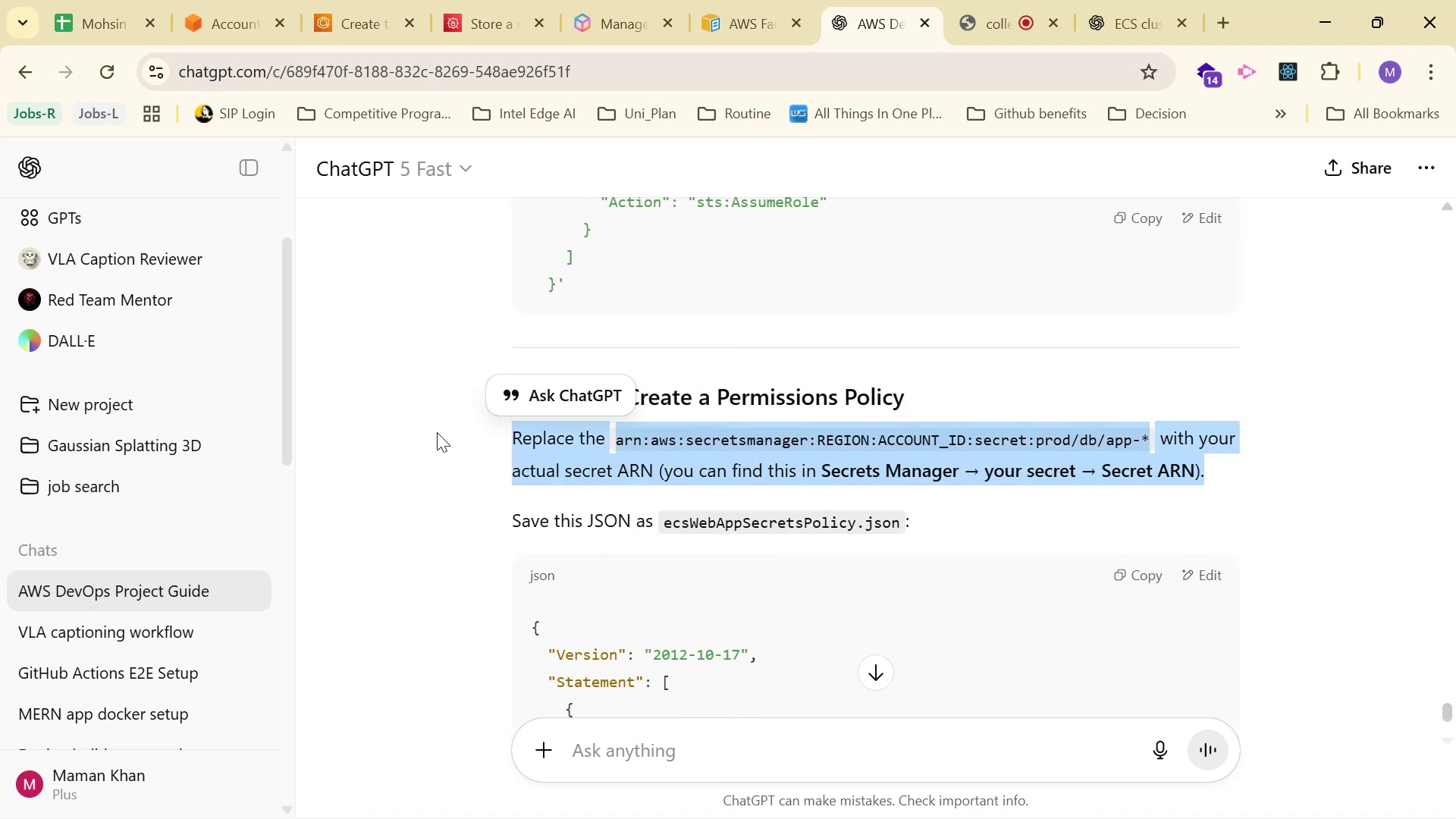 
key(Control+C)
 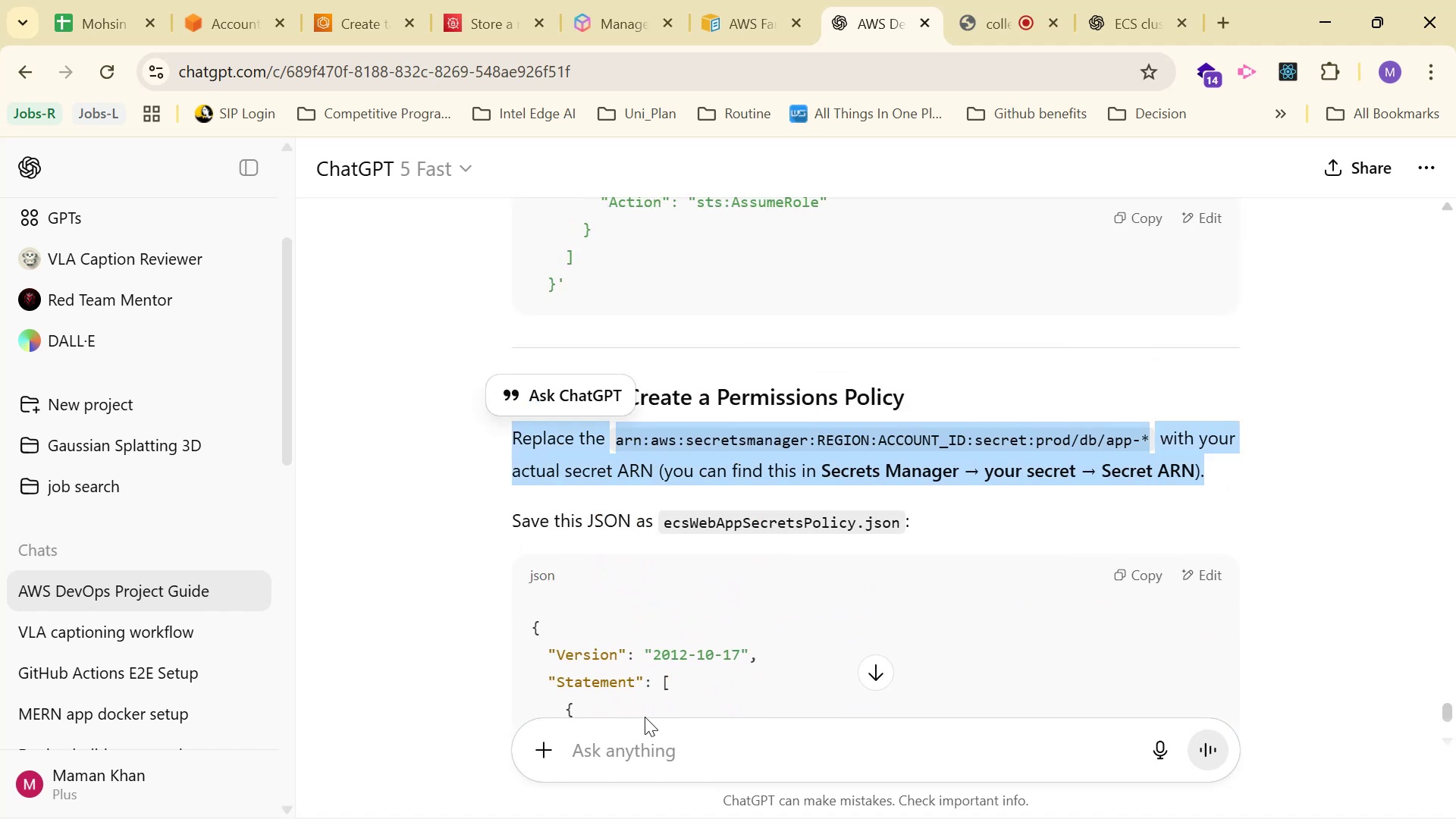 
left_click([662, 756])
 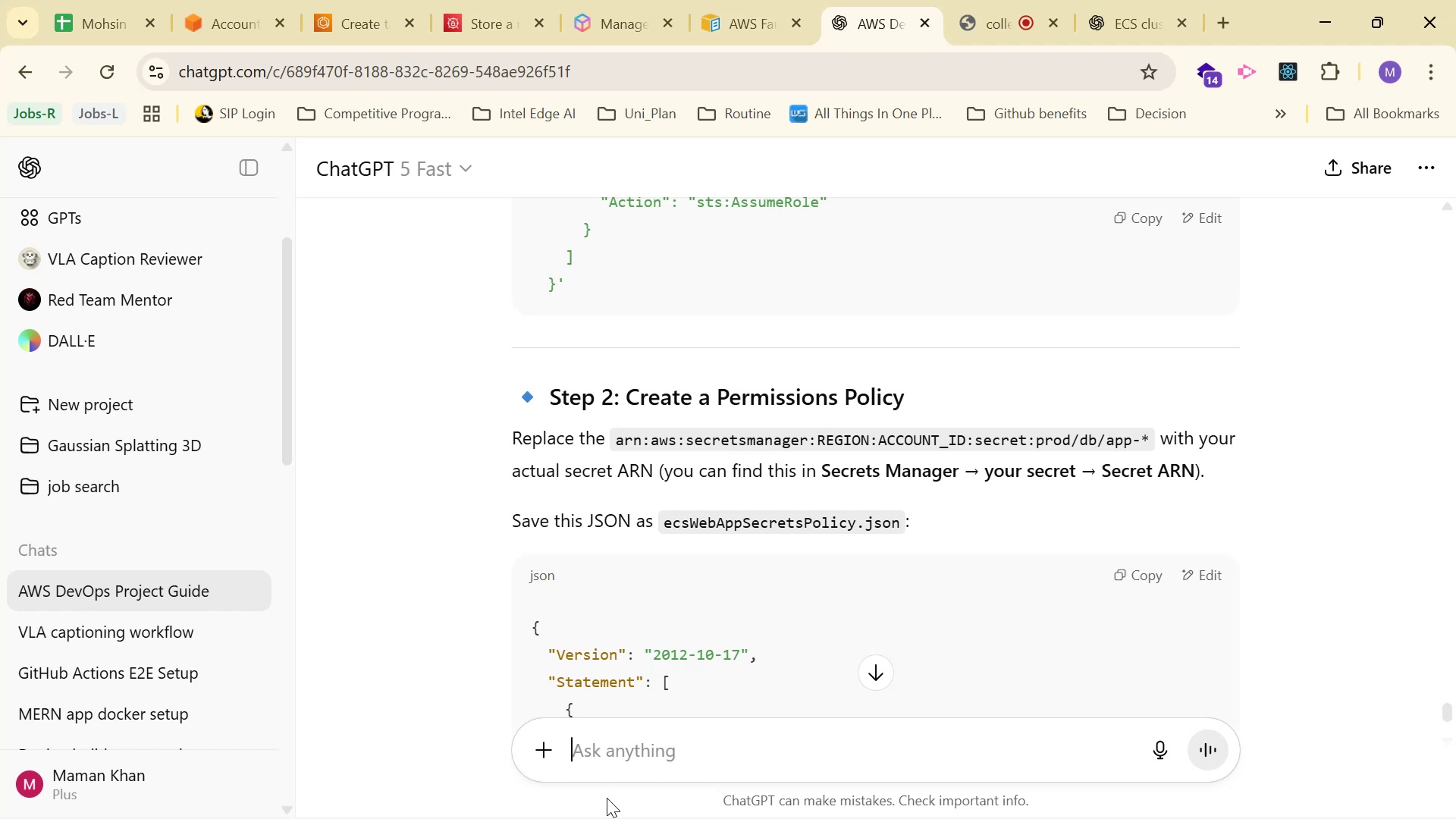 
wait(7.63)
 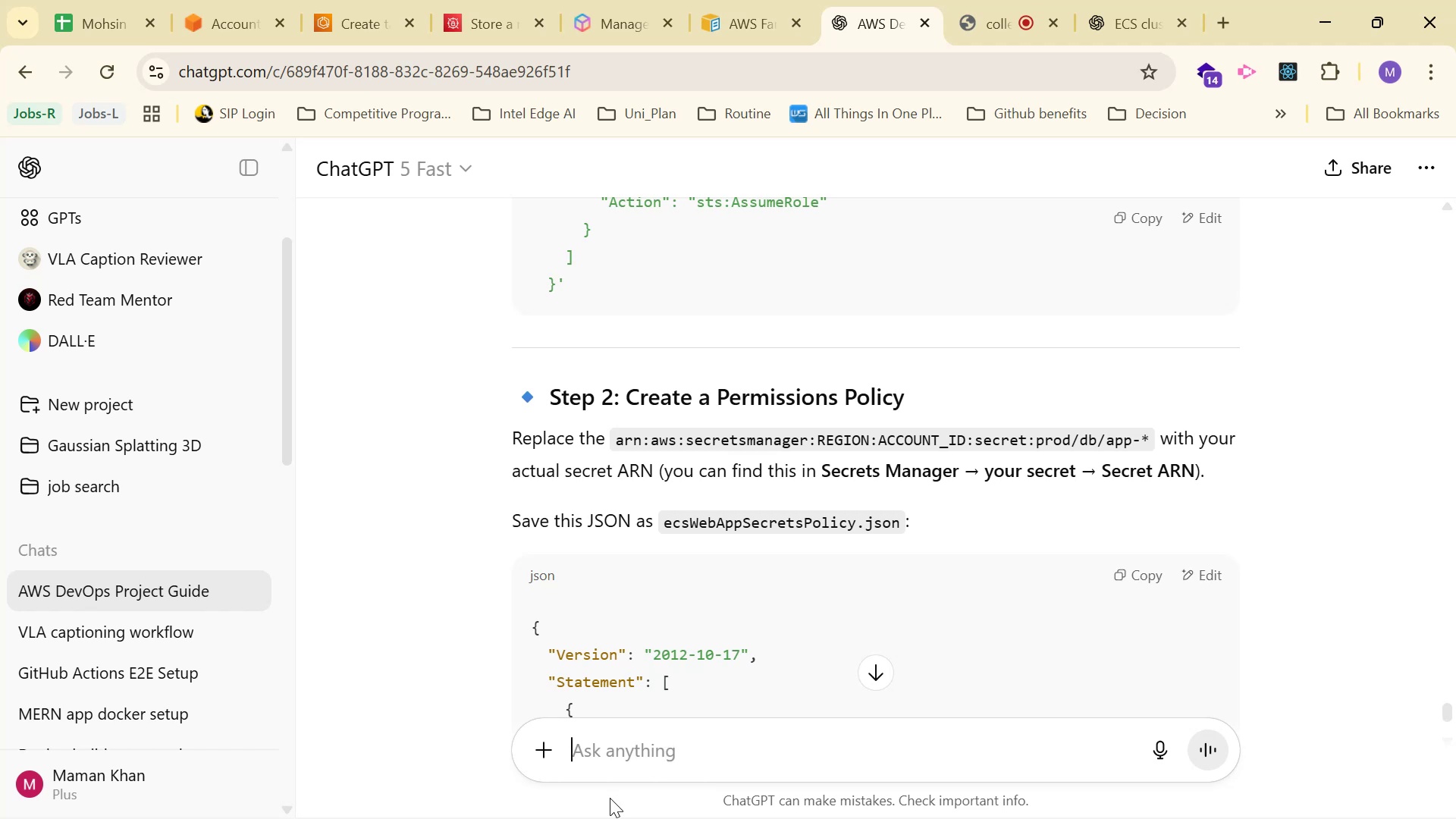 
type(i dont have a seceret manager yet can you give me )
 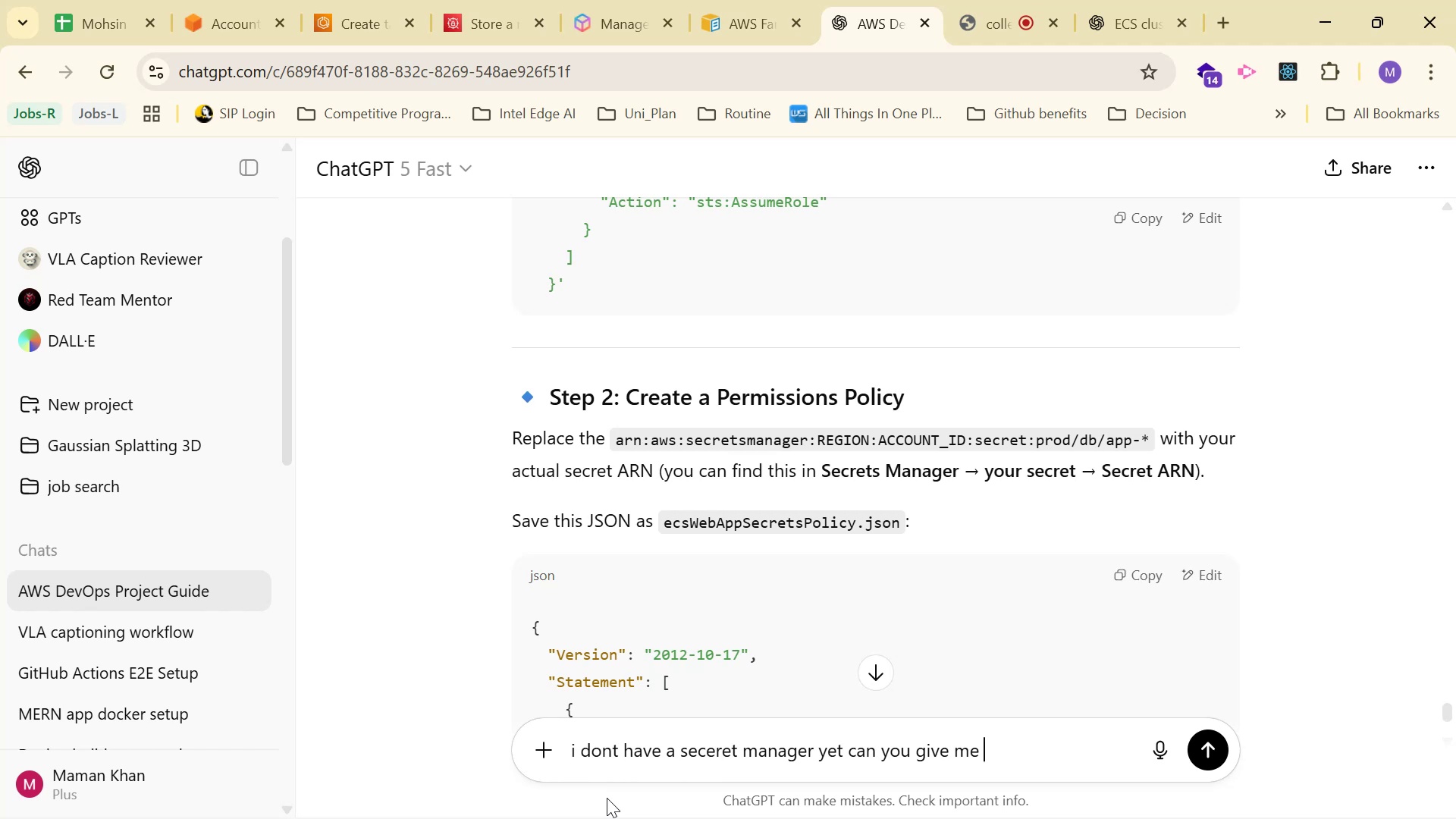 
type(a step by step guide how i can do this )
 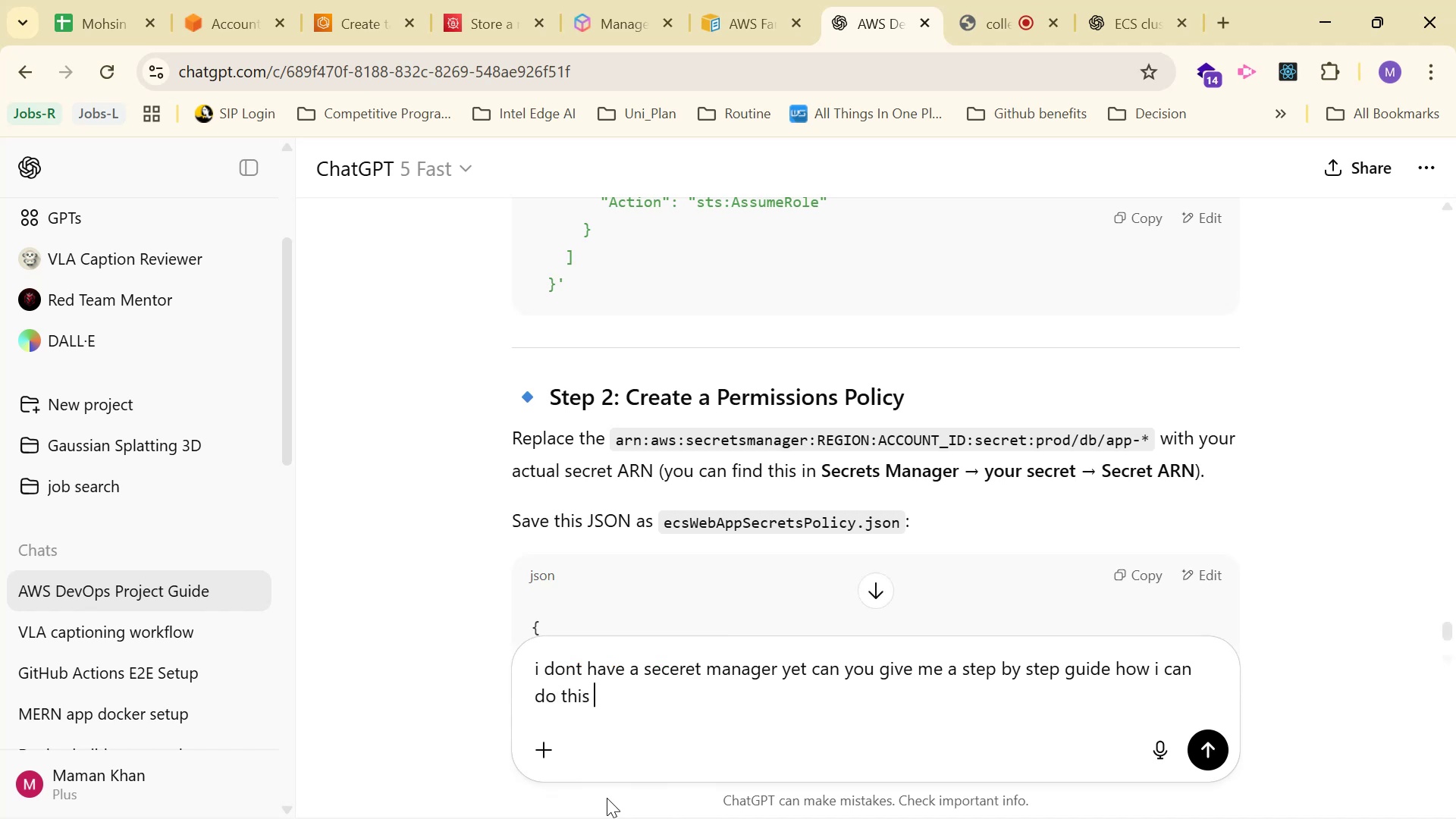 
key(Control+V)
 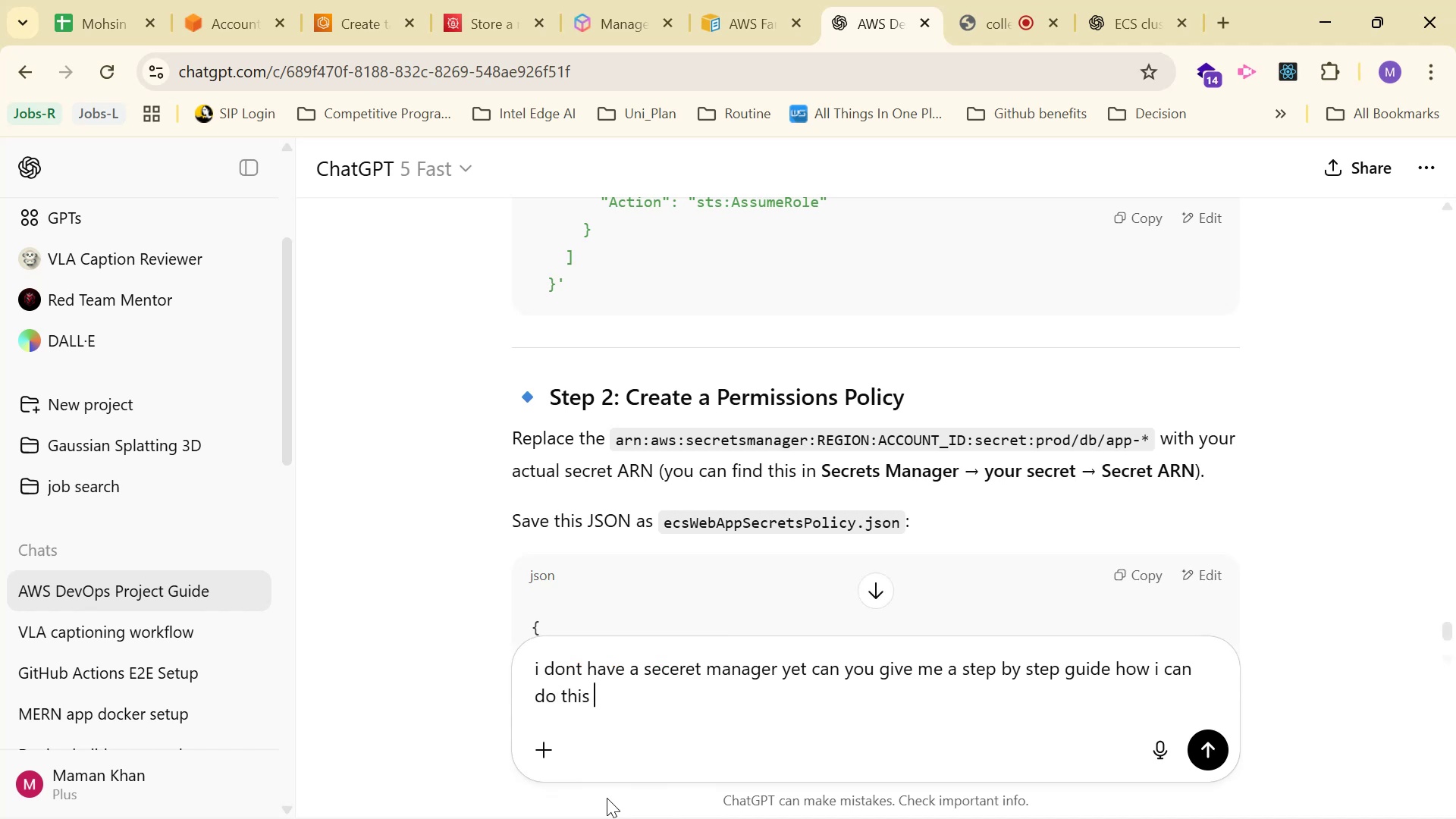 
key(Control+Enter)
 